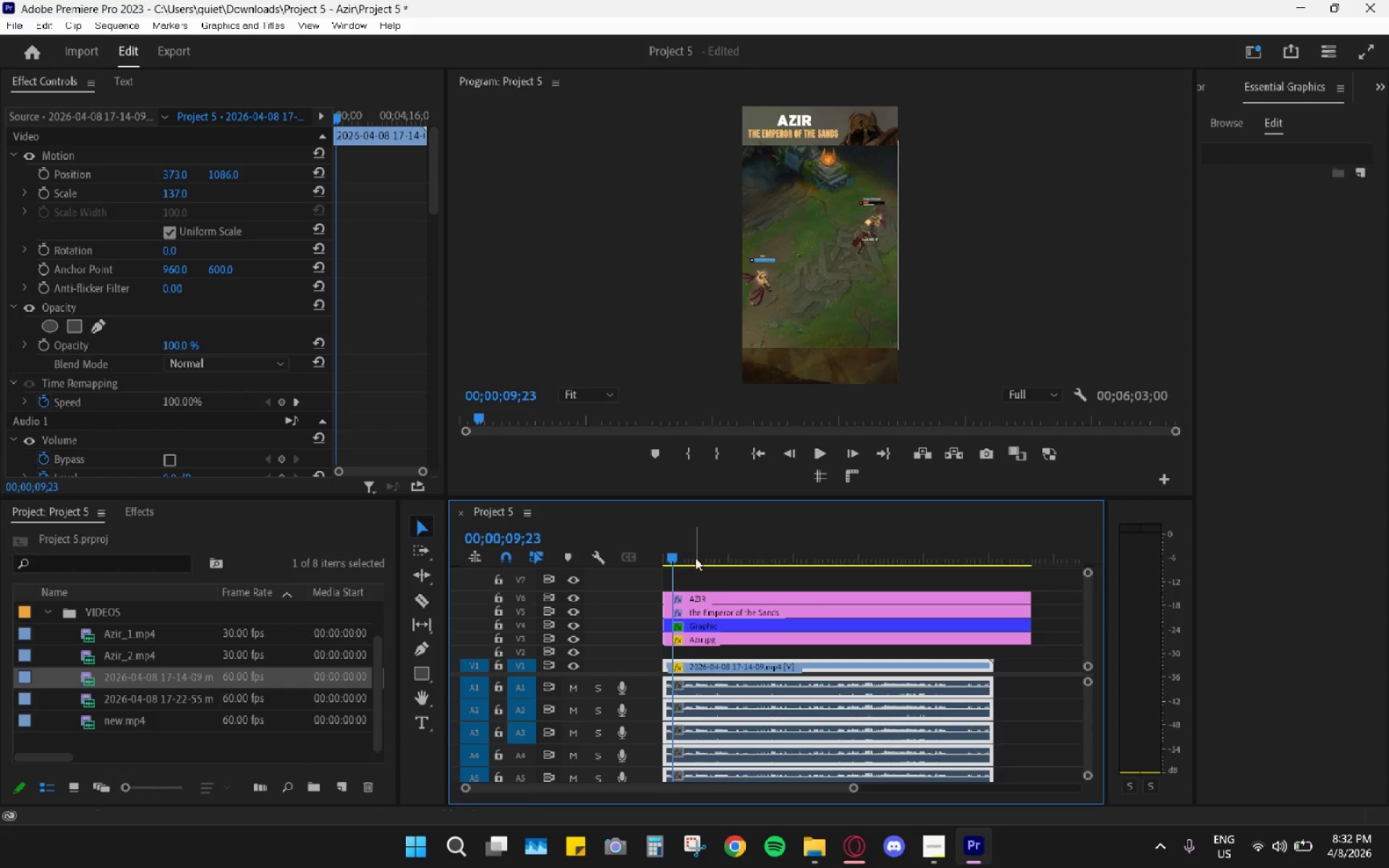 
left_click_drag(start_coordinate=[681, 553], to_coordinate=[638, 558])
 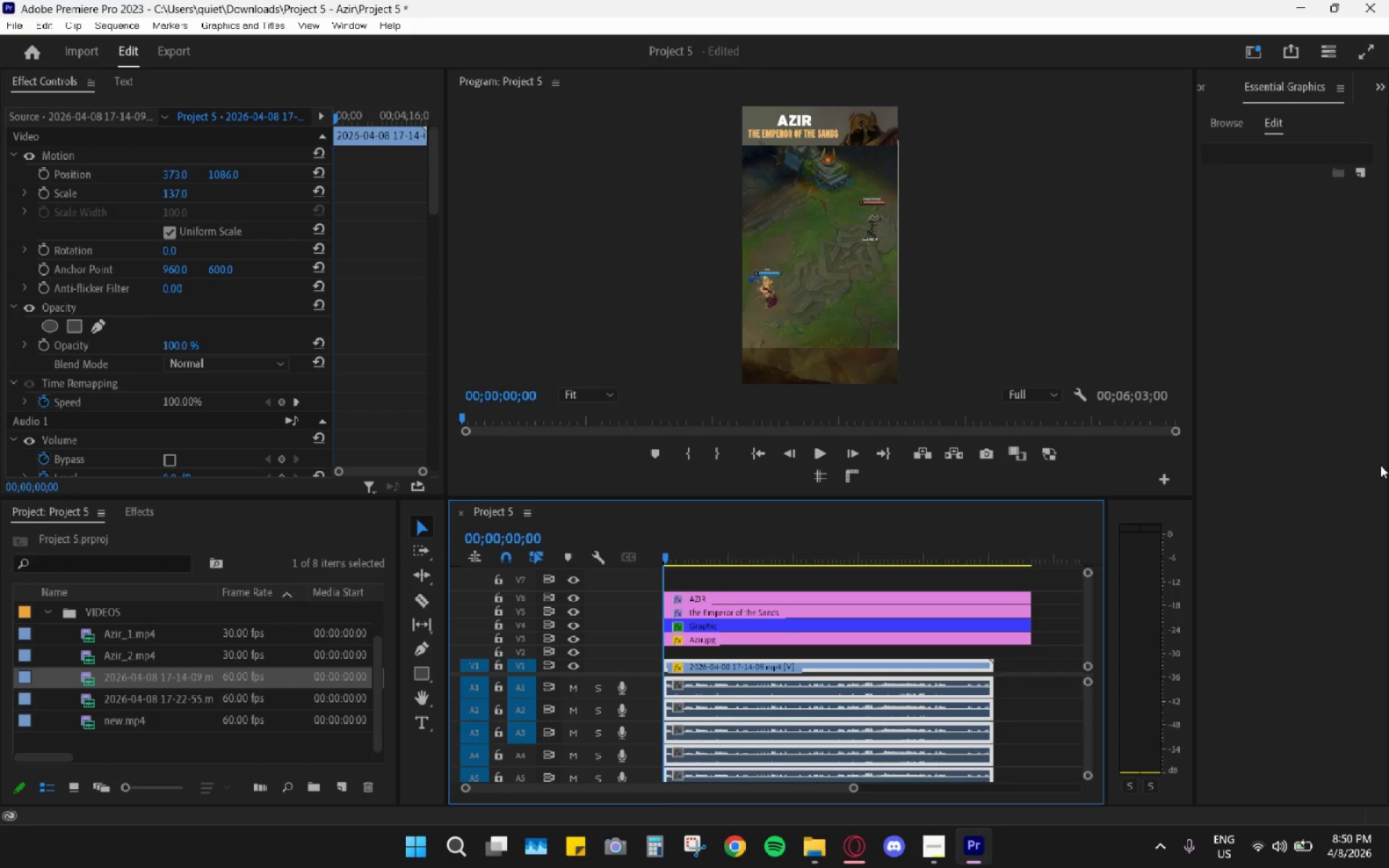 
wait(1081.27)
 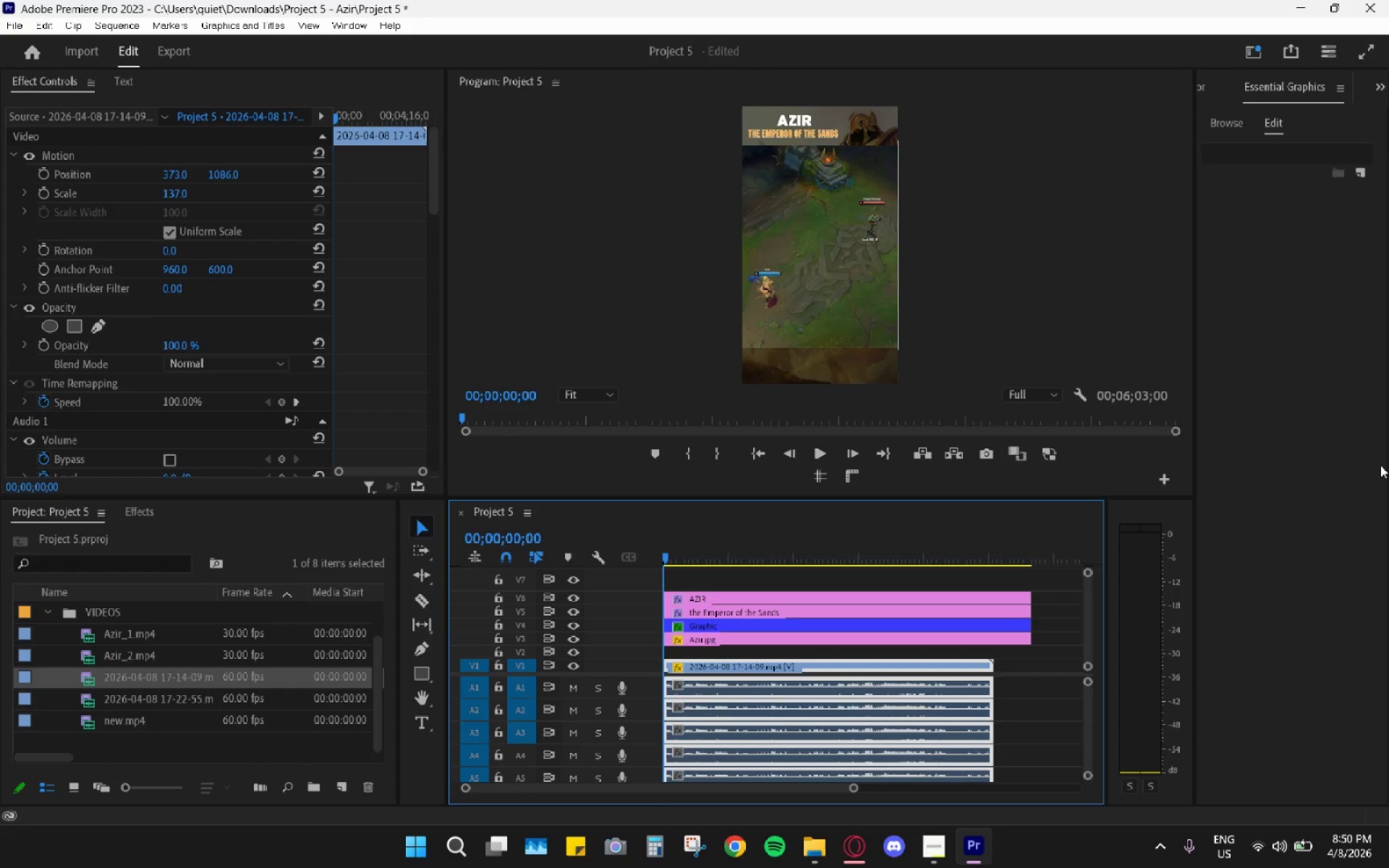 
left_click_drag(start_coordinate=[691, 549], to_coordinate=[643, 549])
 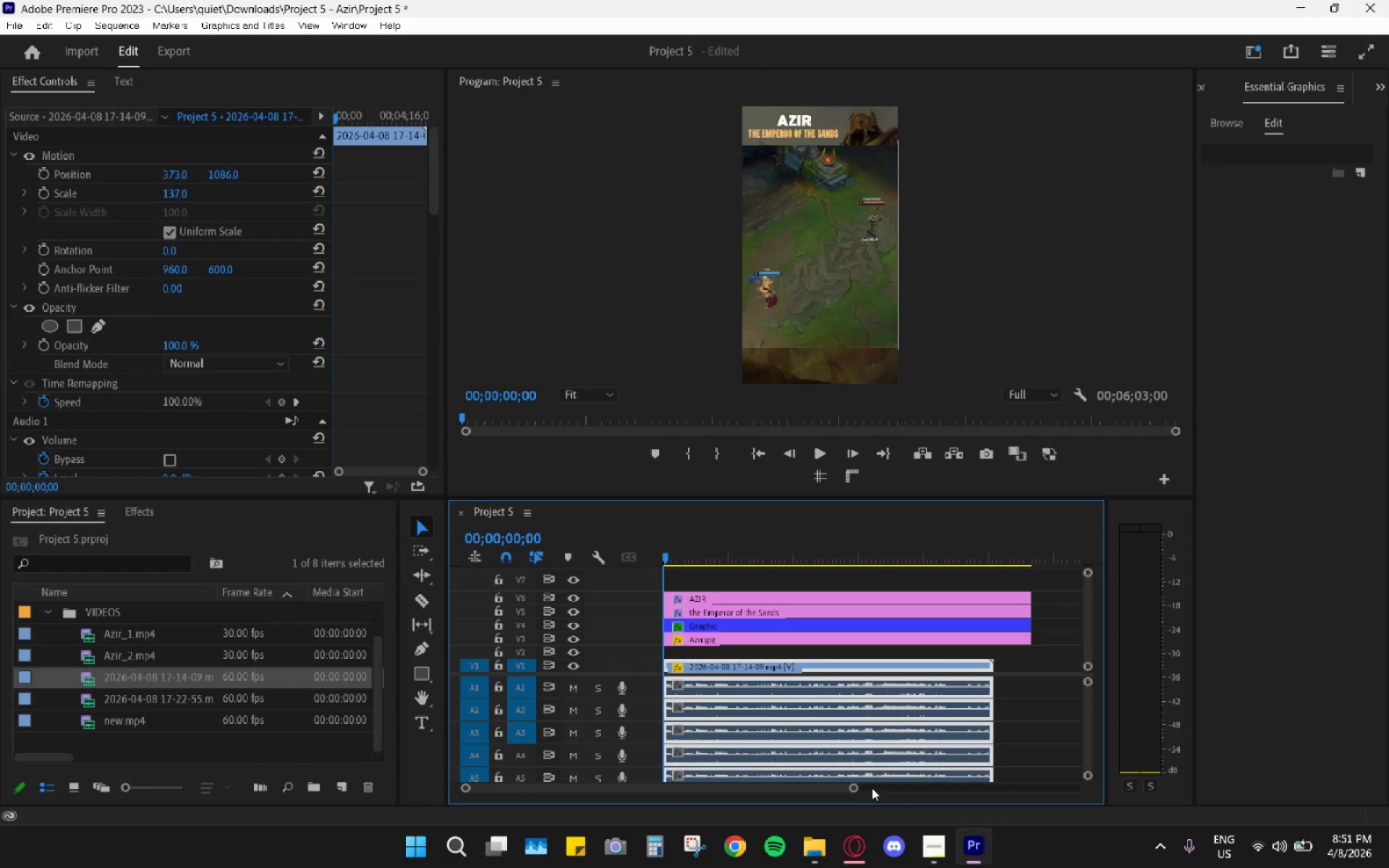 
left_click([859, 837])
 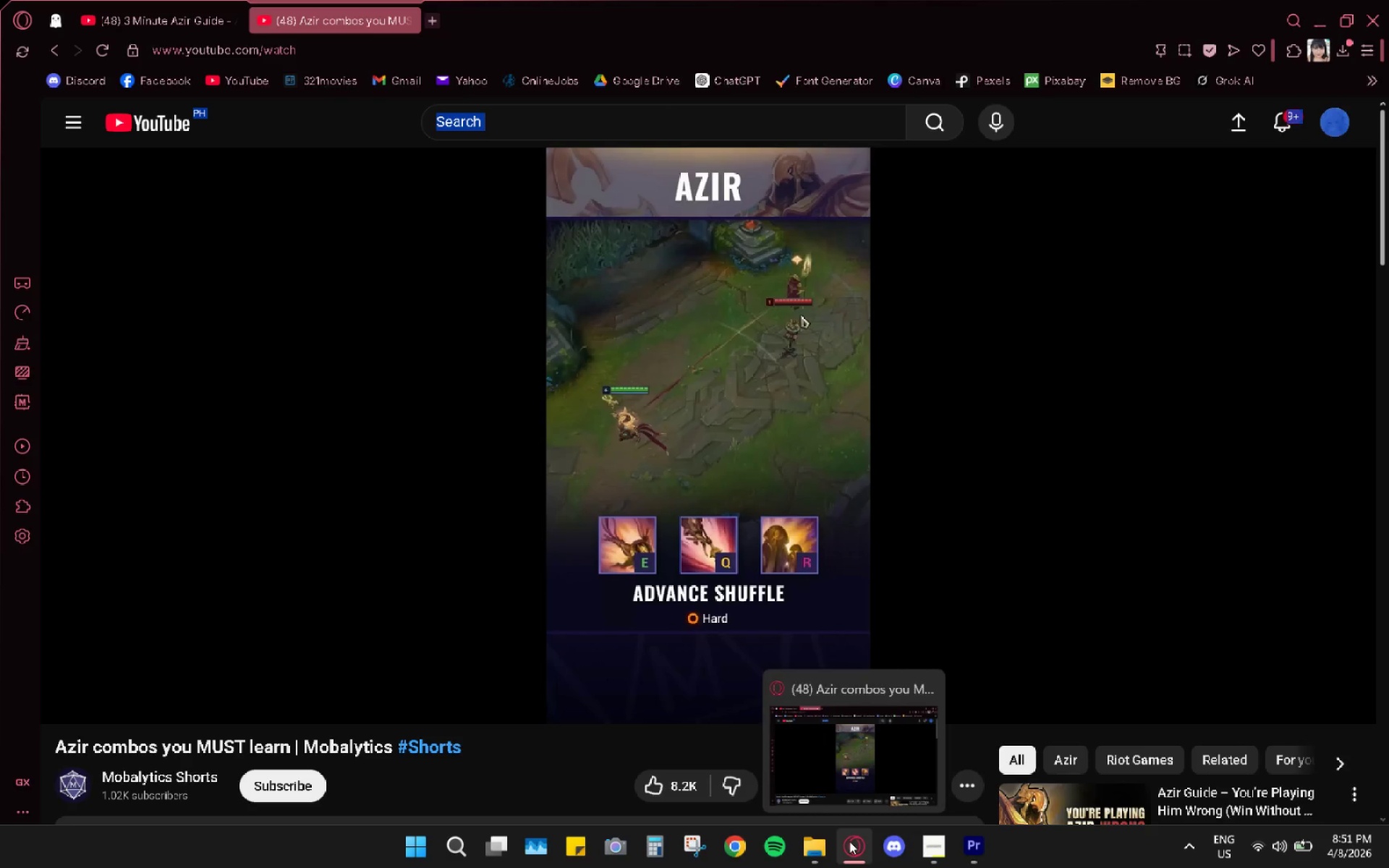 
left_click([849, 841])
 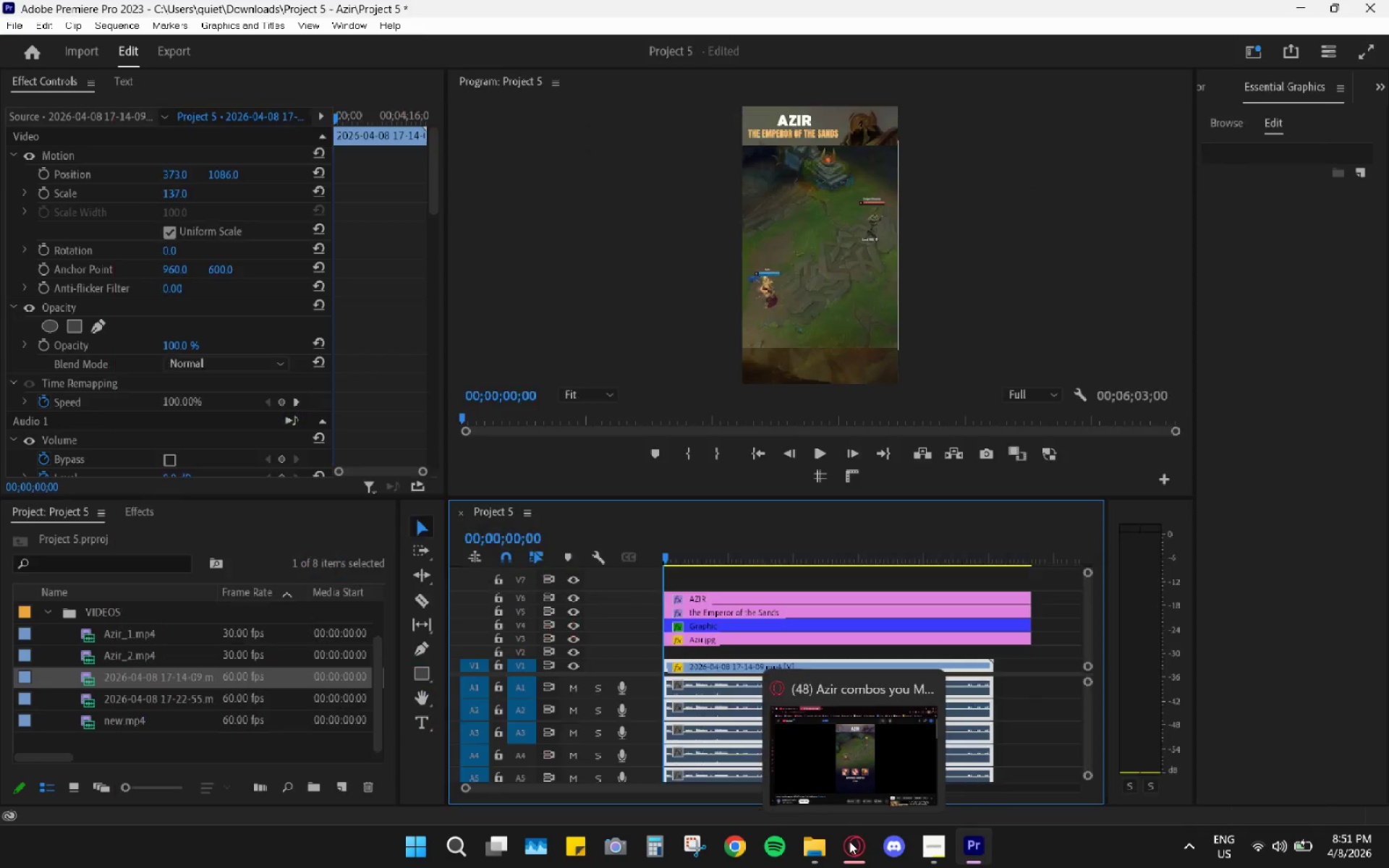 
left_click([849, 841])
 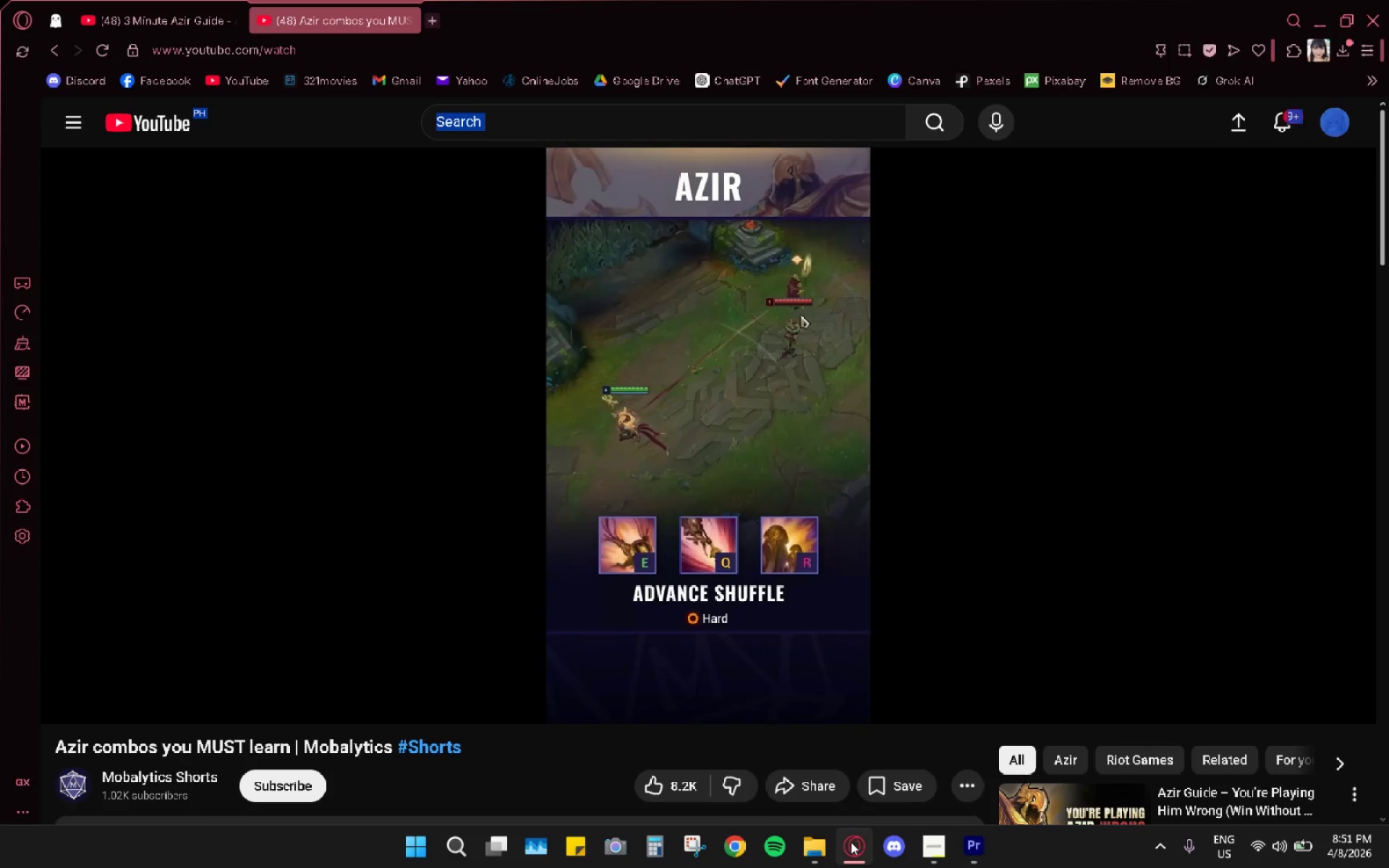 
wait(6.54)
 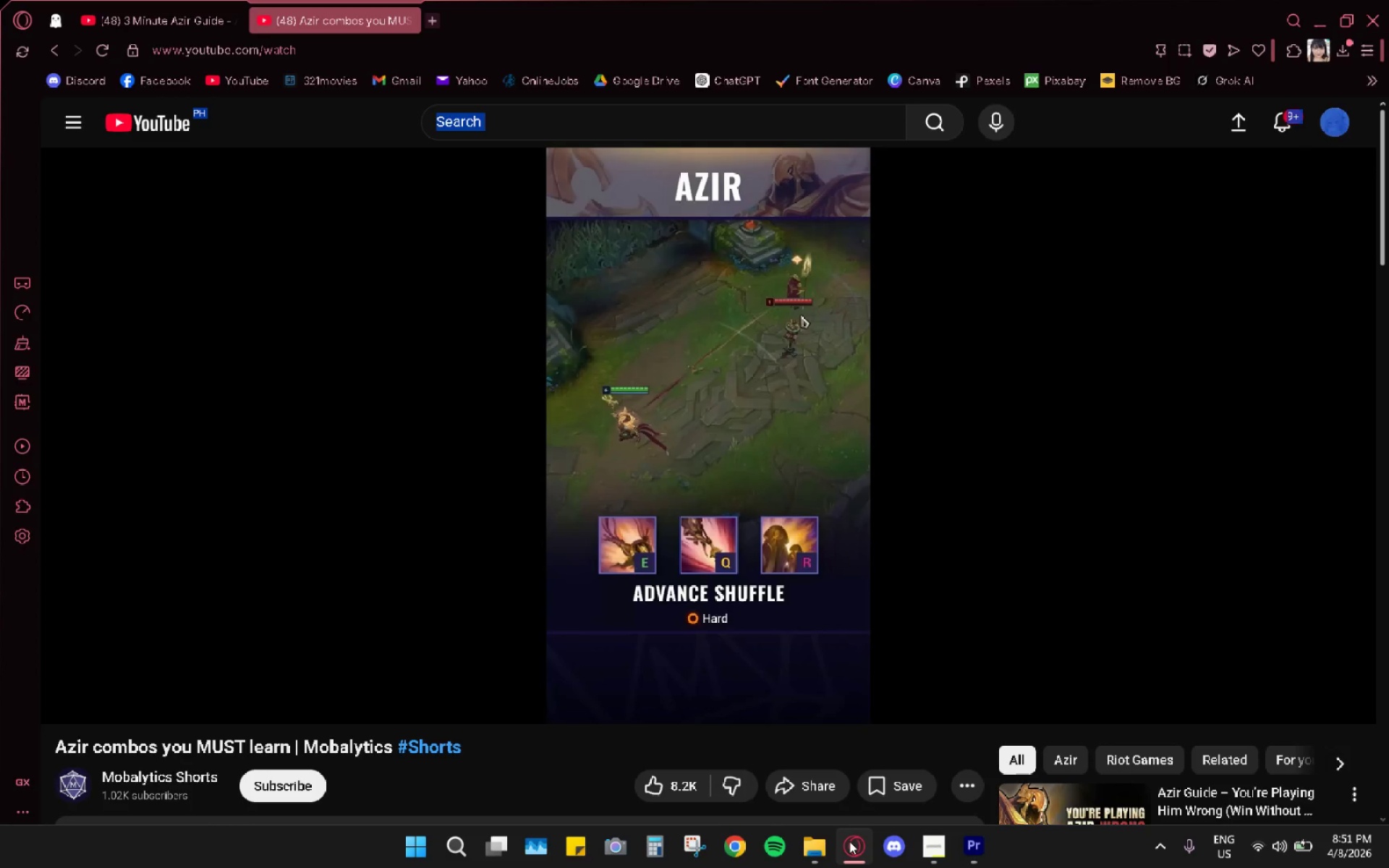 
mouse_move([460, 46])
 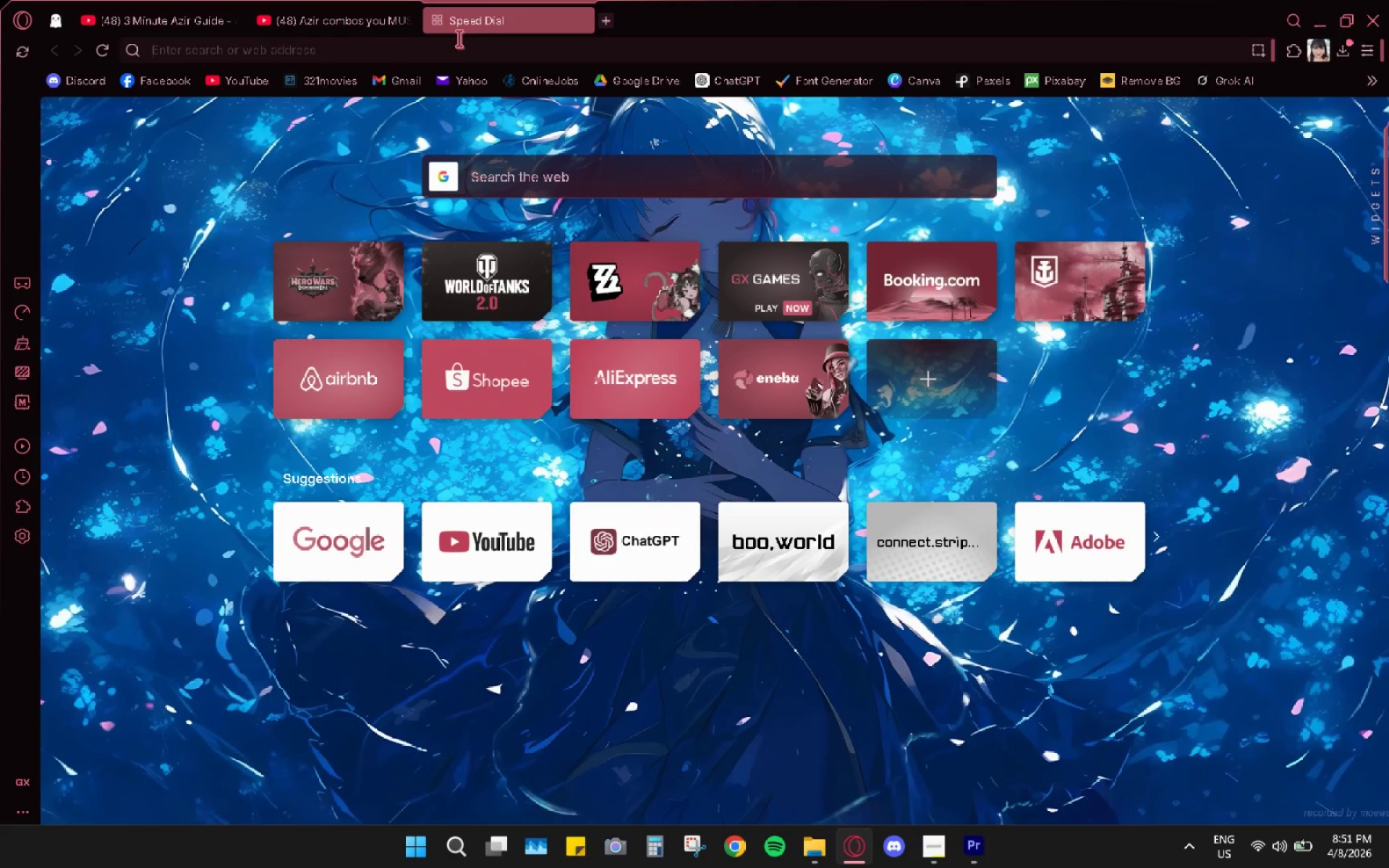 
left_click([461, 46])
 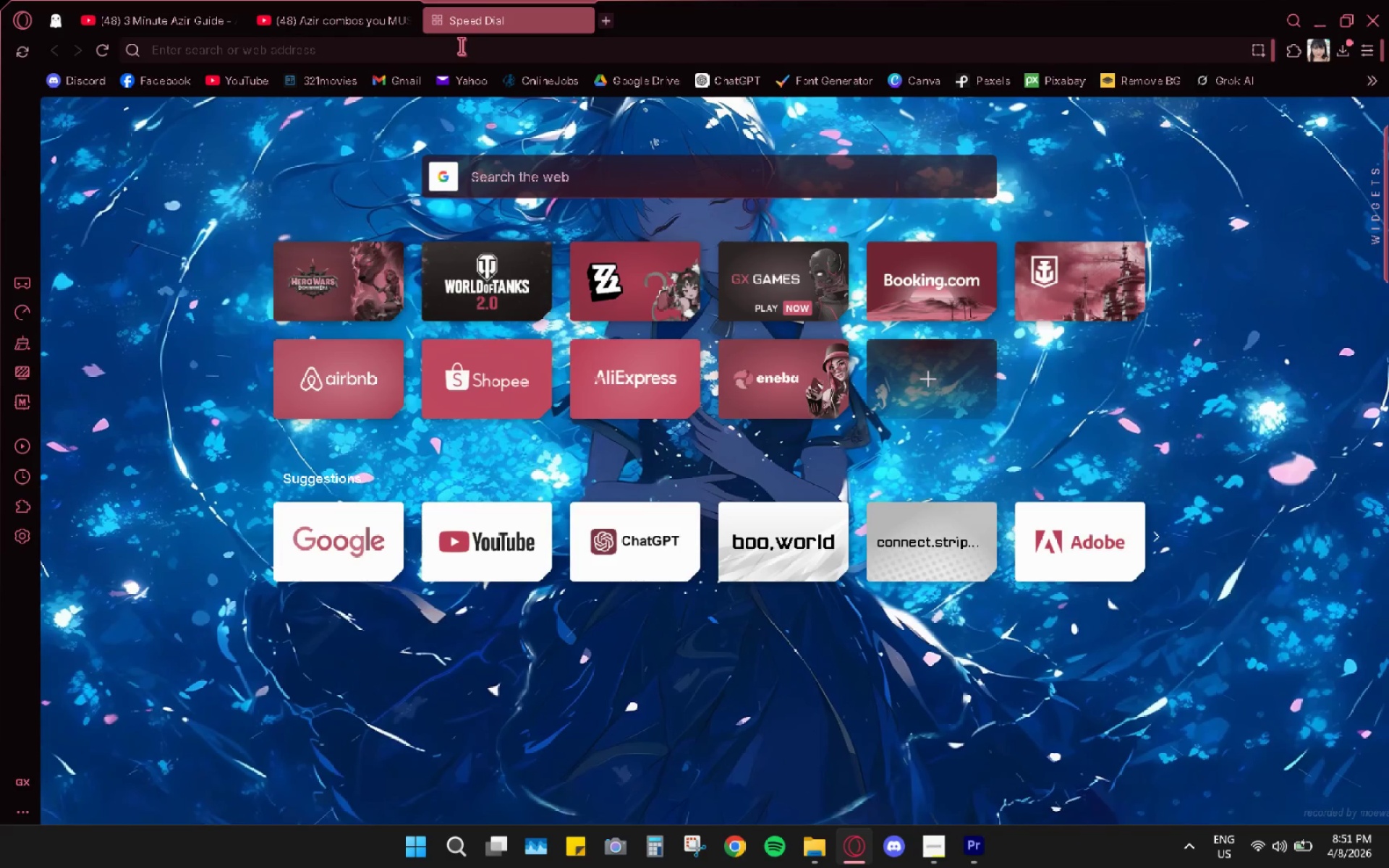 
type(azir)
 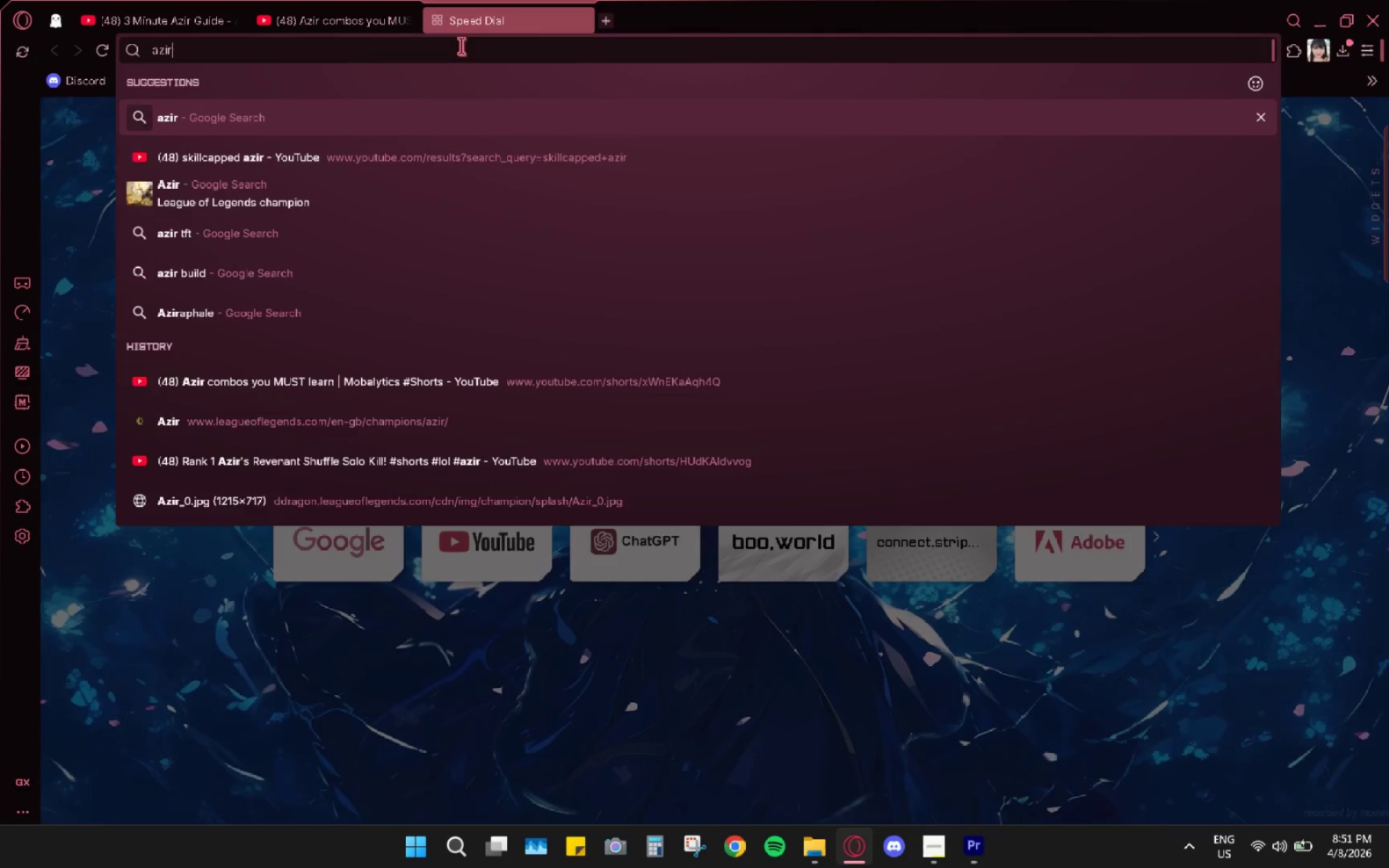 
key(Enter)
 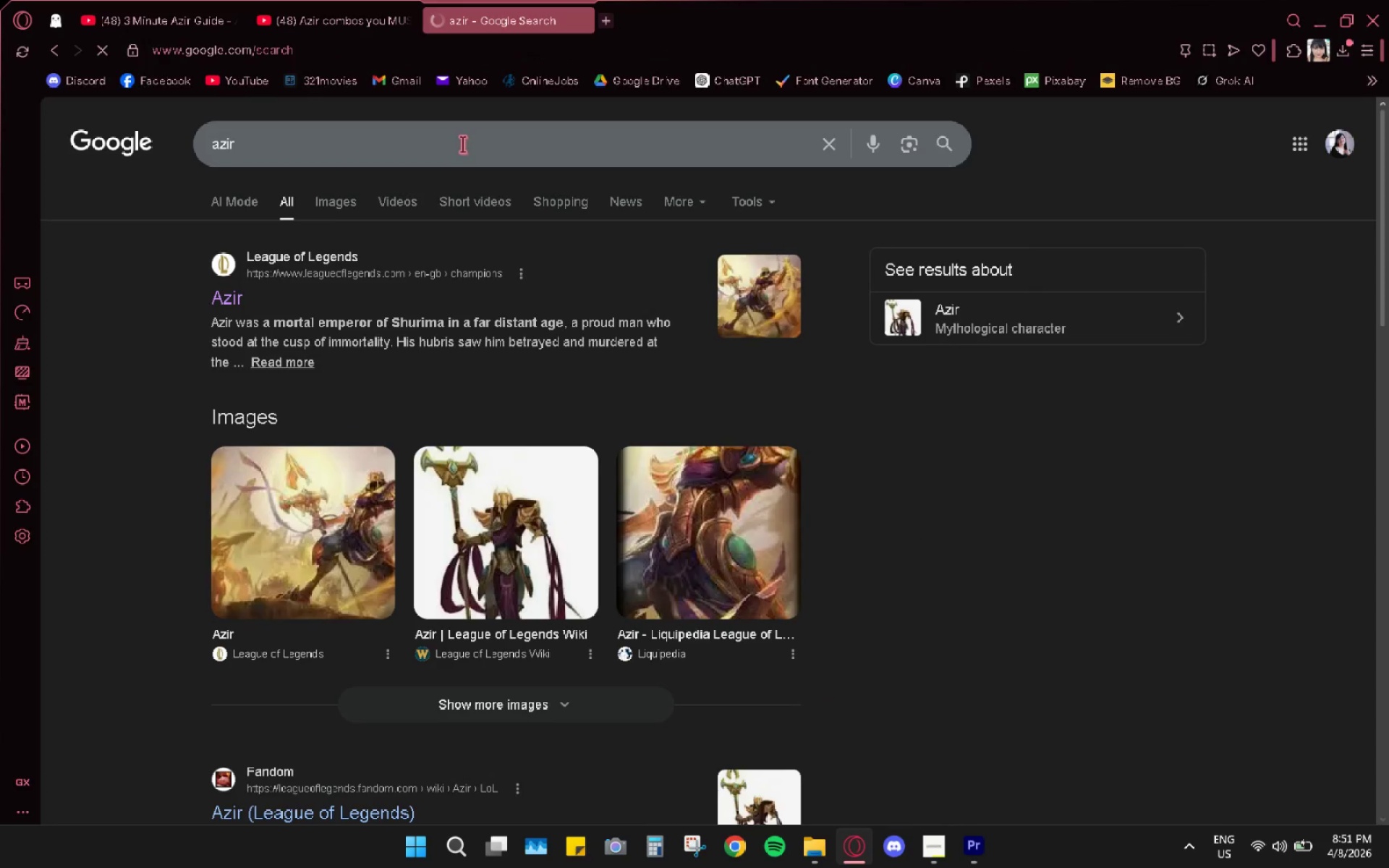 
scroll: coordinate [341, 434], scroll_direction: down, amount: 5.0
 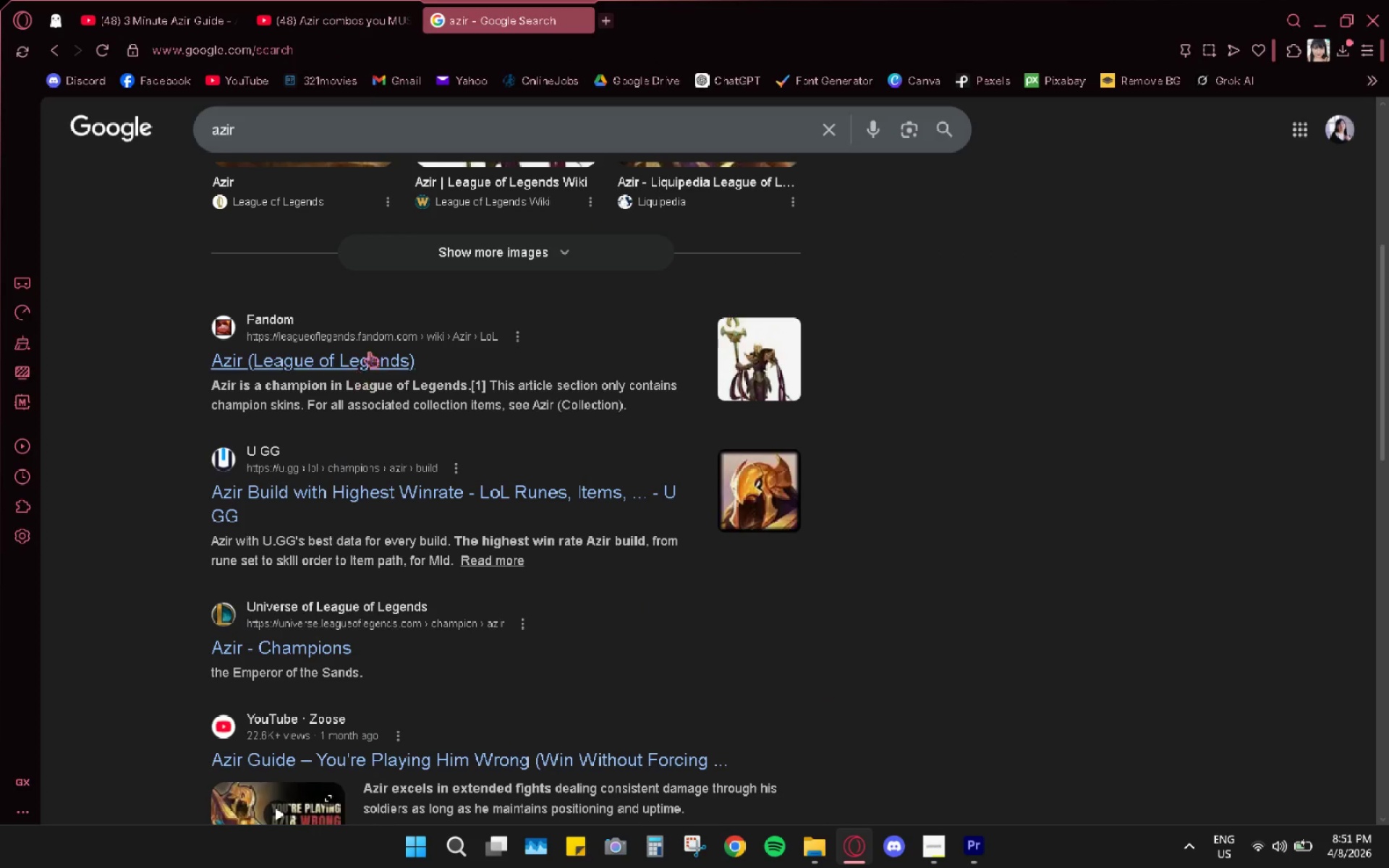 
left_click([338, 348])
 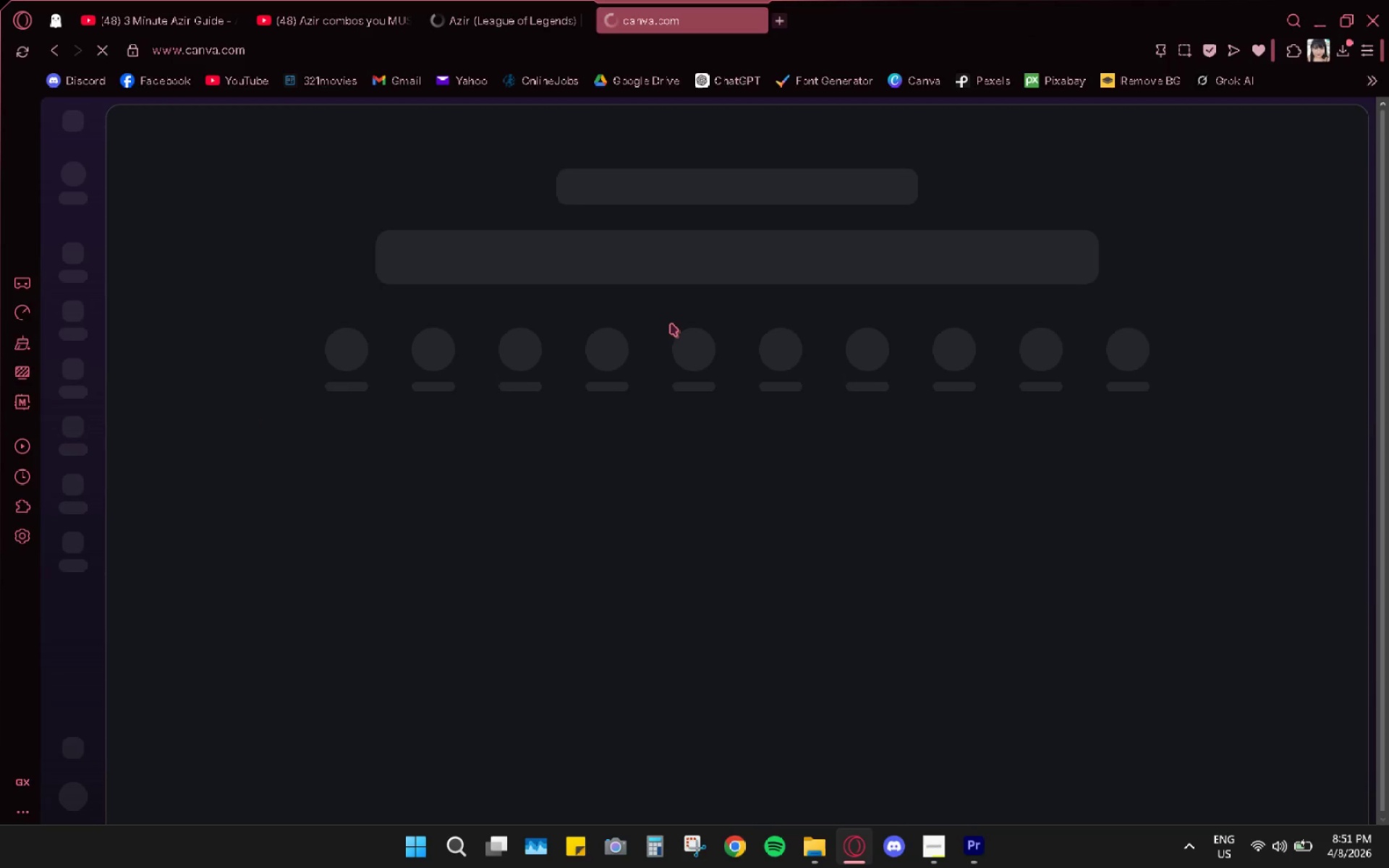 
wait(7.72)
 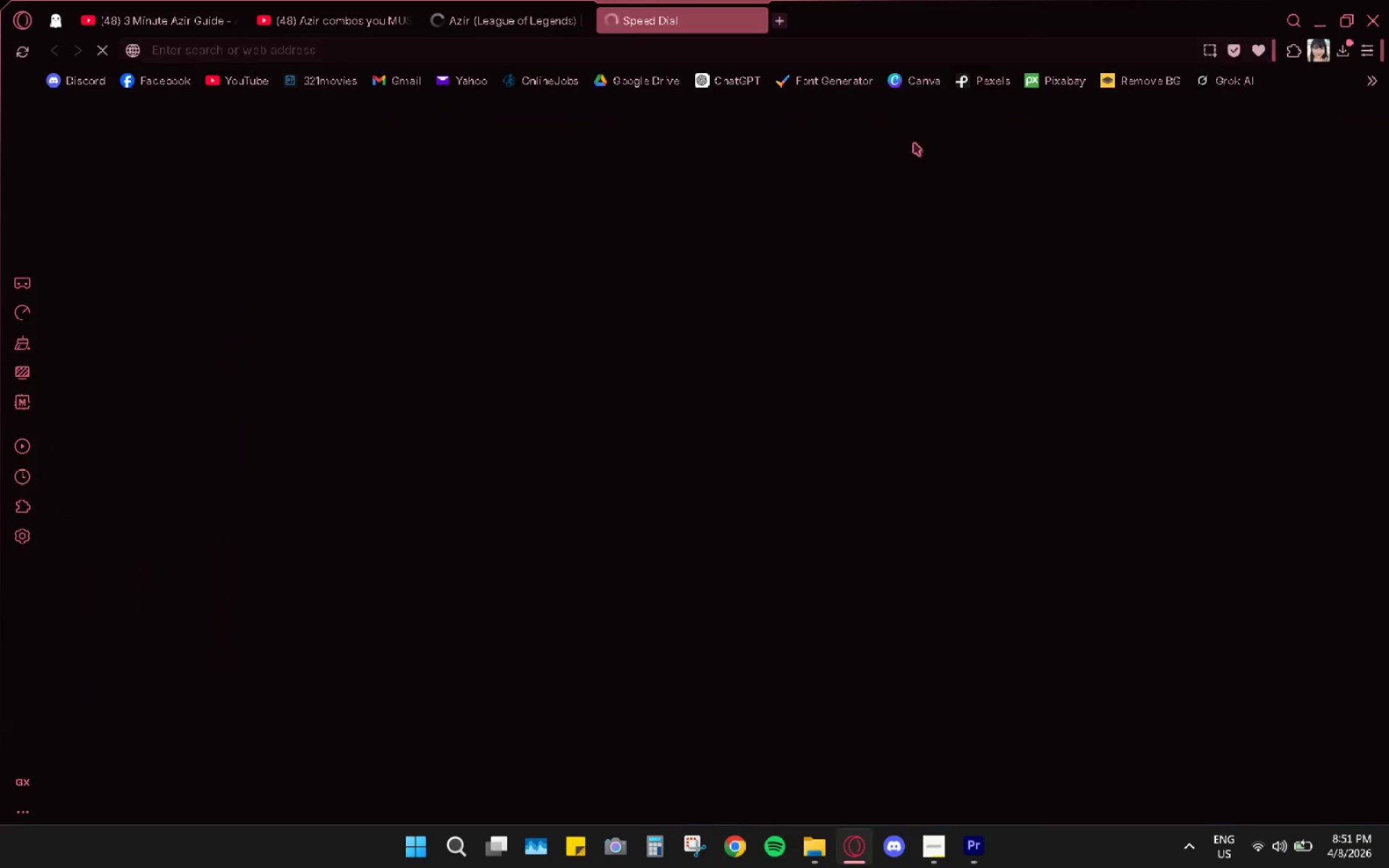 
left_click([851, 836])
 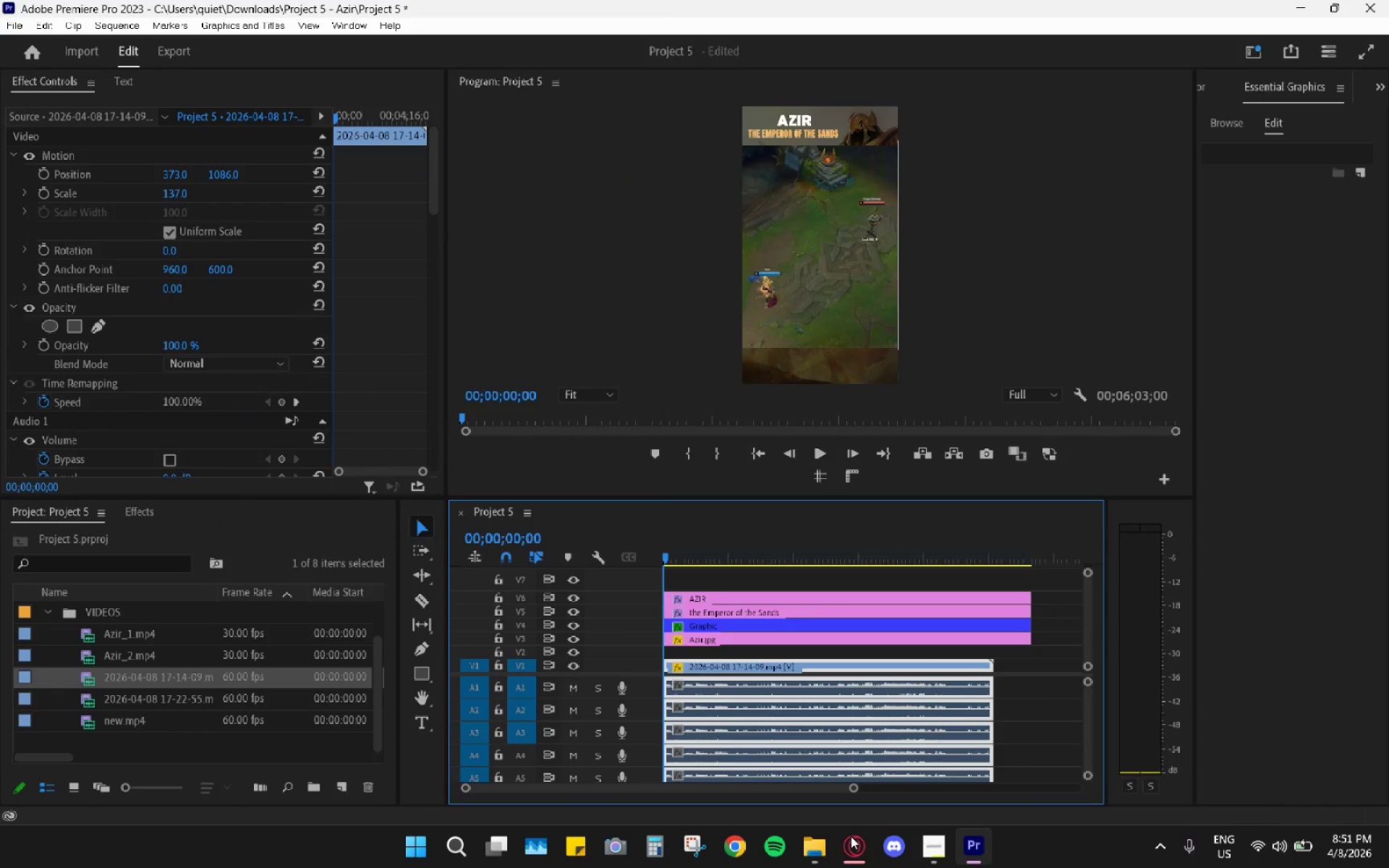 
left_click([854, 836])
 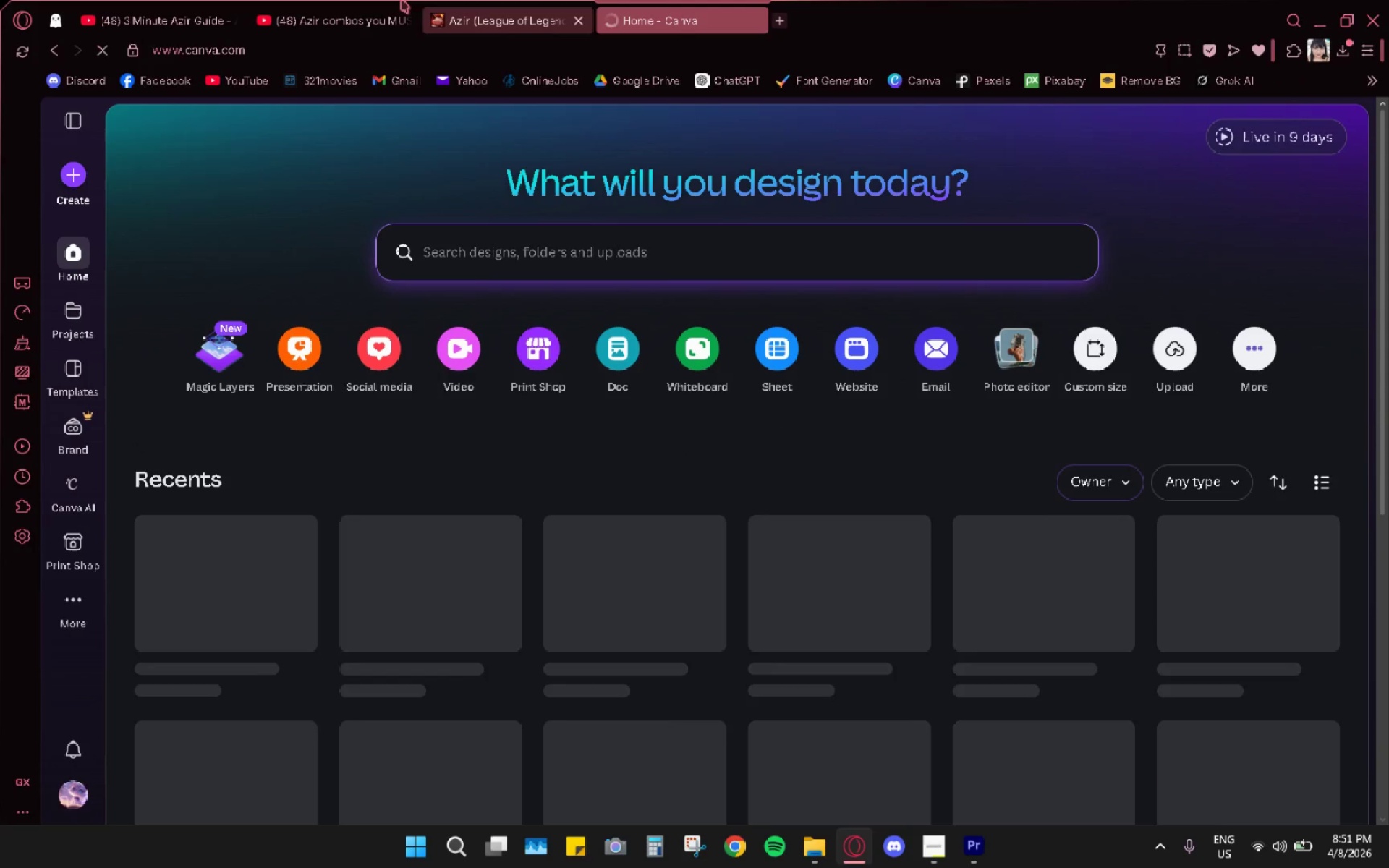 
left_click([336, 13])
 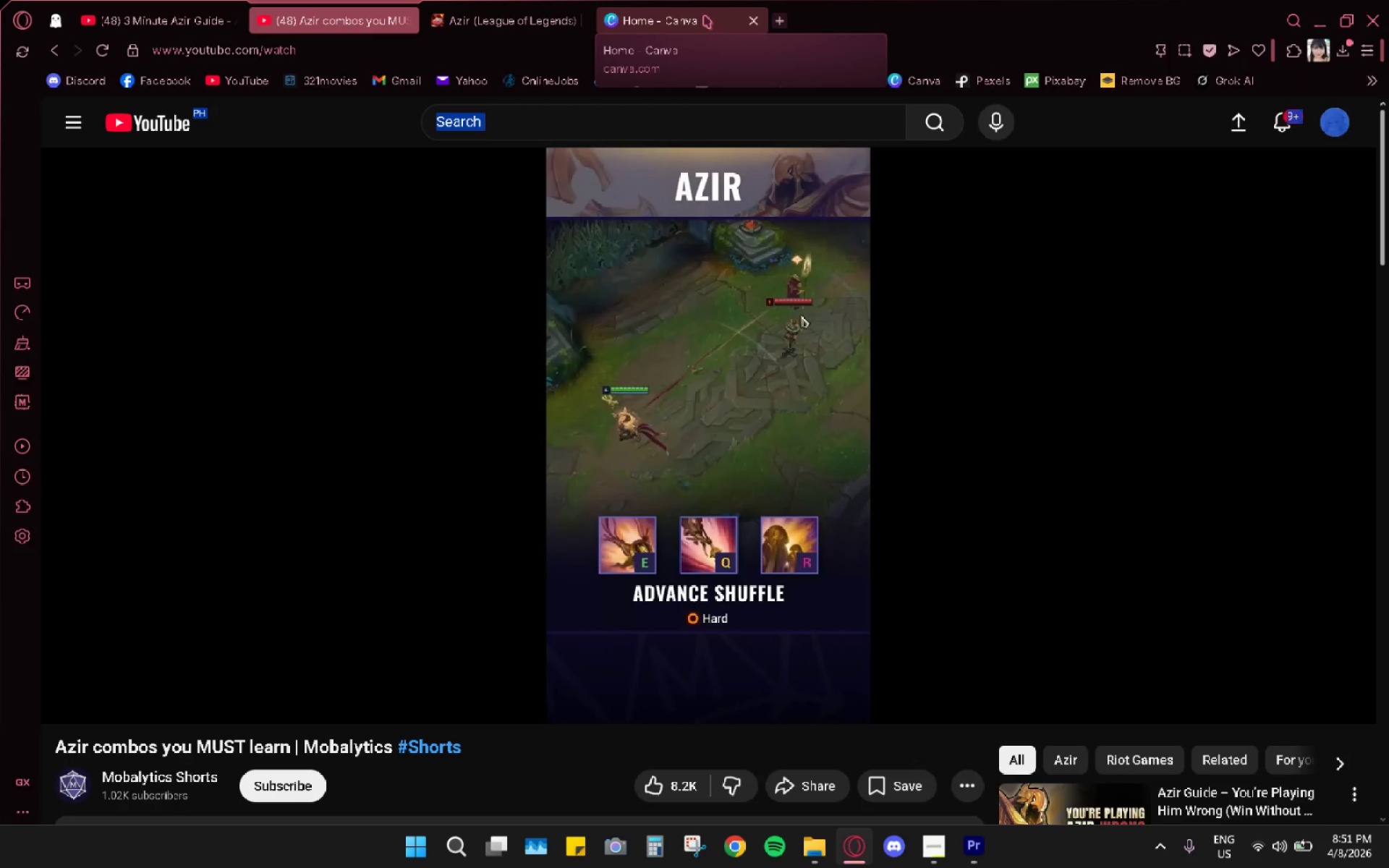 
left_click([712, 22])
 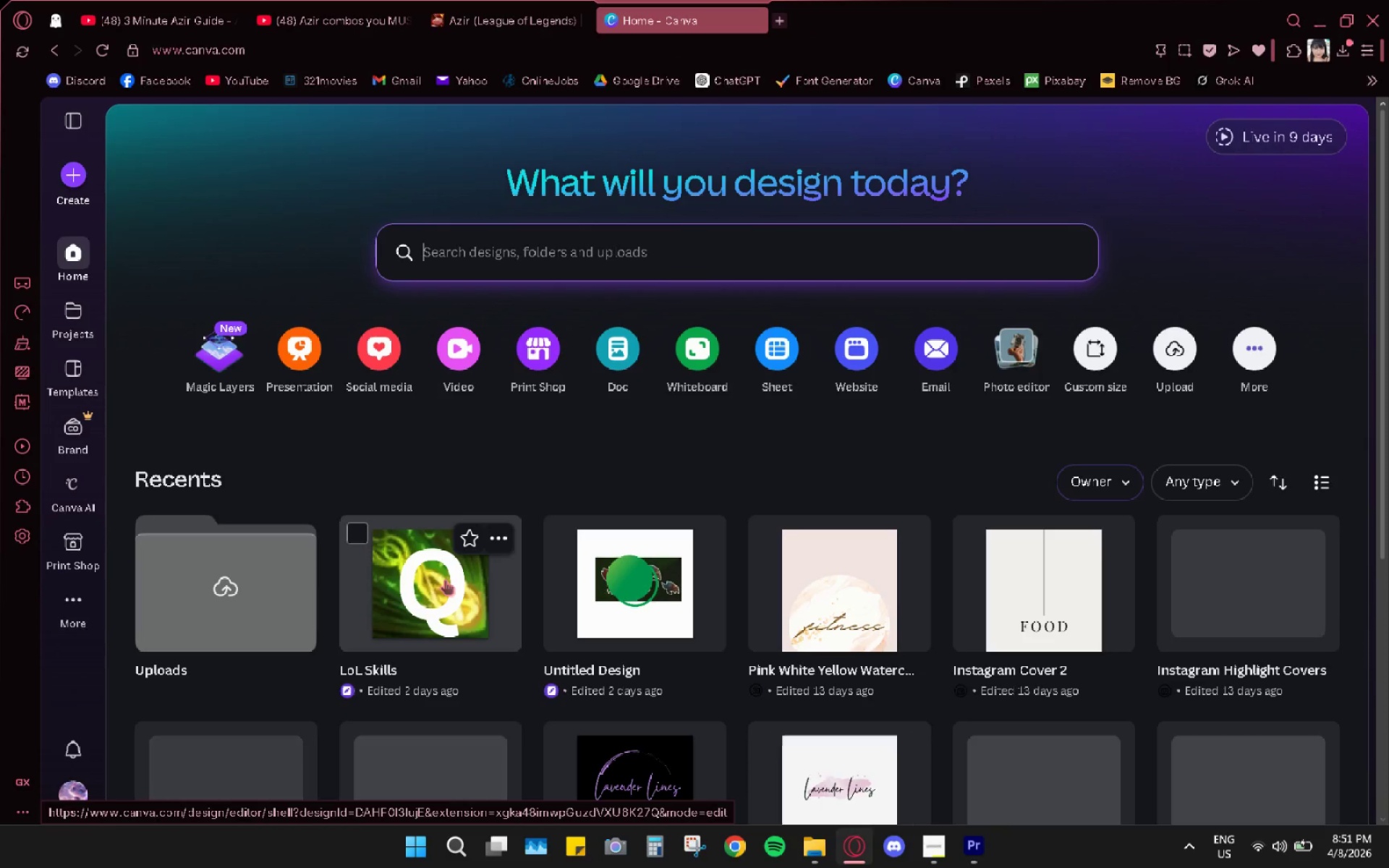 
double_click([445, 579])
 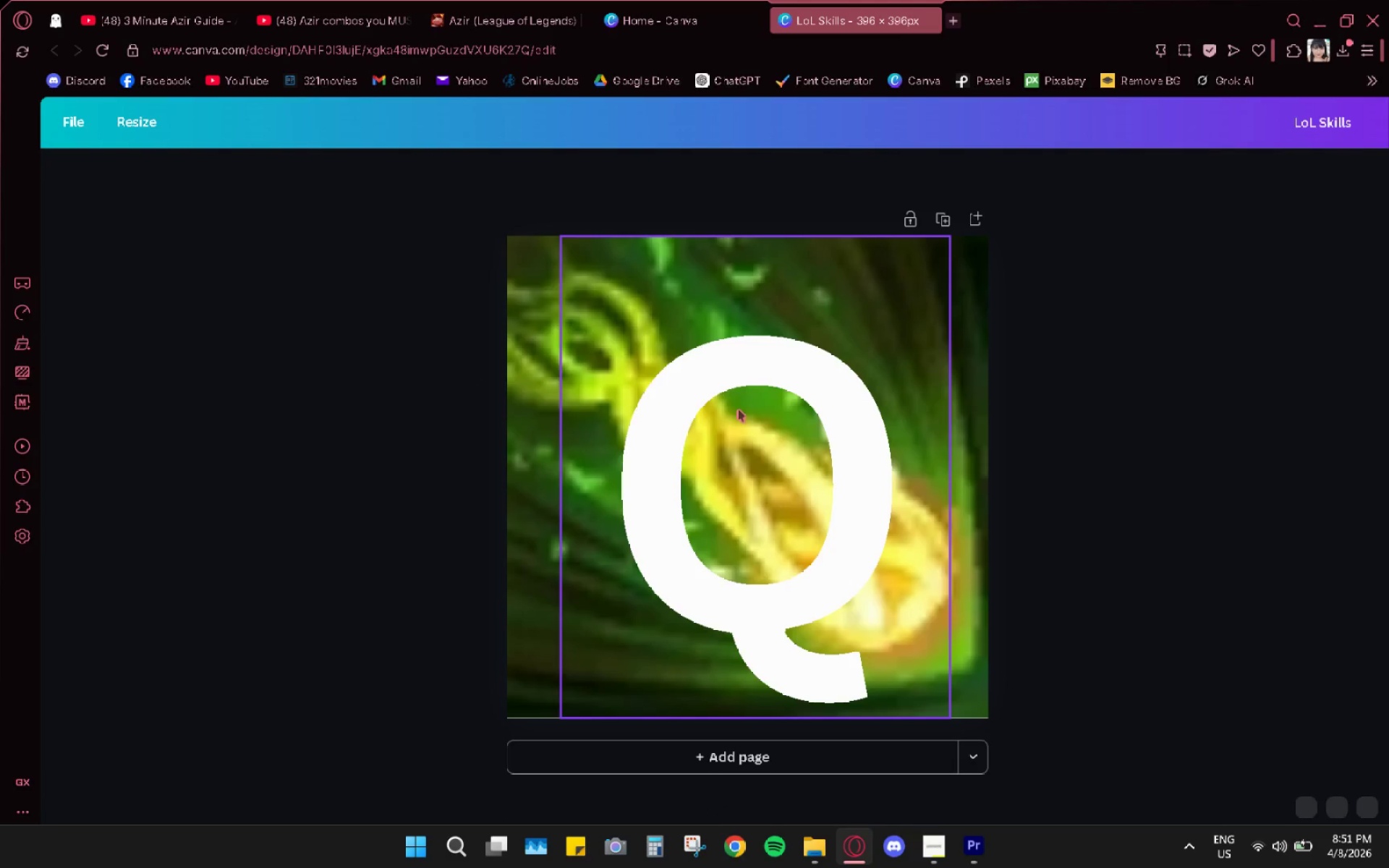 
left_click([743, 386])
 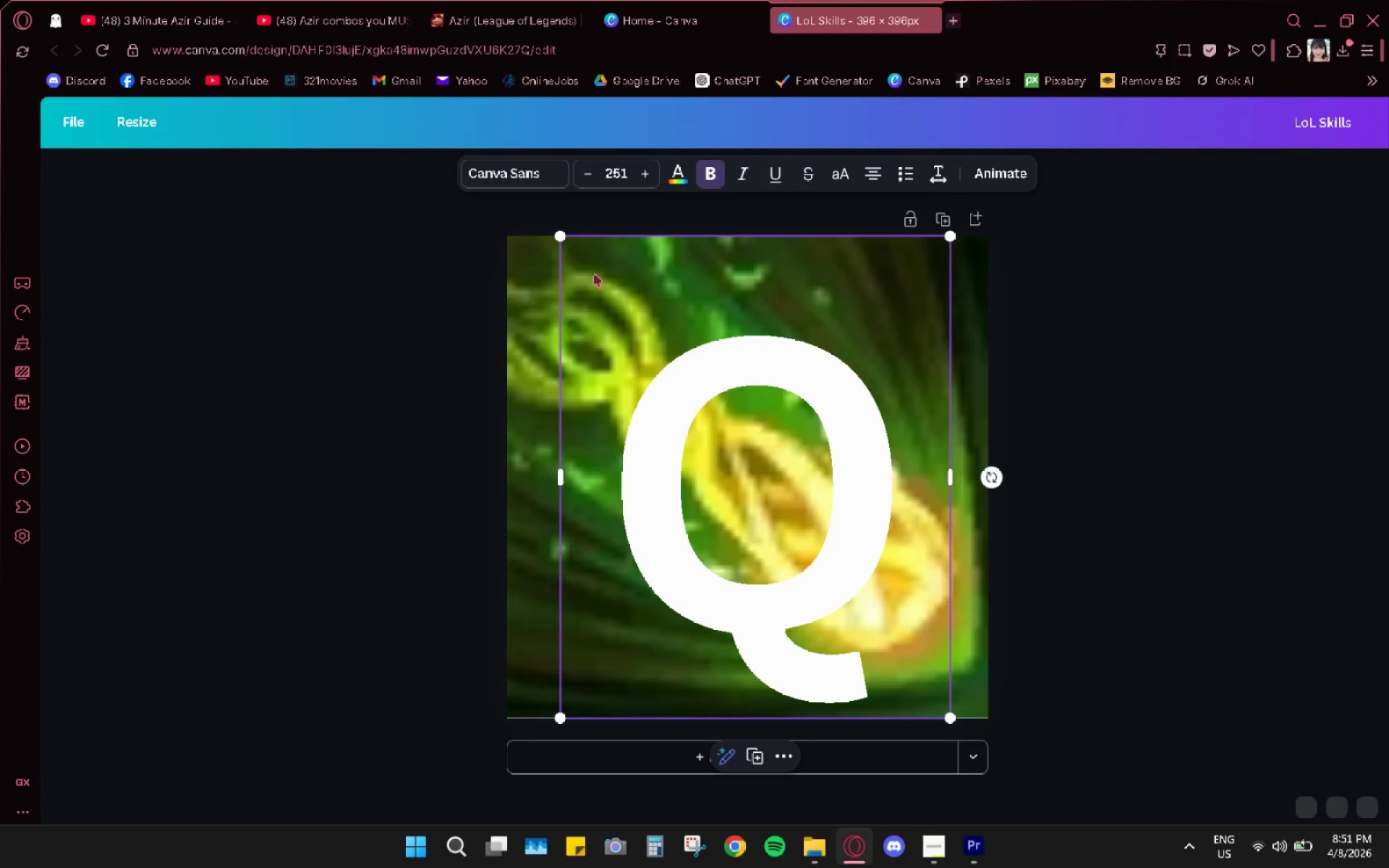 
left_click_drag(start_coordinate=[739, 359], to_coordinate=[777, 363])
 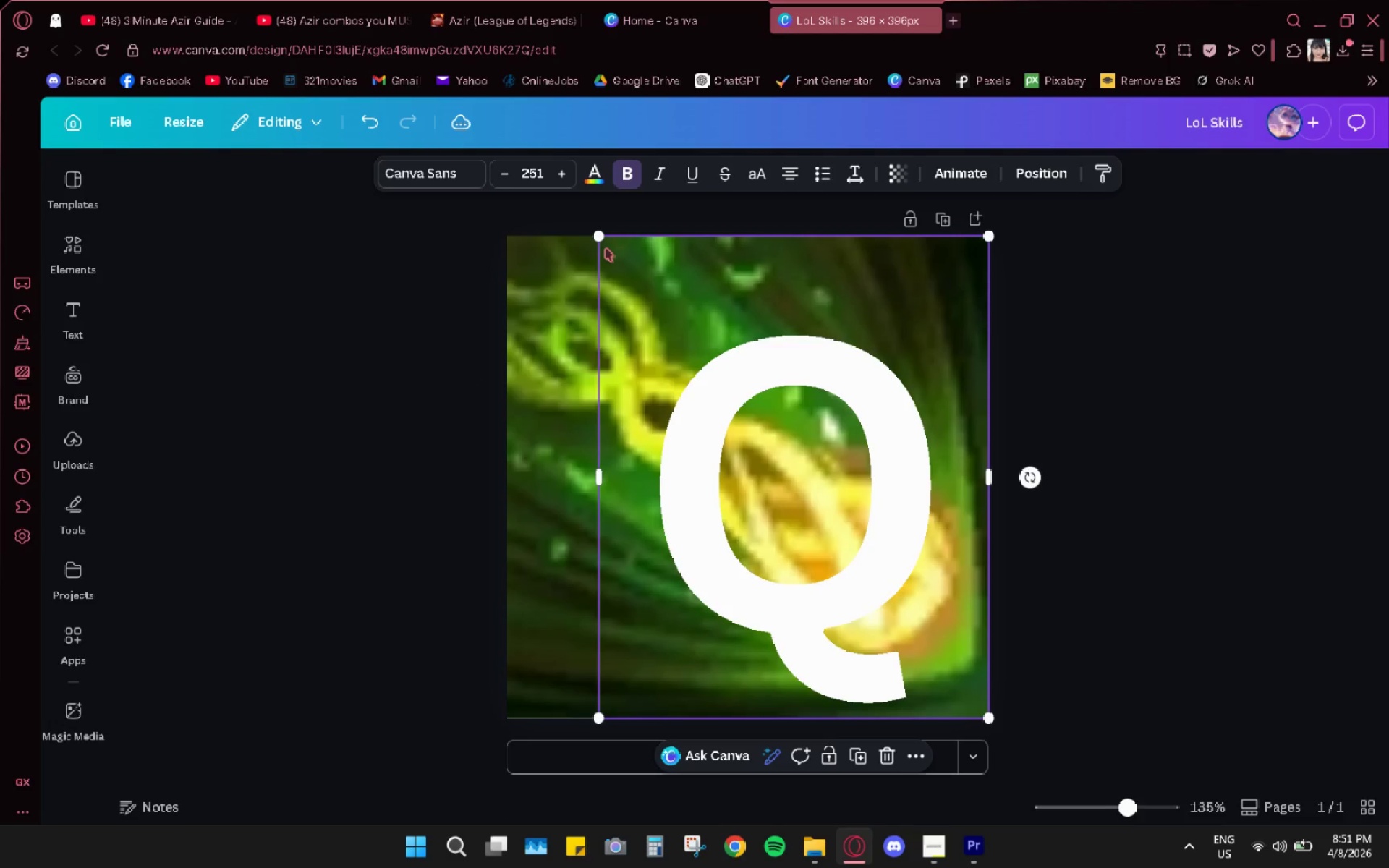 
left_click_drag(start_coordinate=[600, 234], to_coordinate=[827, 660])
 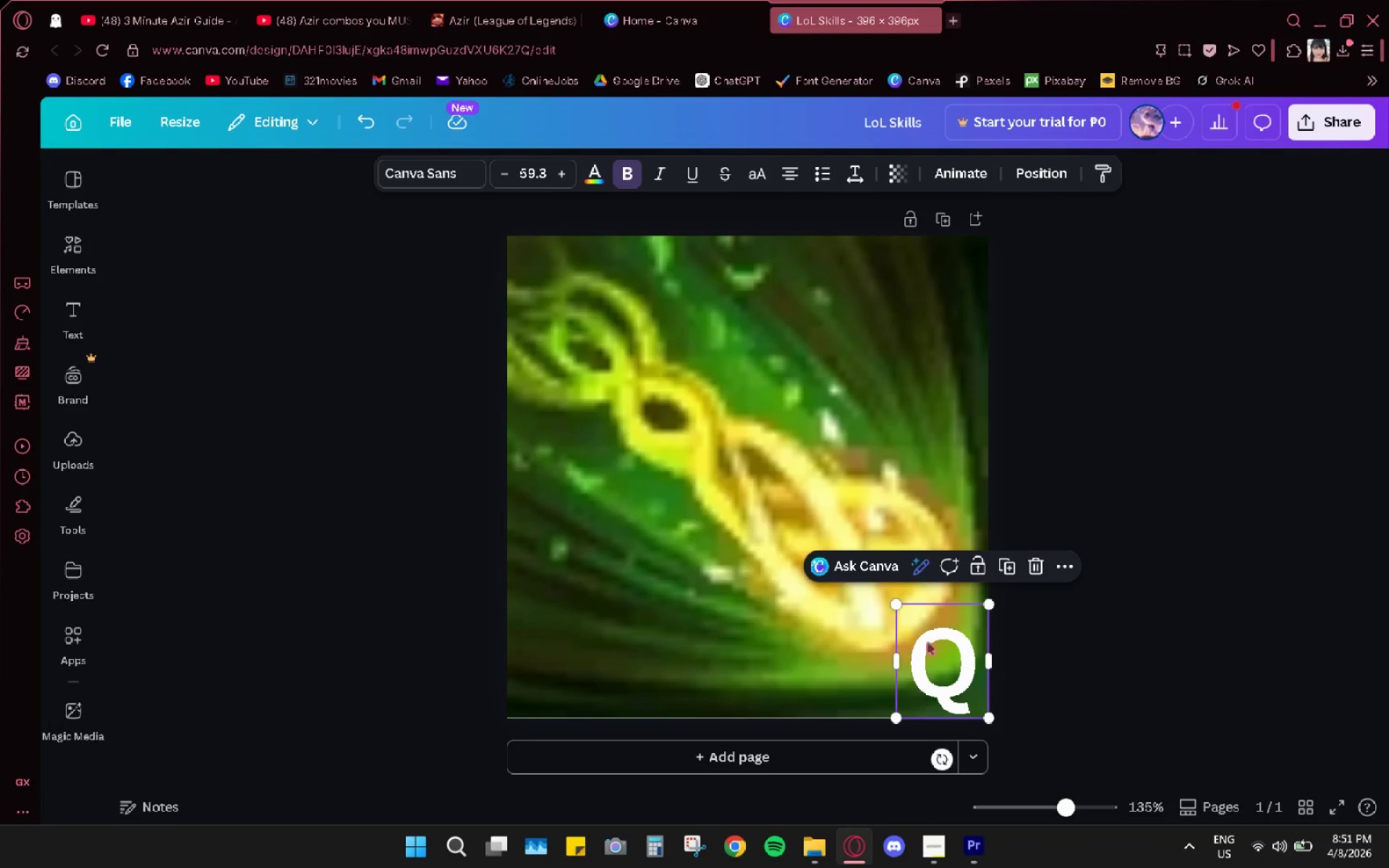 
double_click([930, 641])
 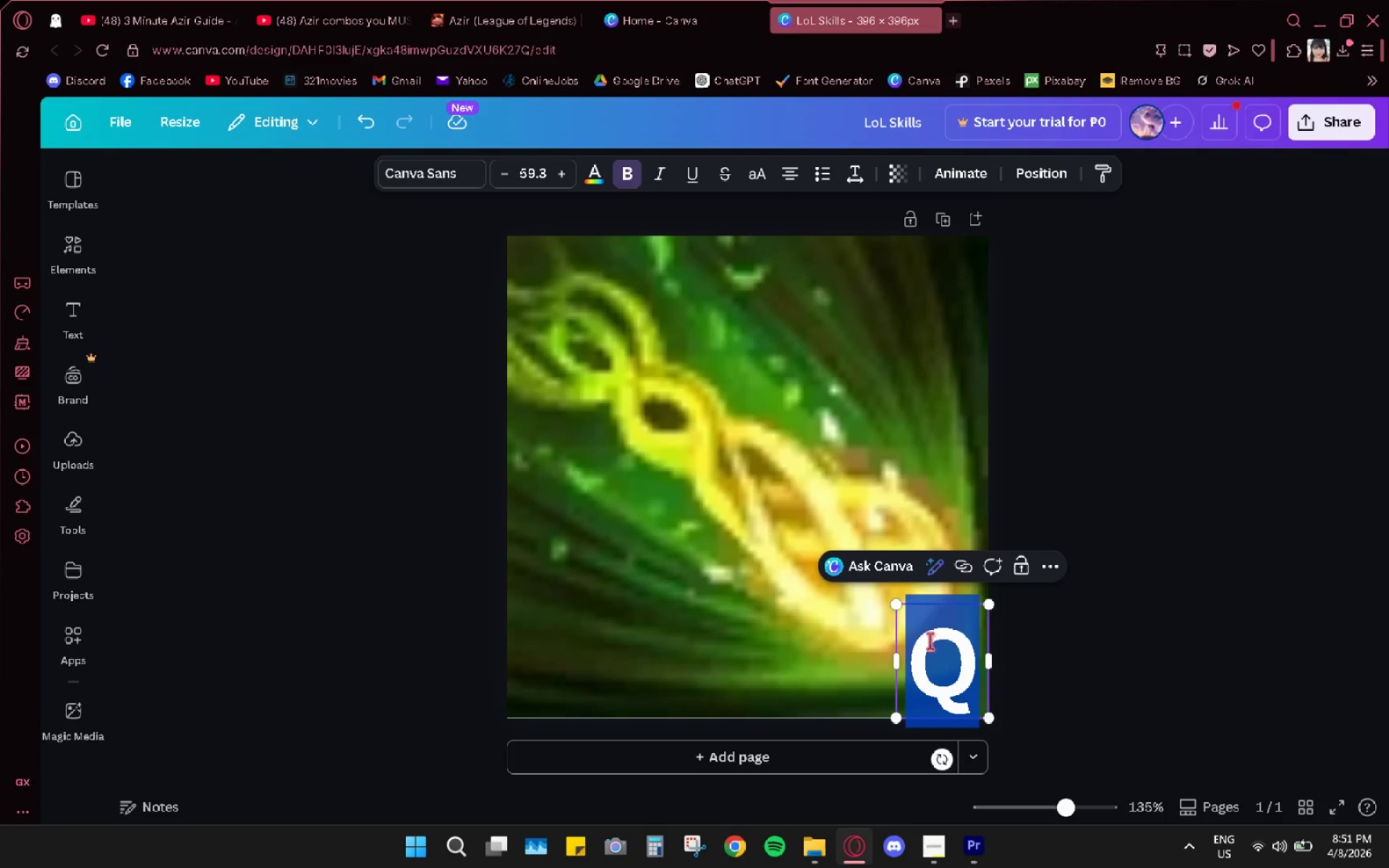 
triple_click([930, 641])
 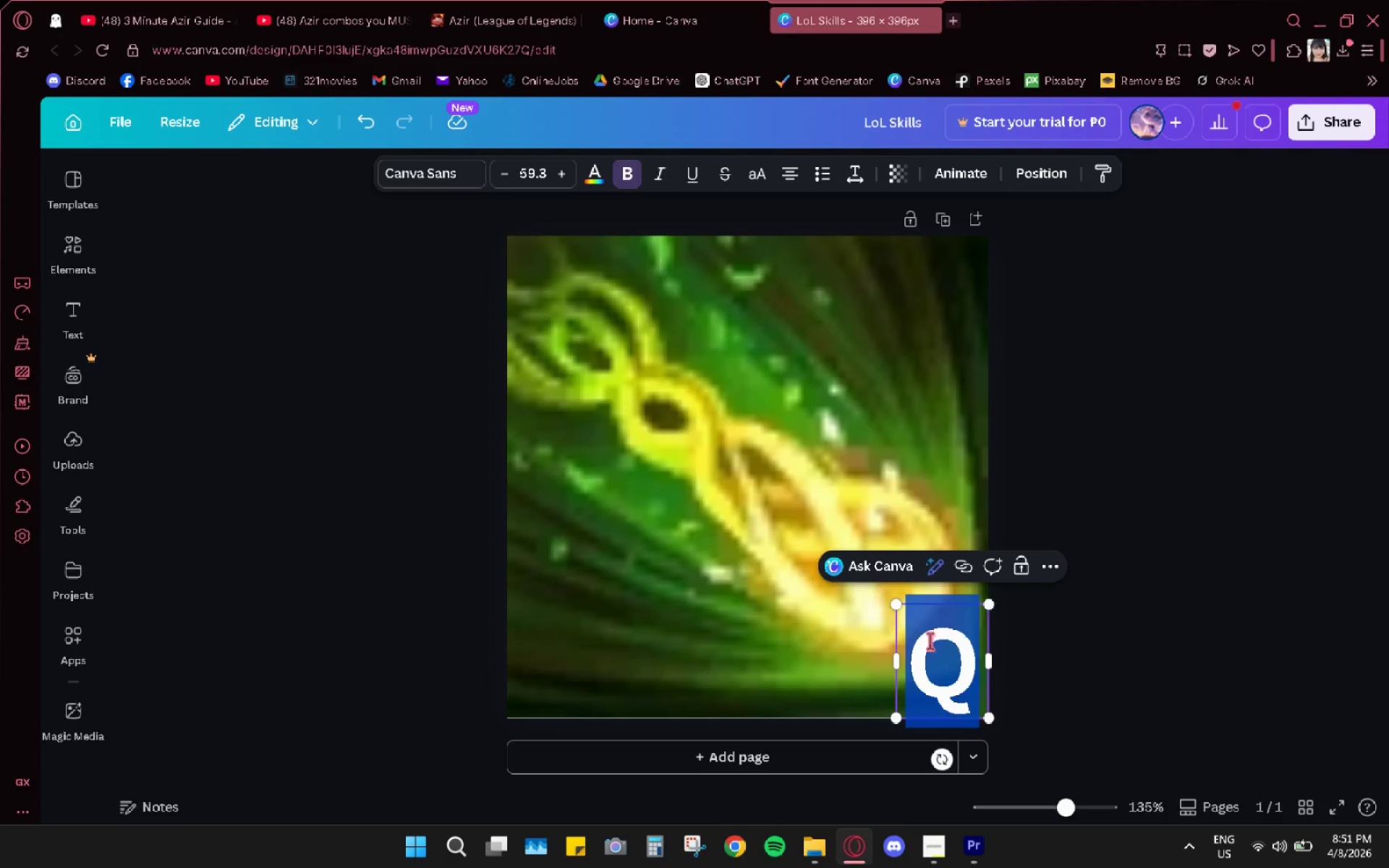 
key(Shift+E)
 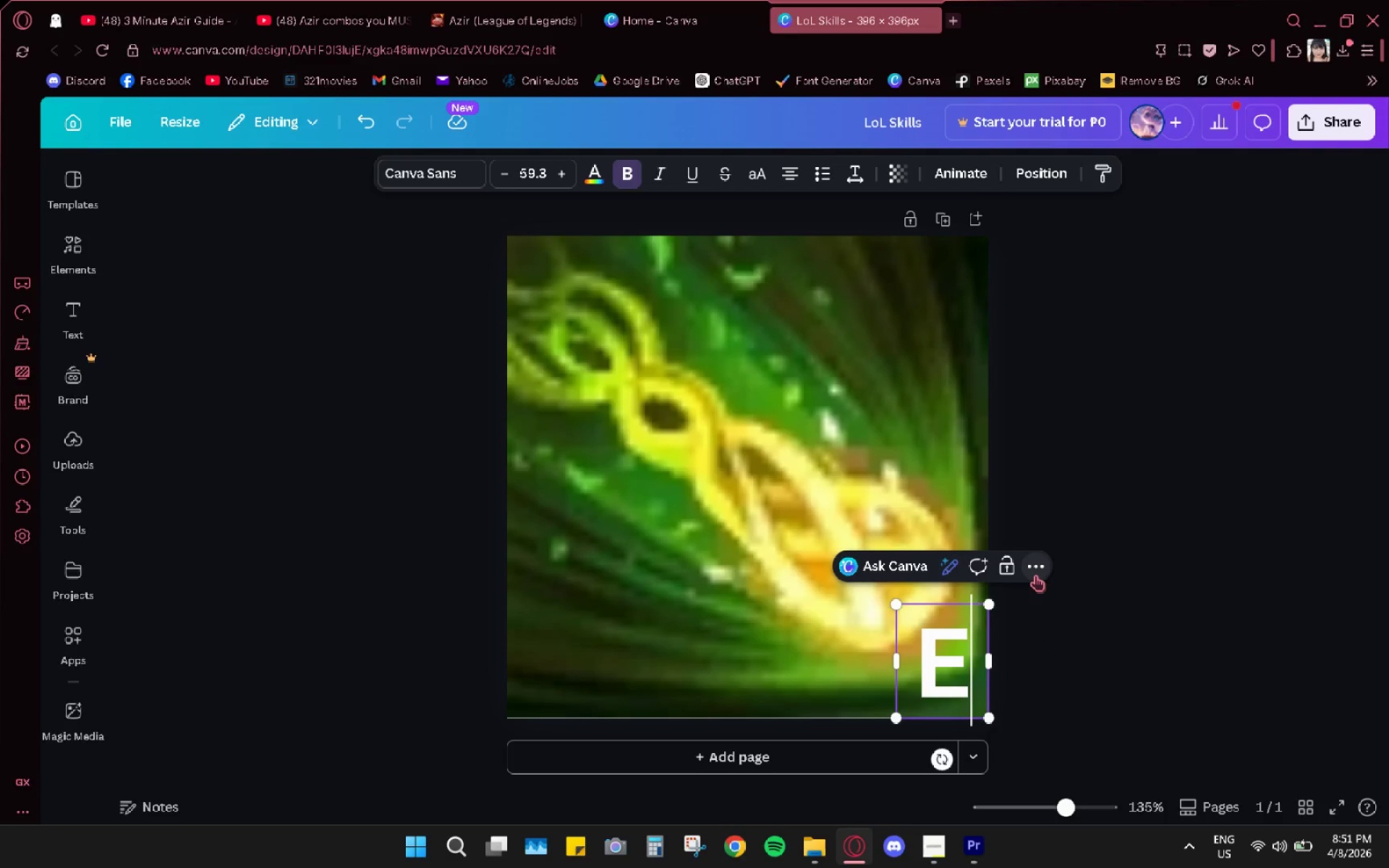 
wait(7.58)
 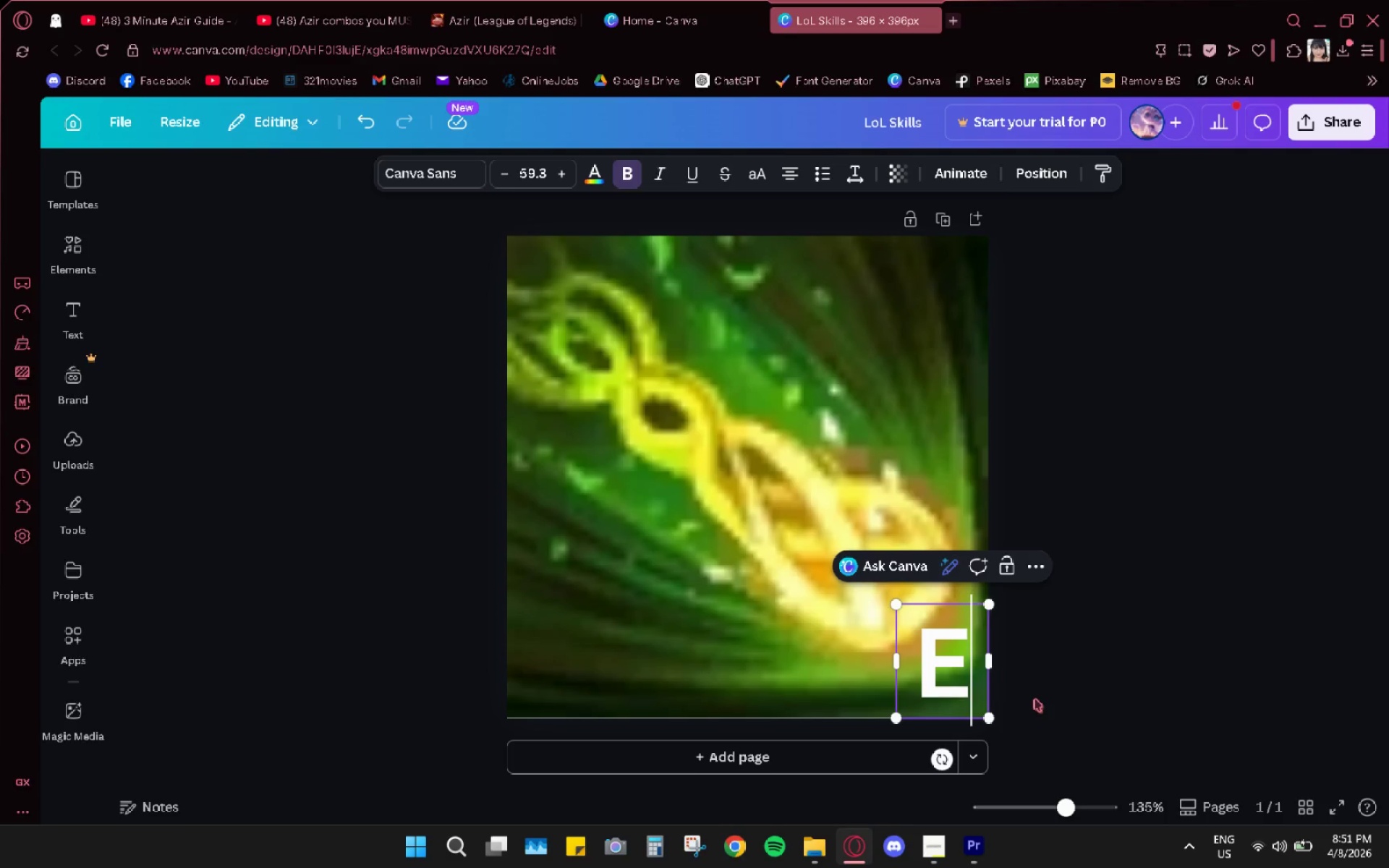 
left_click([463, 162])
 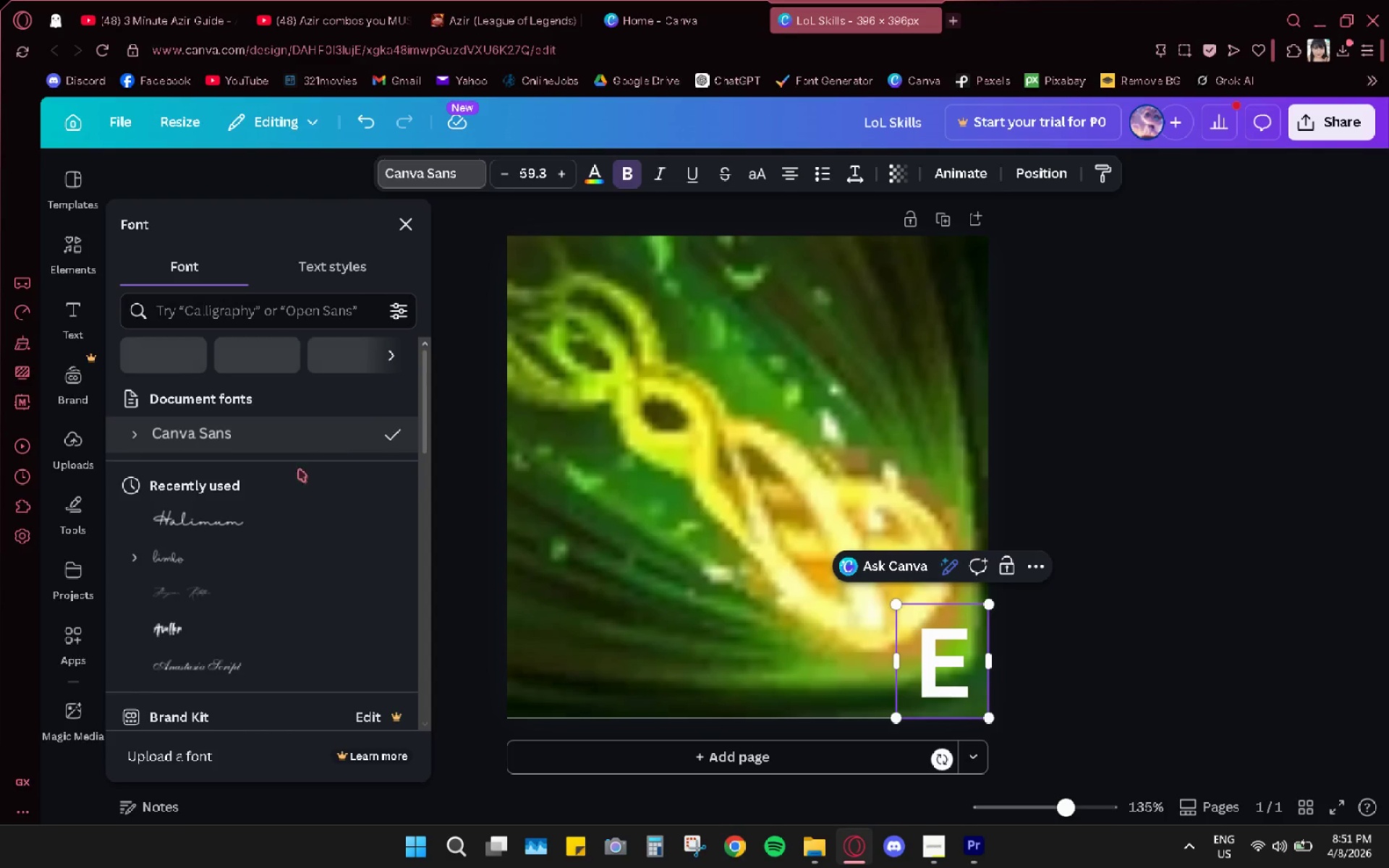 
scroll: coordinate [277, 558], scroll_direction: down, amount: 4.0
 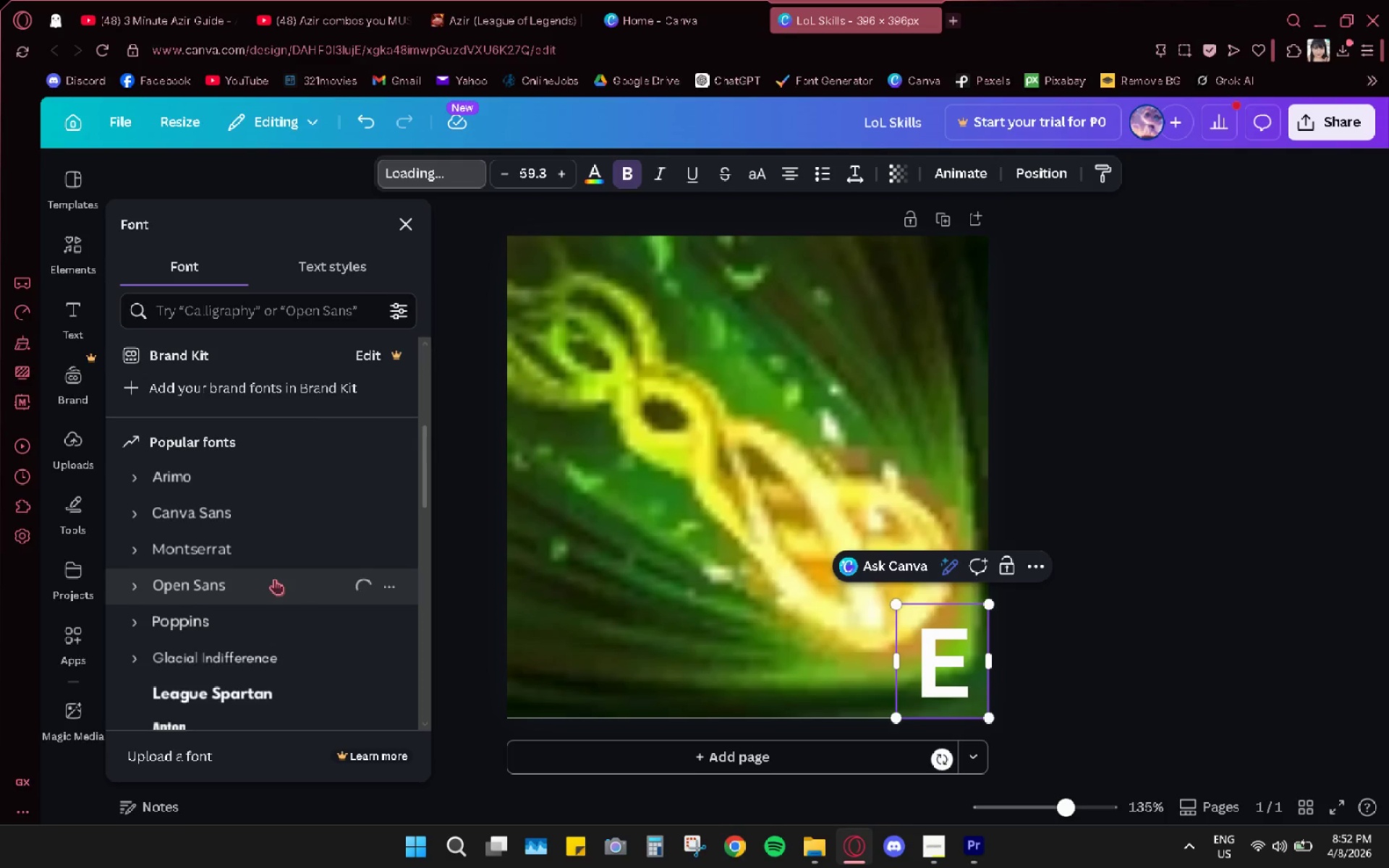 
left_click_drag(start_coordinate=[255, 581], to_coordinate=[255, 585])
 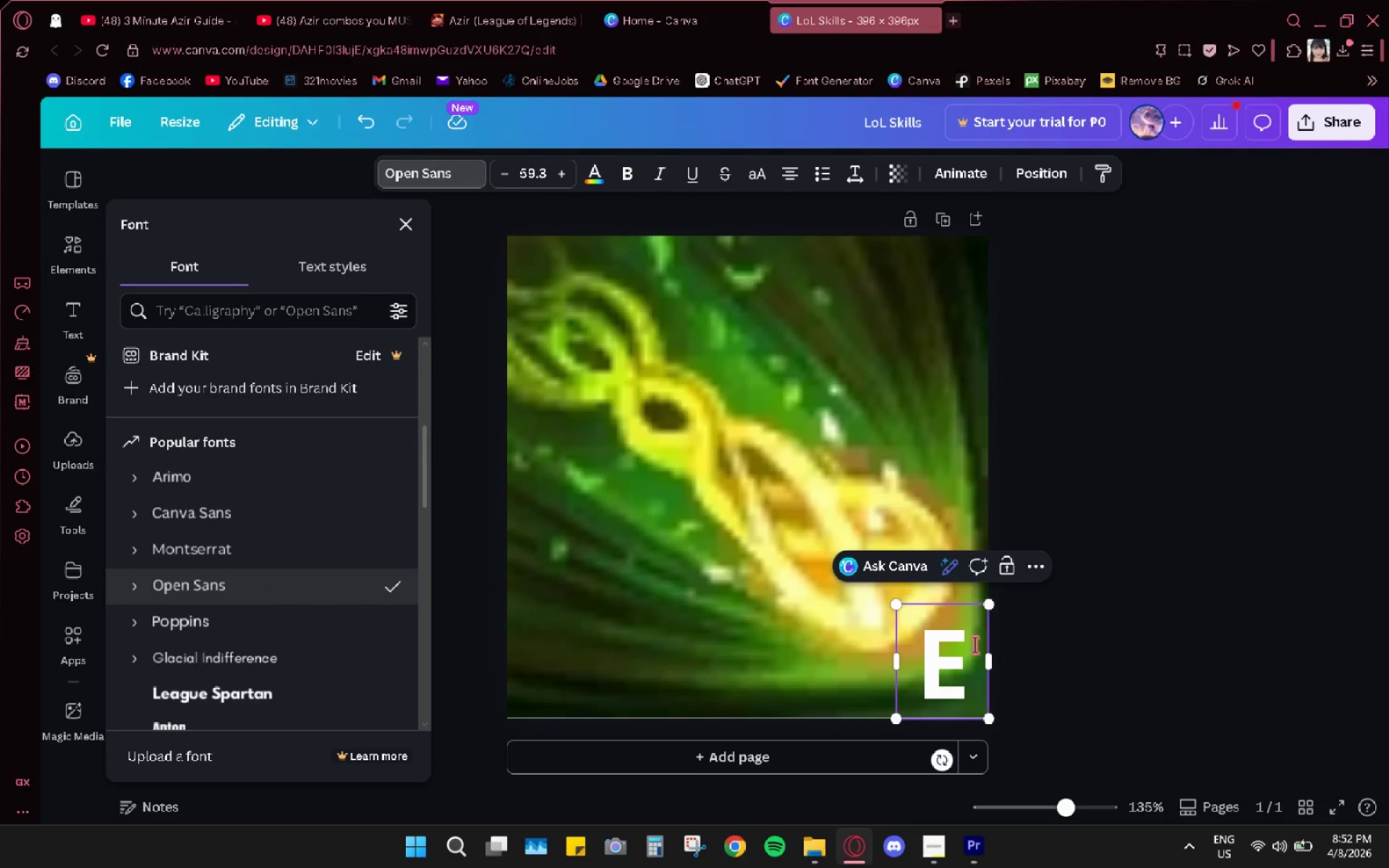 
left_click_drag(start_coordinate=[961, 647], to_coordinate=[898, 656])
 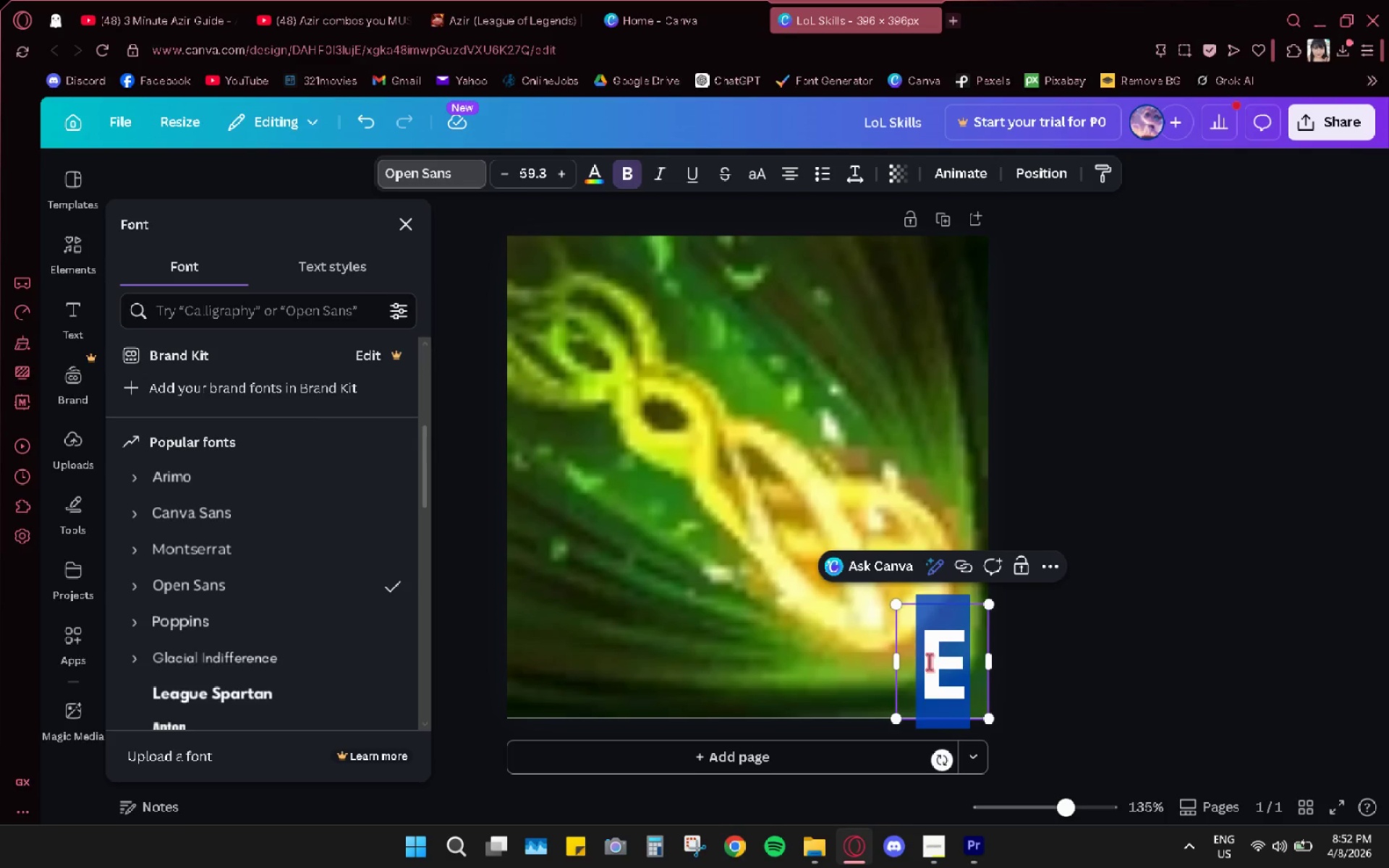 
key(Shift+Q)
 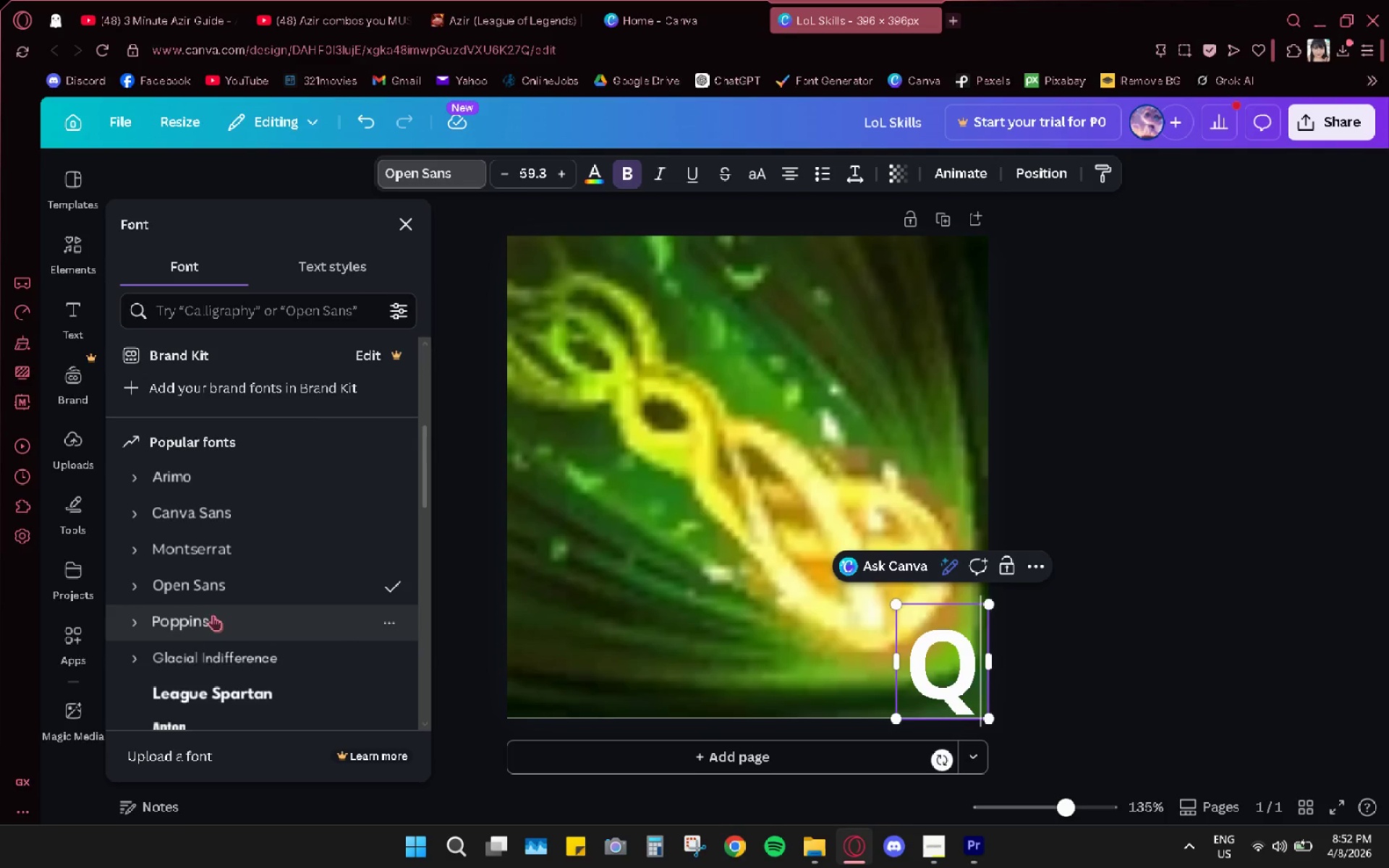 
left_click([227, 694])
 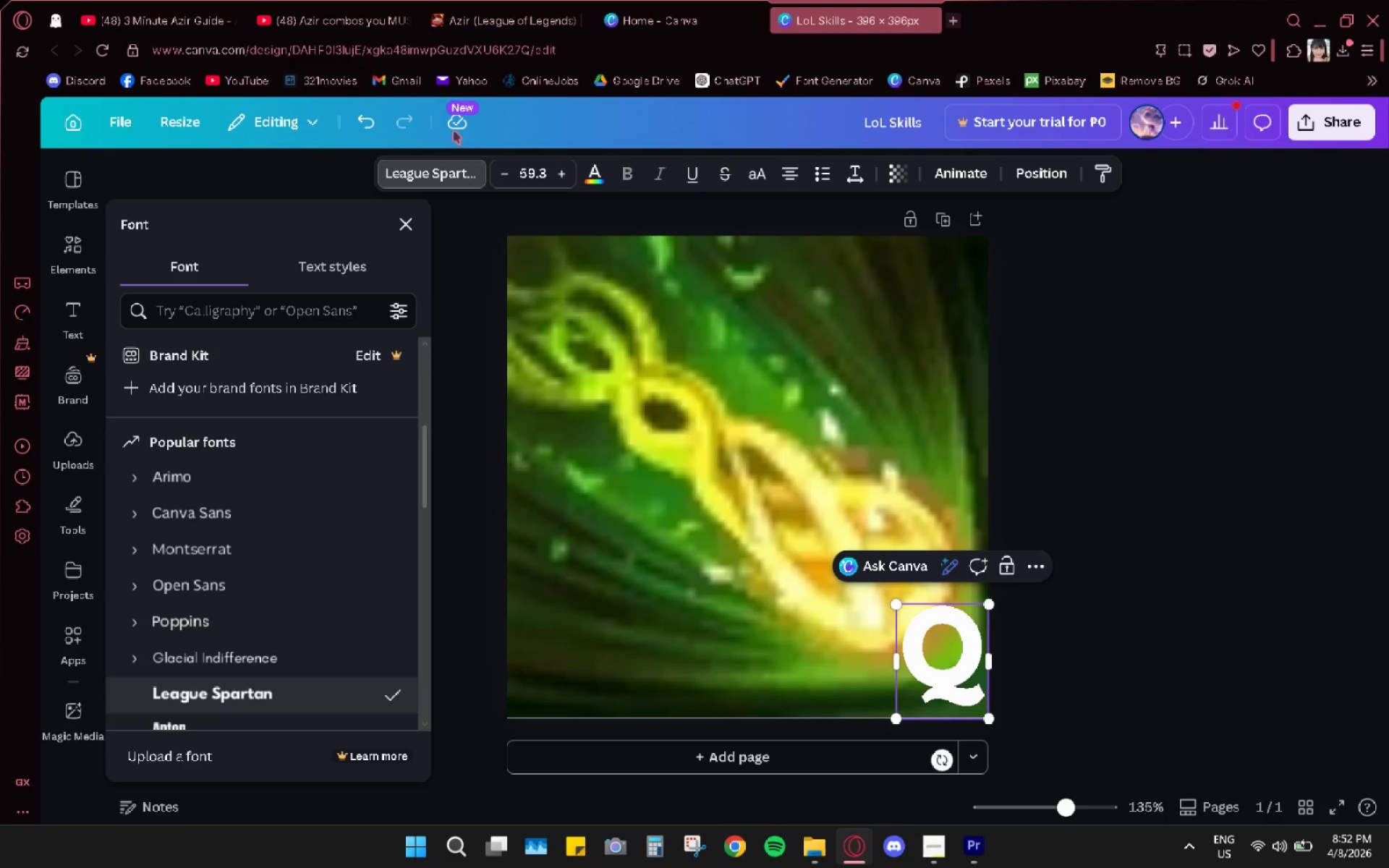 
left_click([493, 20])
 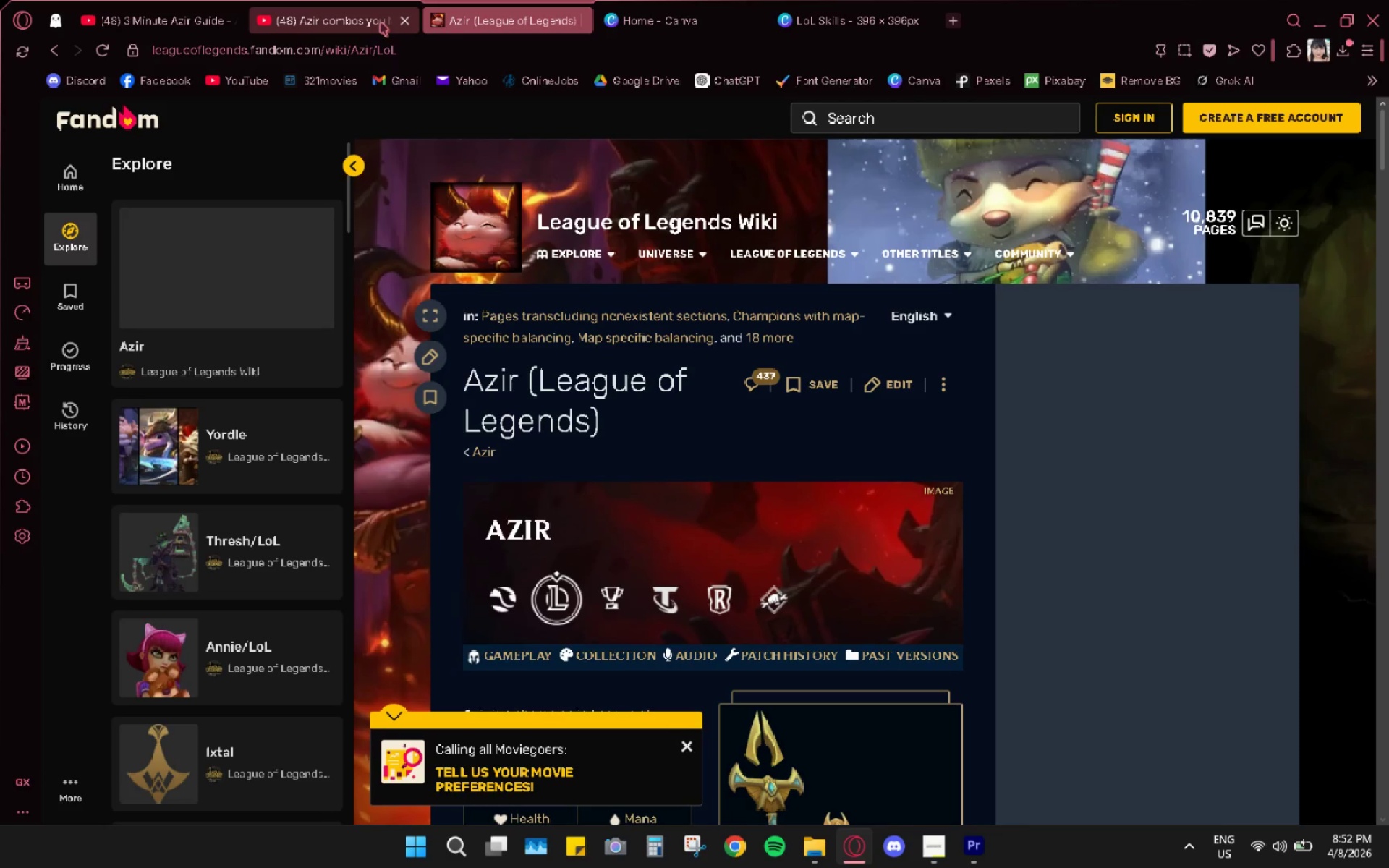 
left_click([357, 19])
 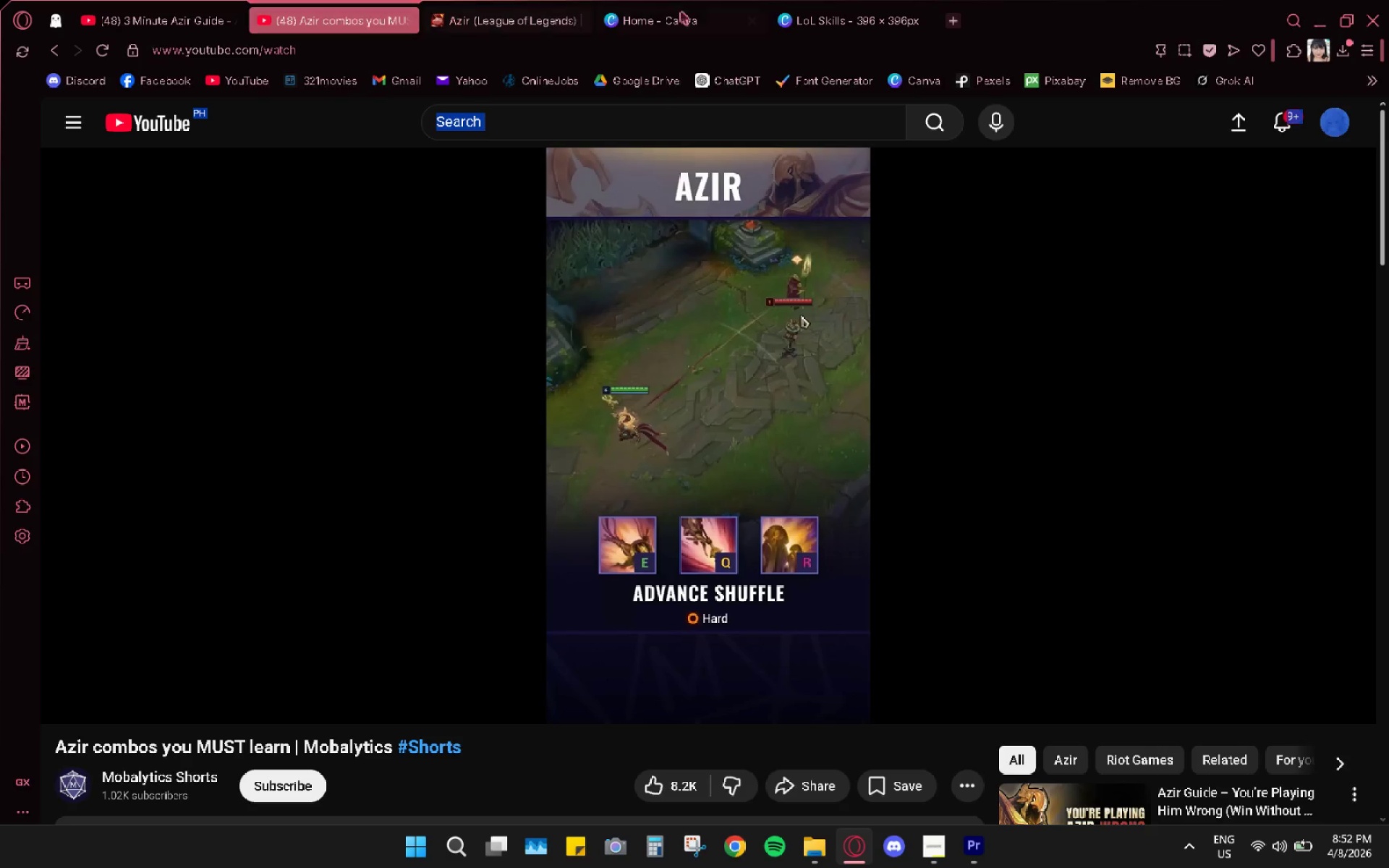 
left_click([849, 24])
 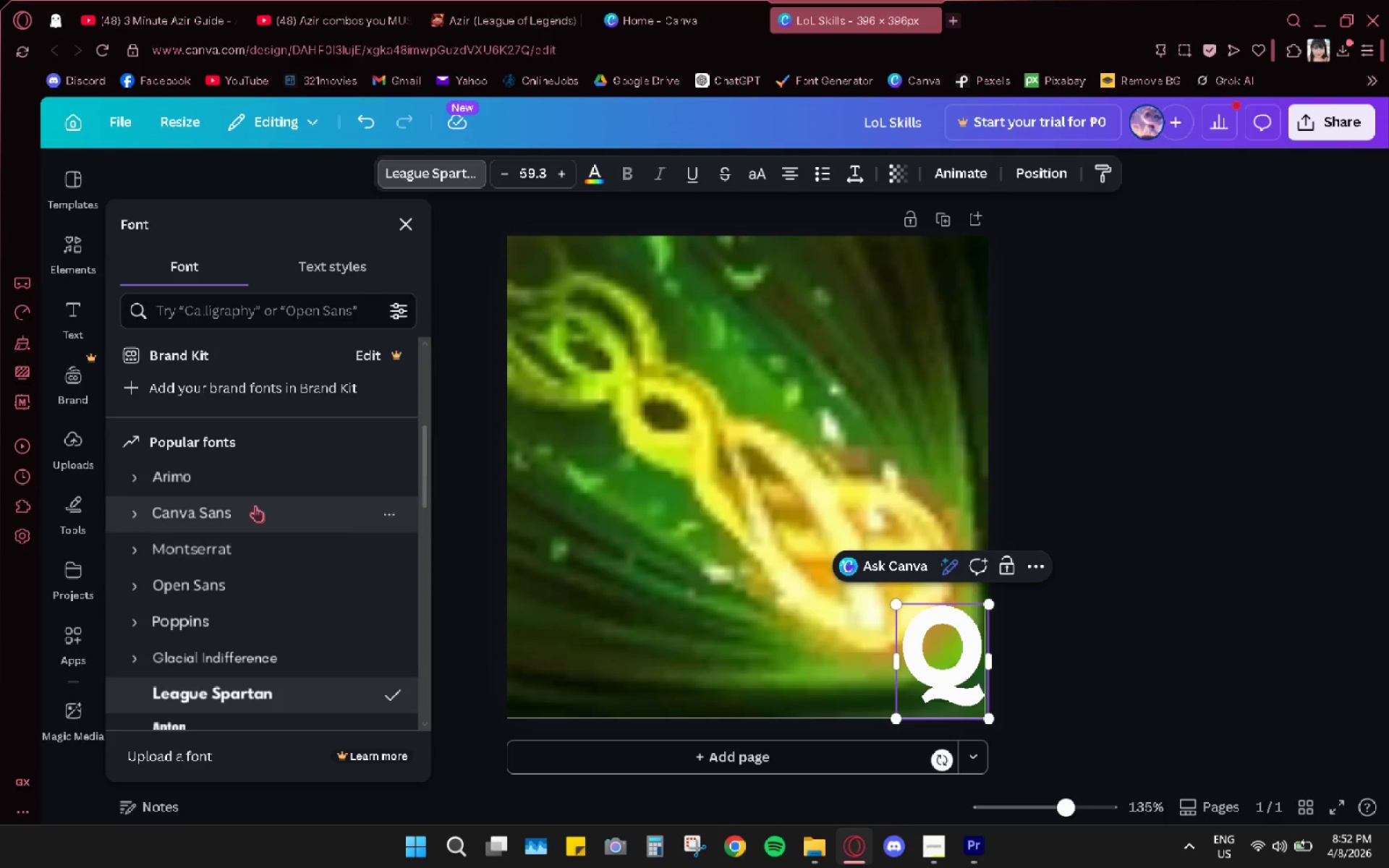 
scroll: coordinate [246, 482], scroll_direction: down, amount: 10.0
 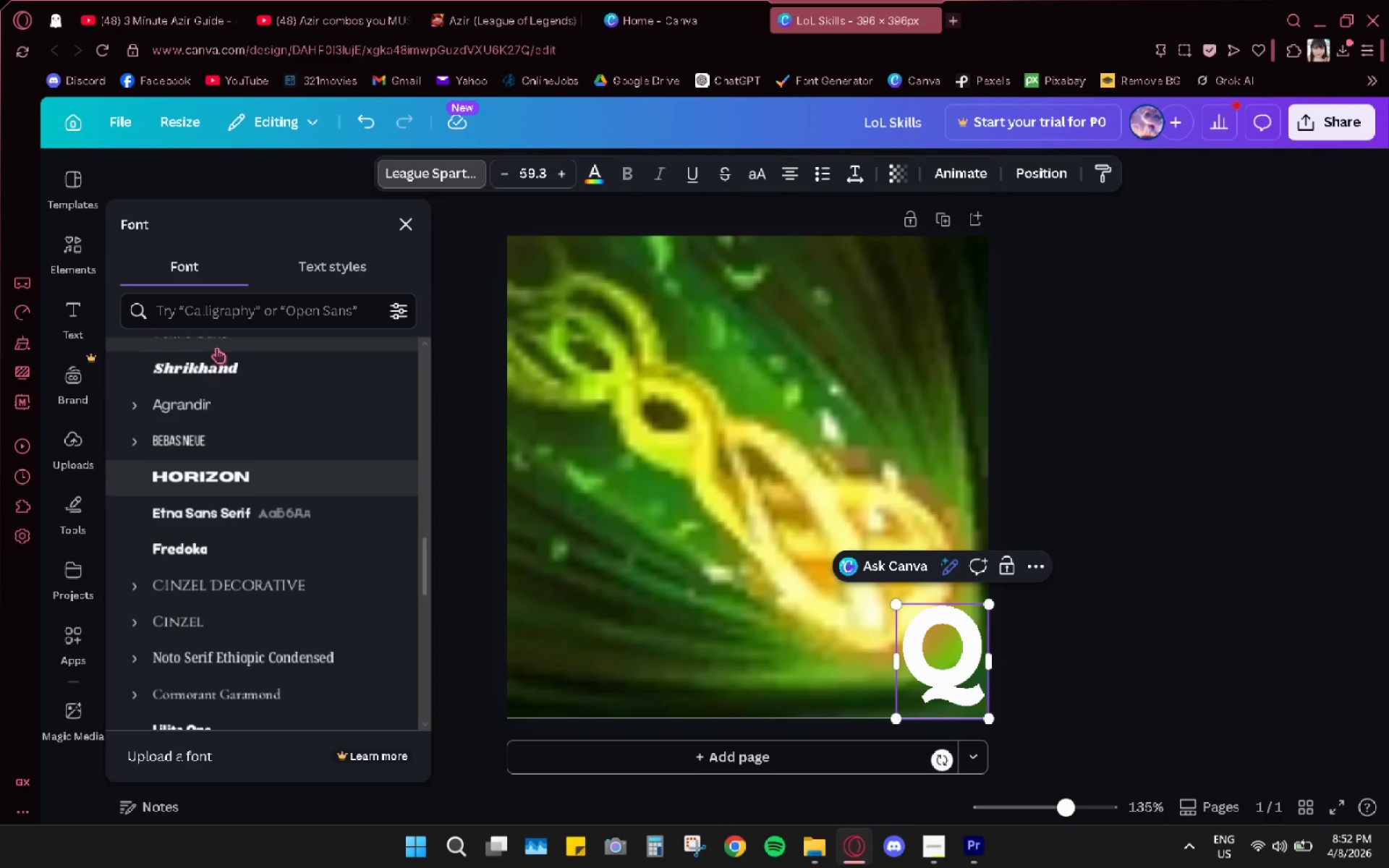 
left_click([215, 293])
 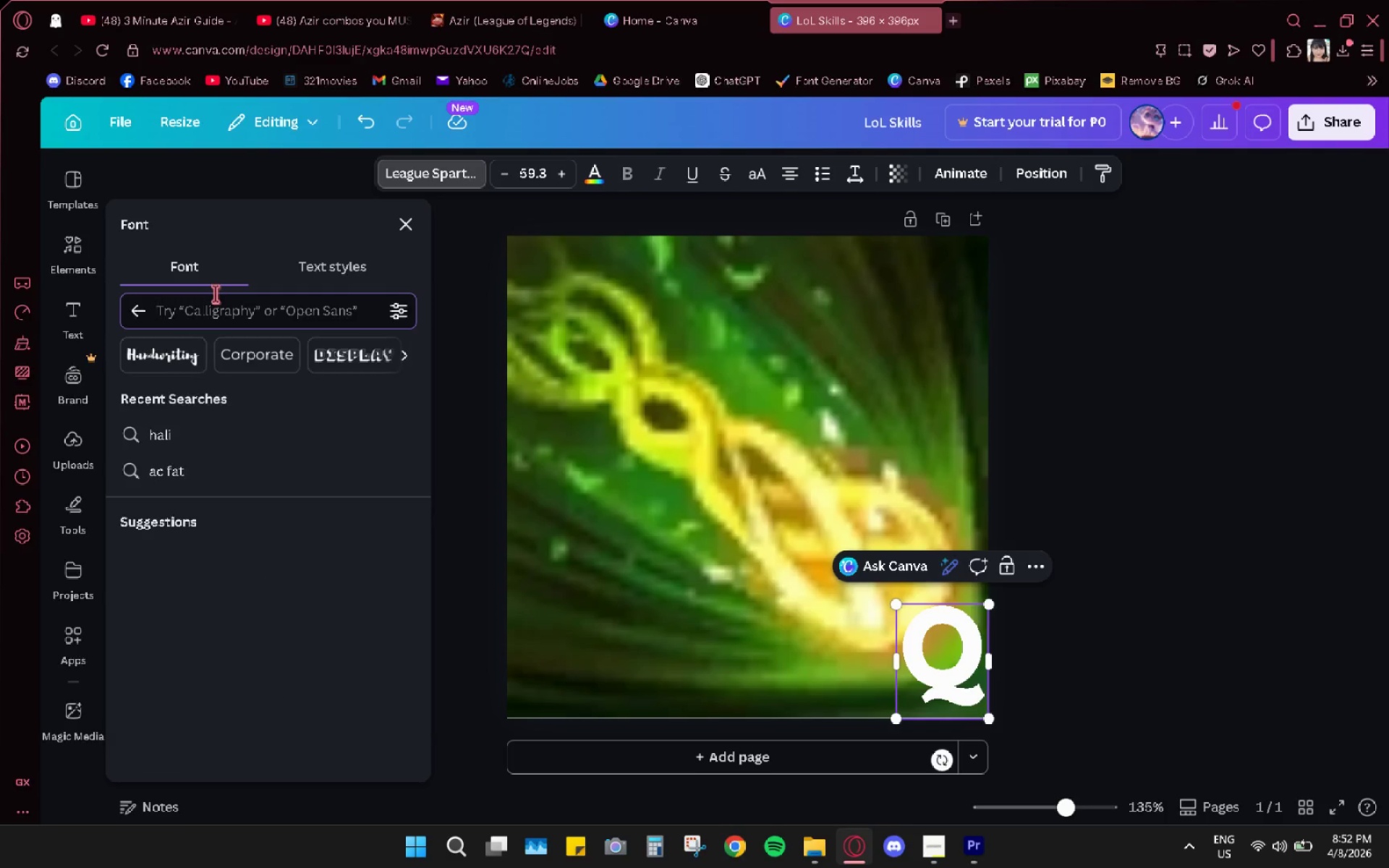 
type(arie)
key(Backspace)
type(al)
 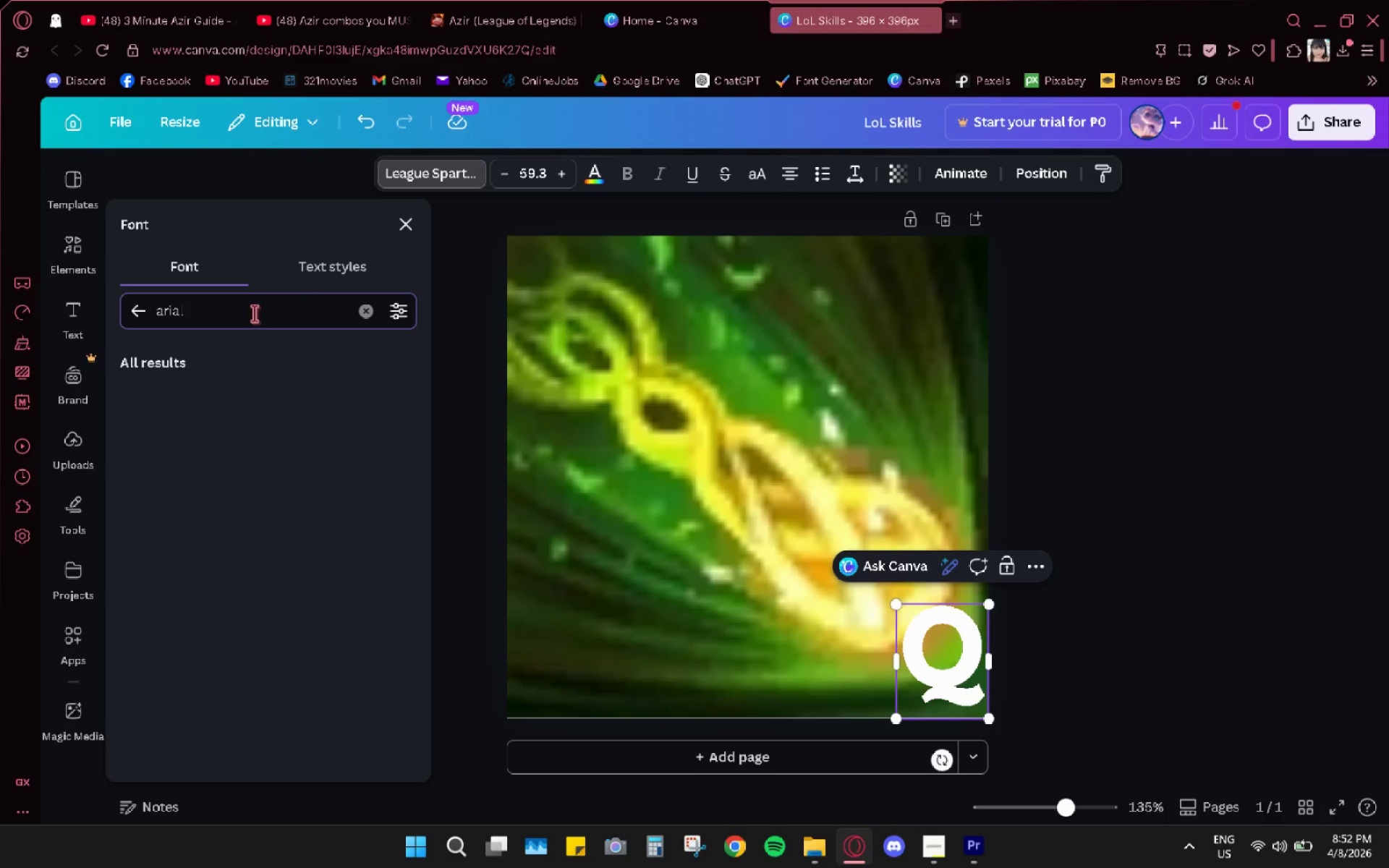 
mouse_move([224, 340])
 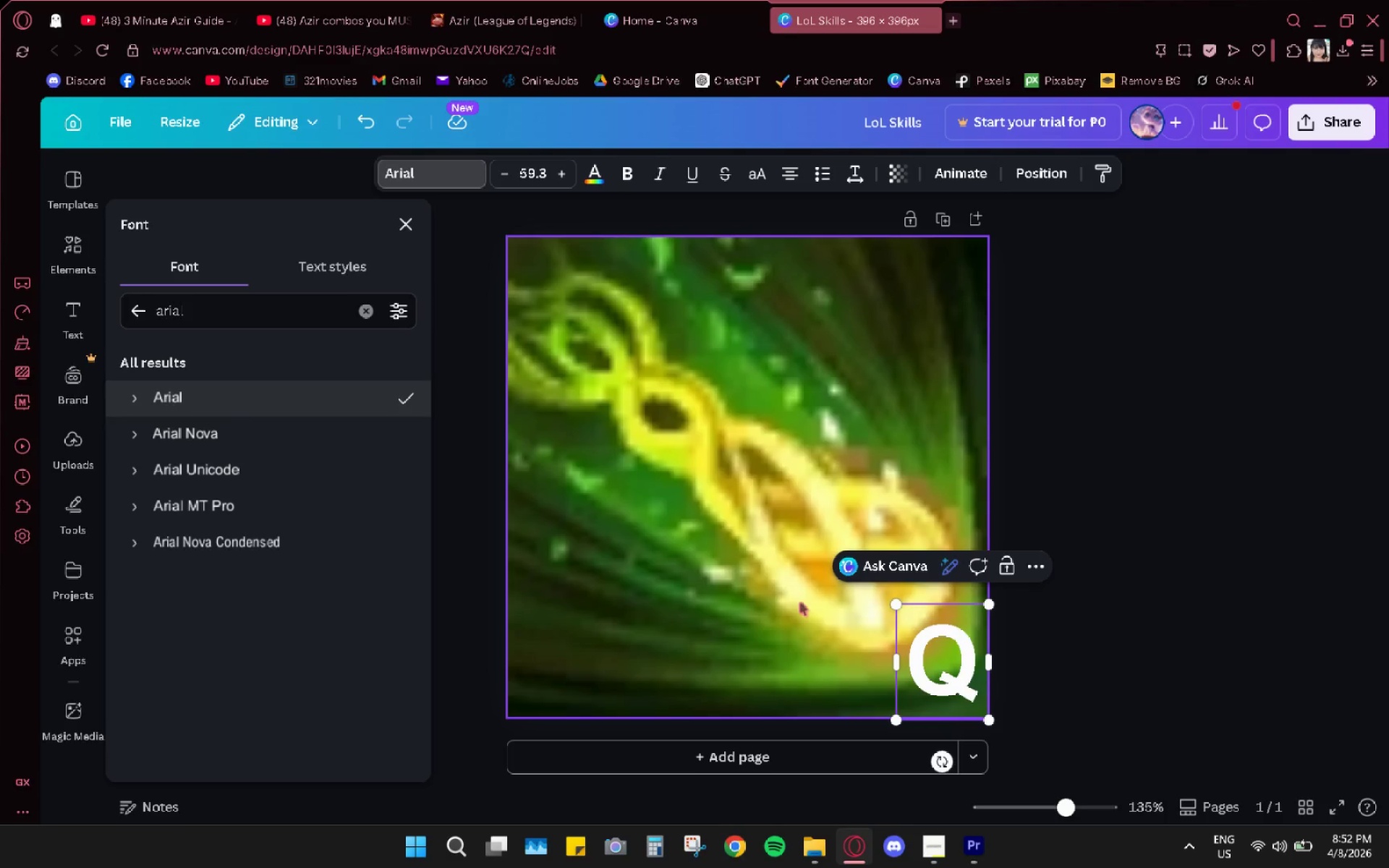 
left_click([1001, 613])
 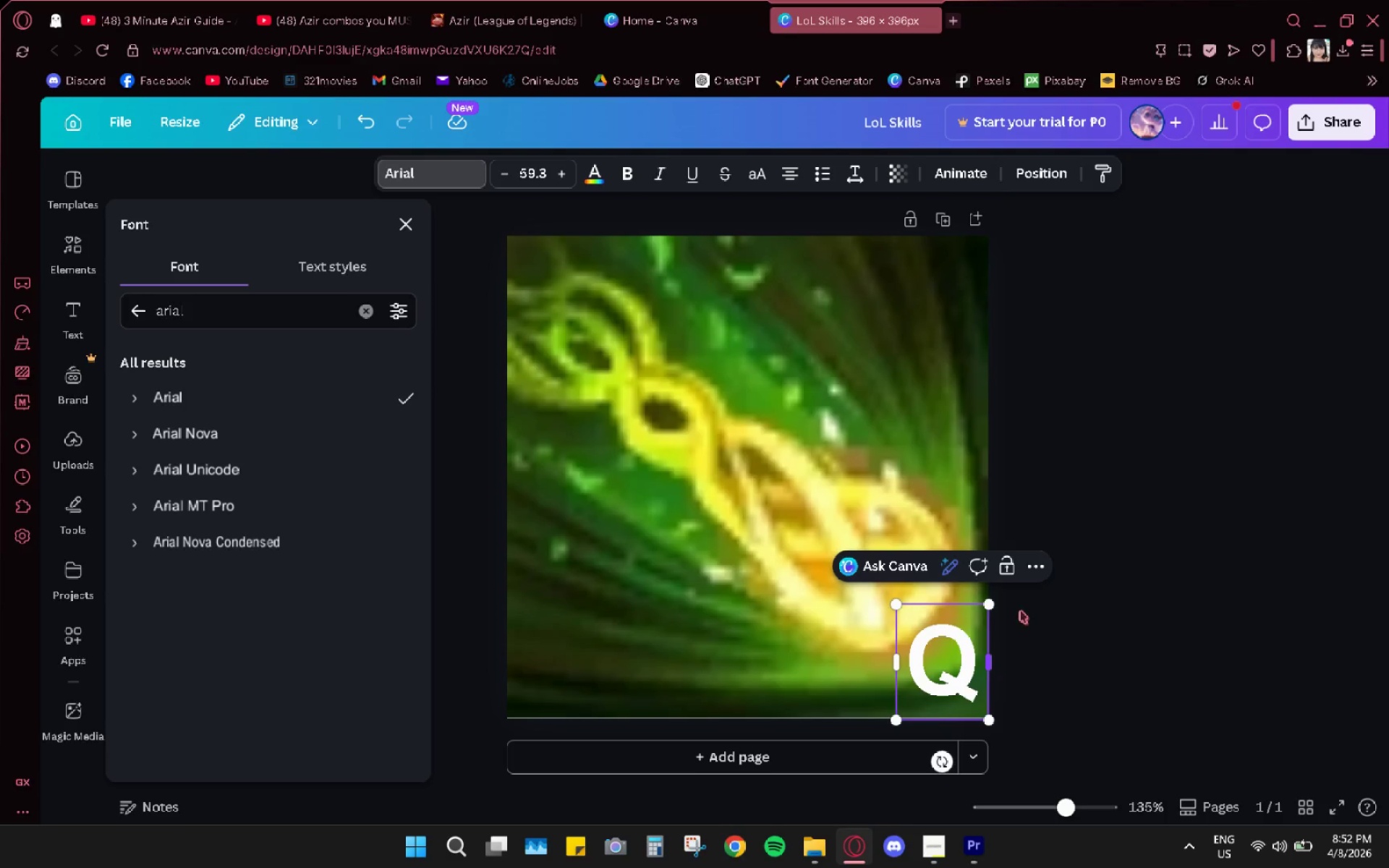 
left_click_drag(start_coordinate=[1089, 613], to_coordinate=[1089, 625])
 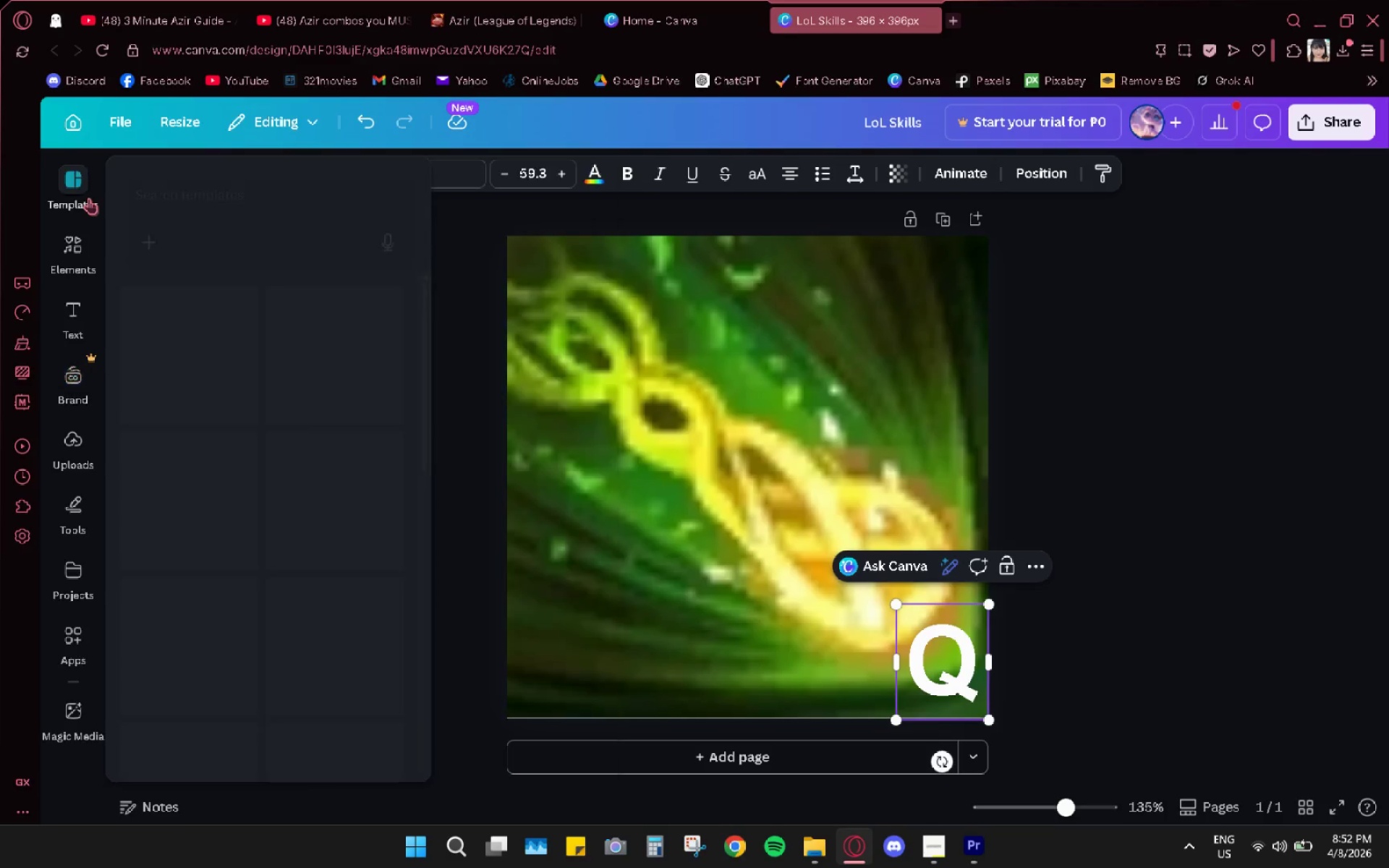 
left_click([1147, 606])
 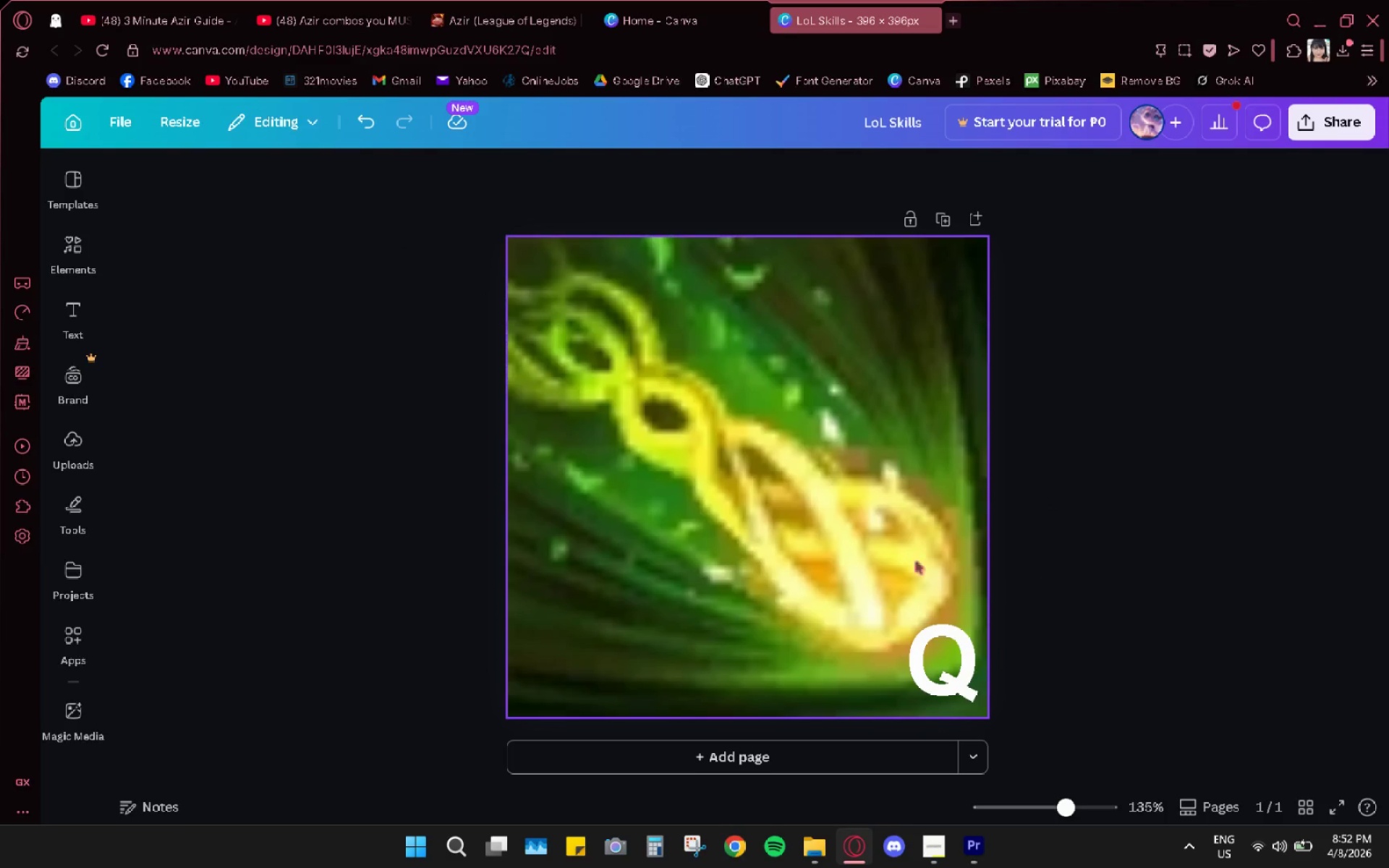 
left_click([832, 532])
 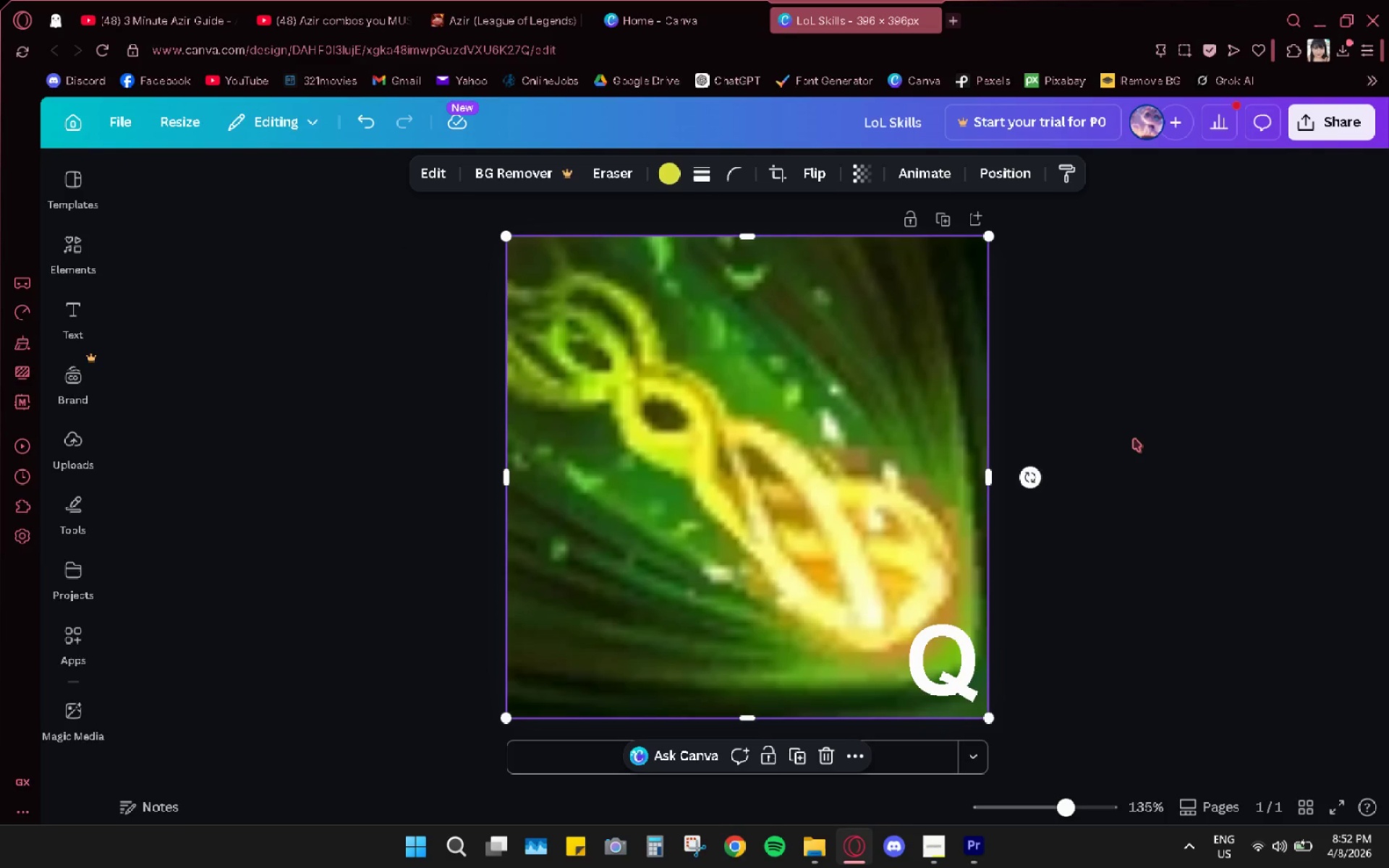 
left_click([1142, 441])
 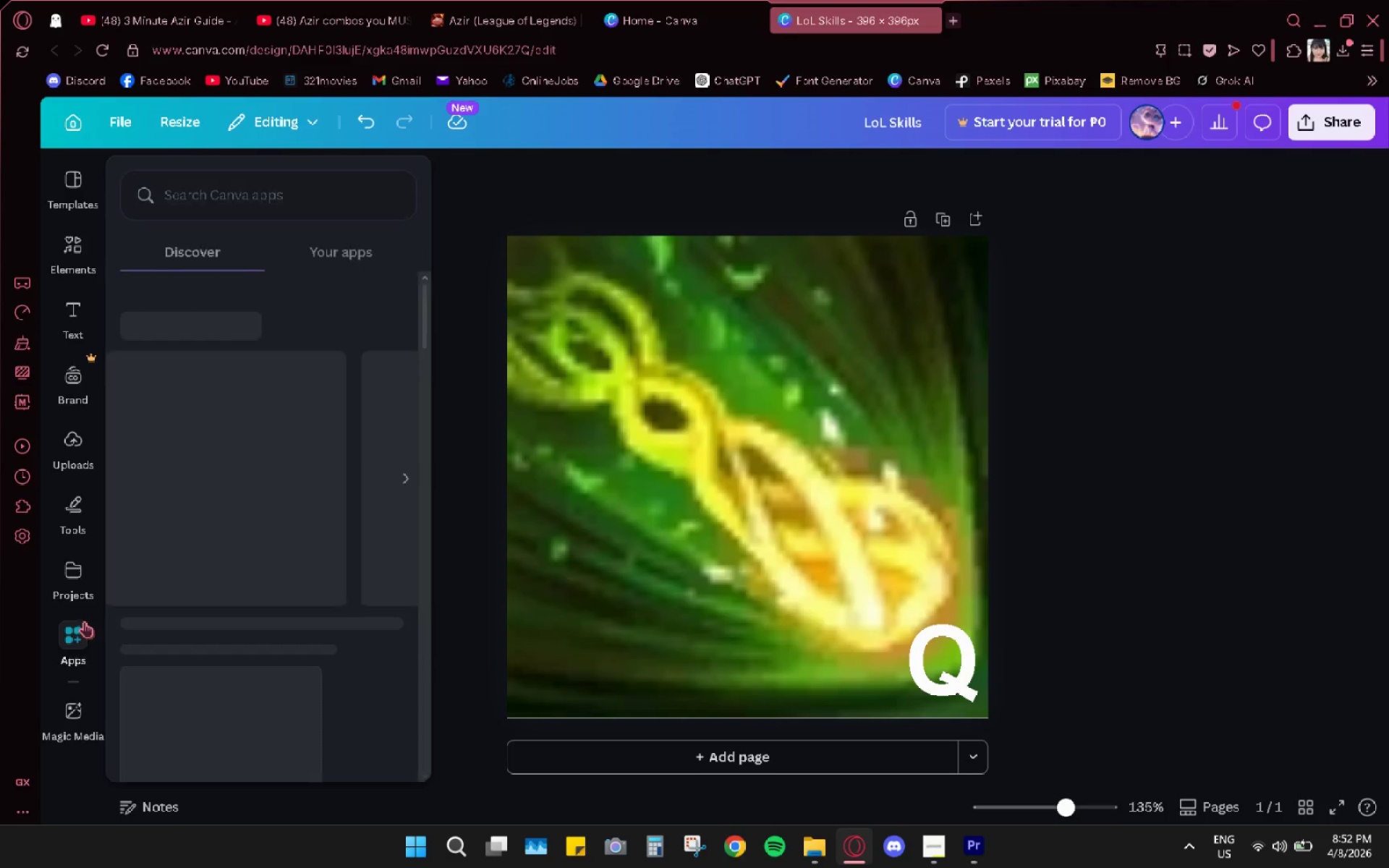 
wait(7.25)
 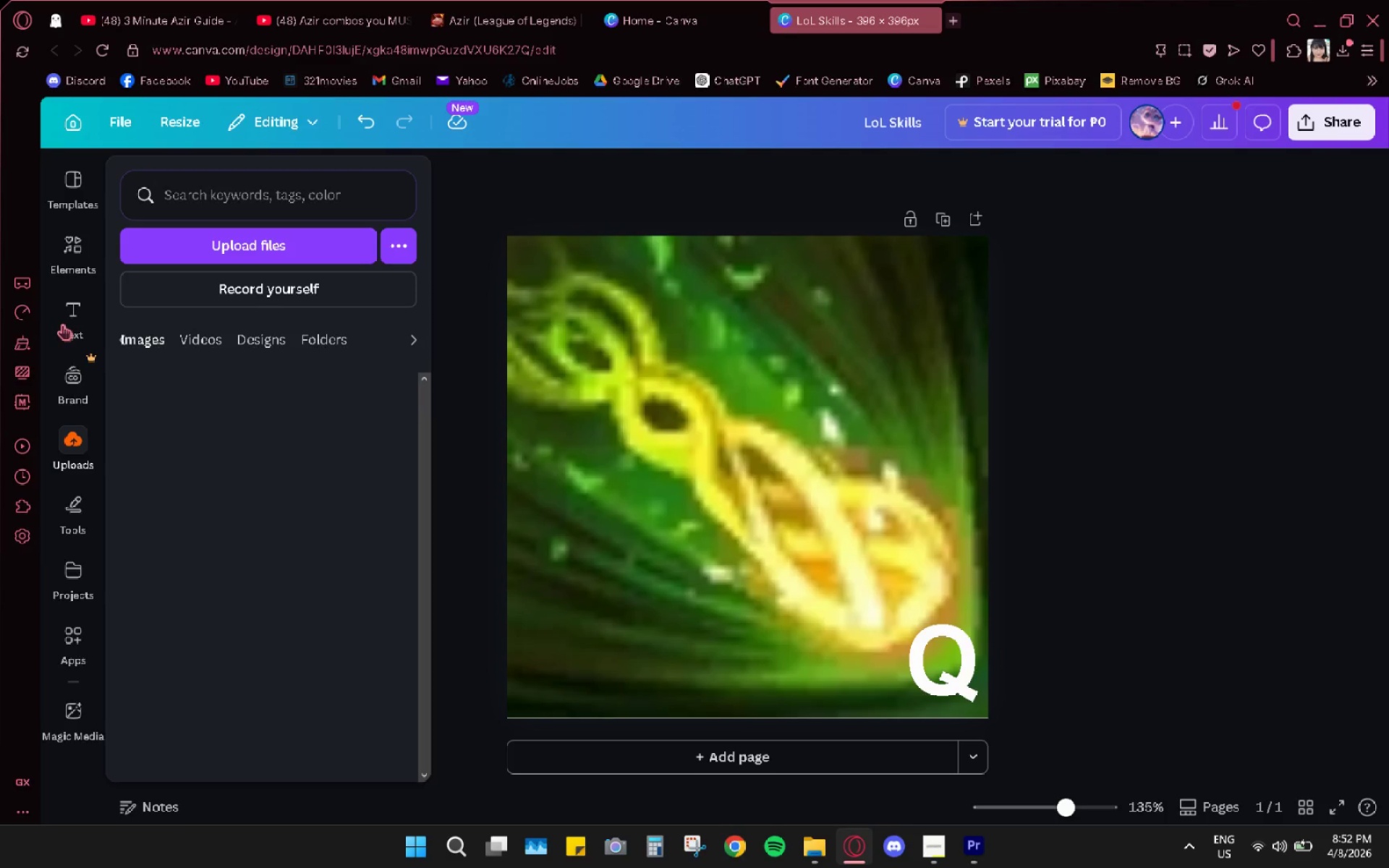 
left_click([161, 194])
 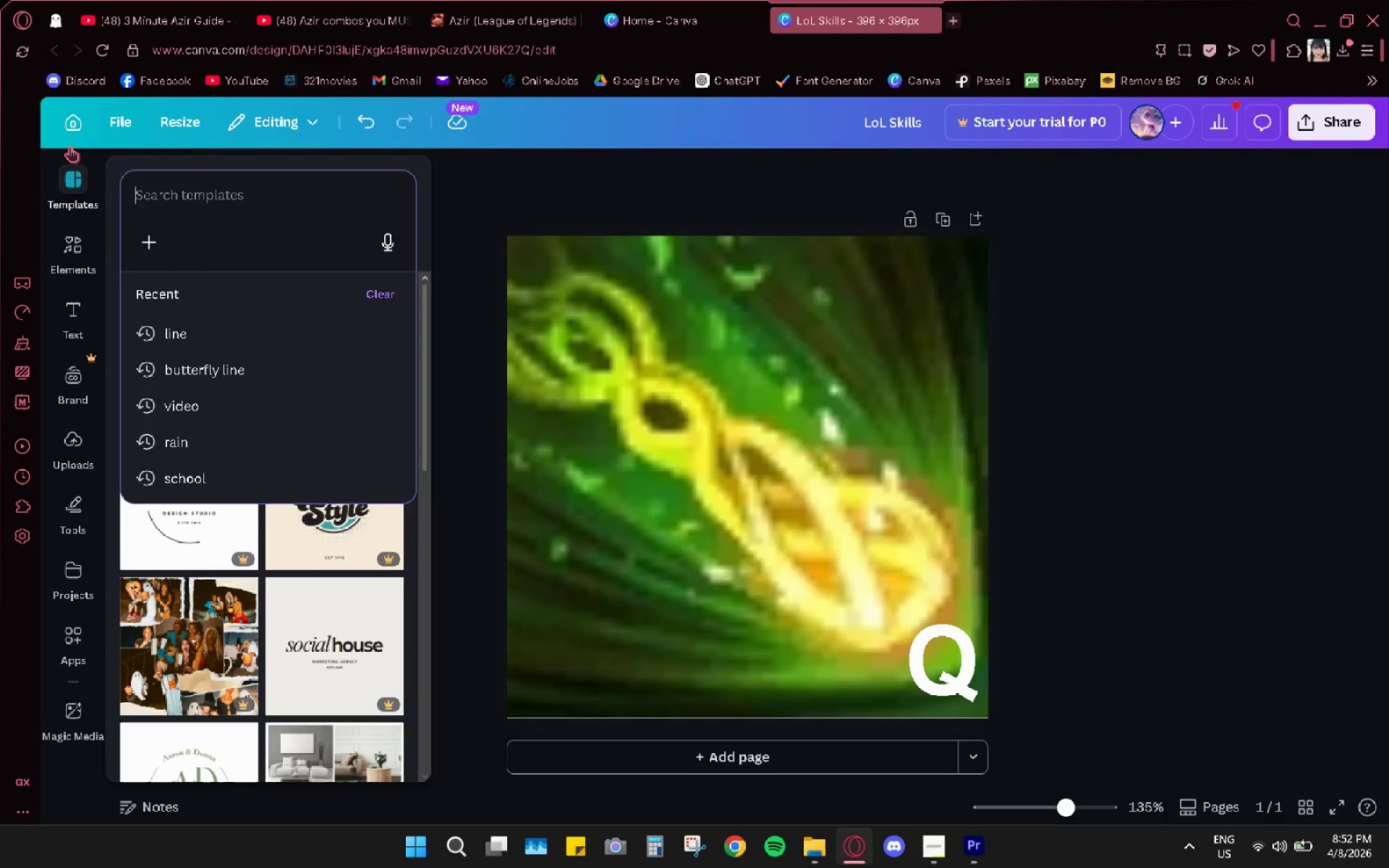 
left_click([71, 247])
 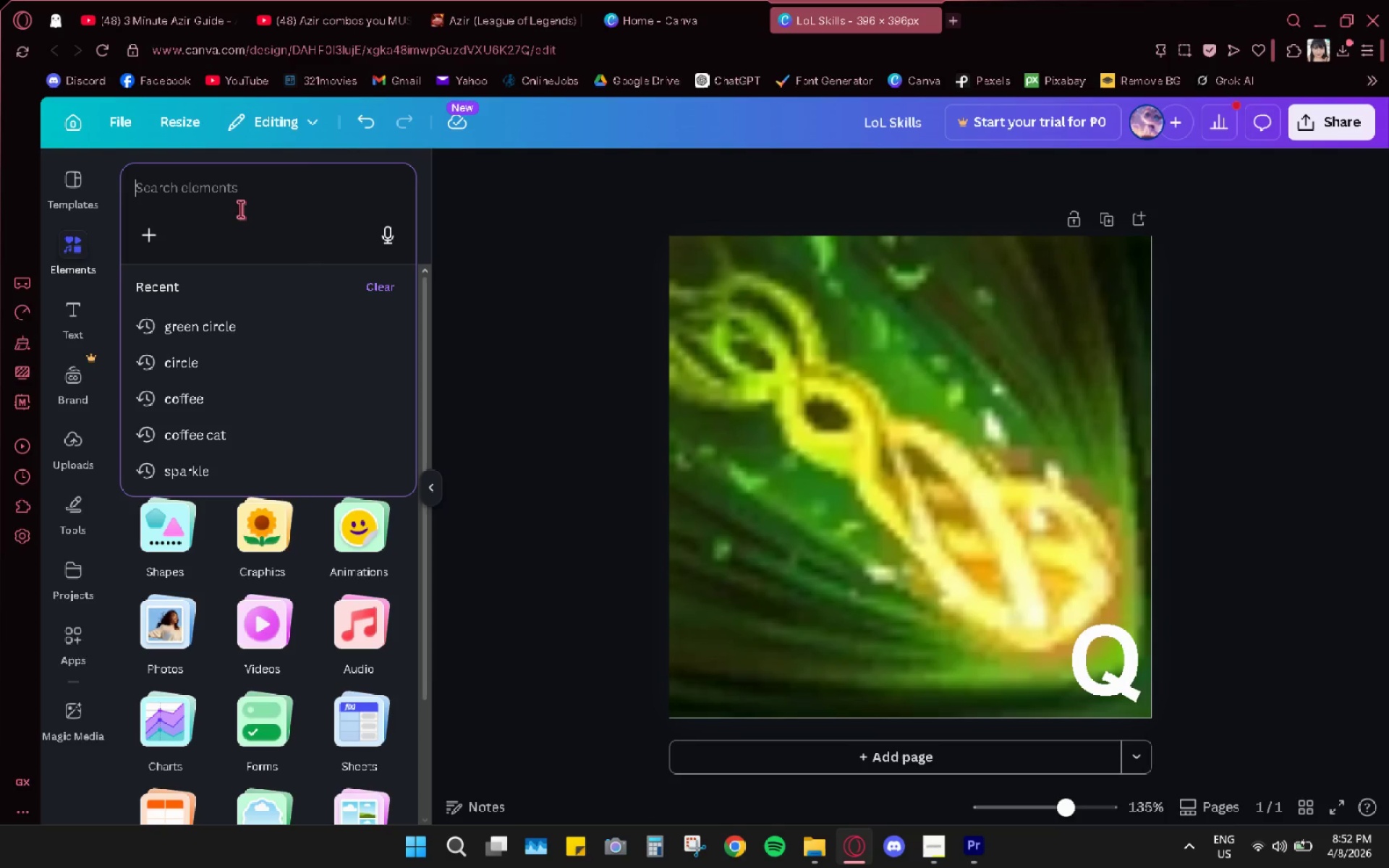 
type(white square)
 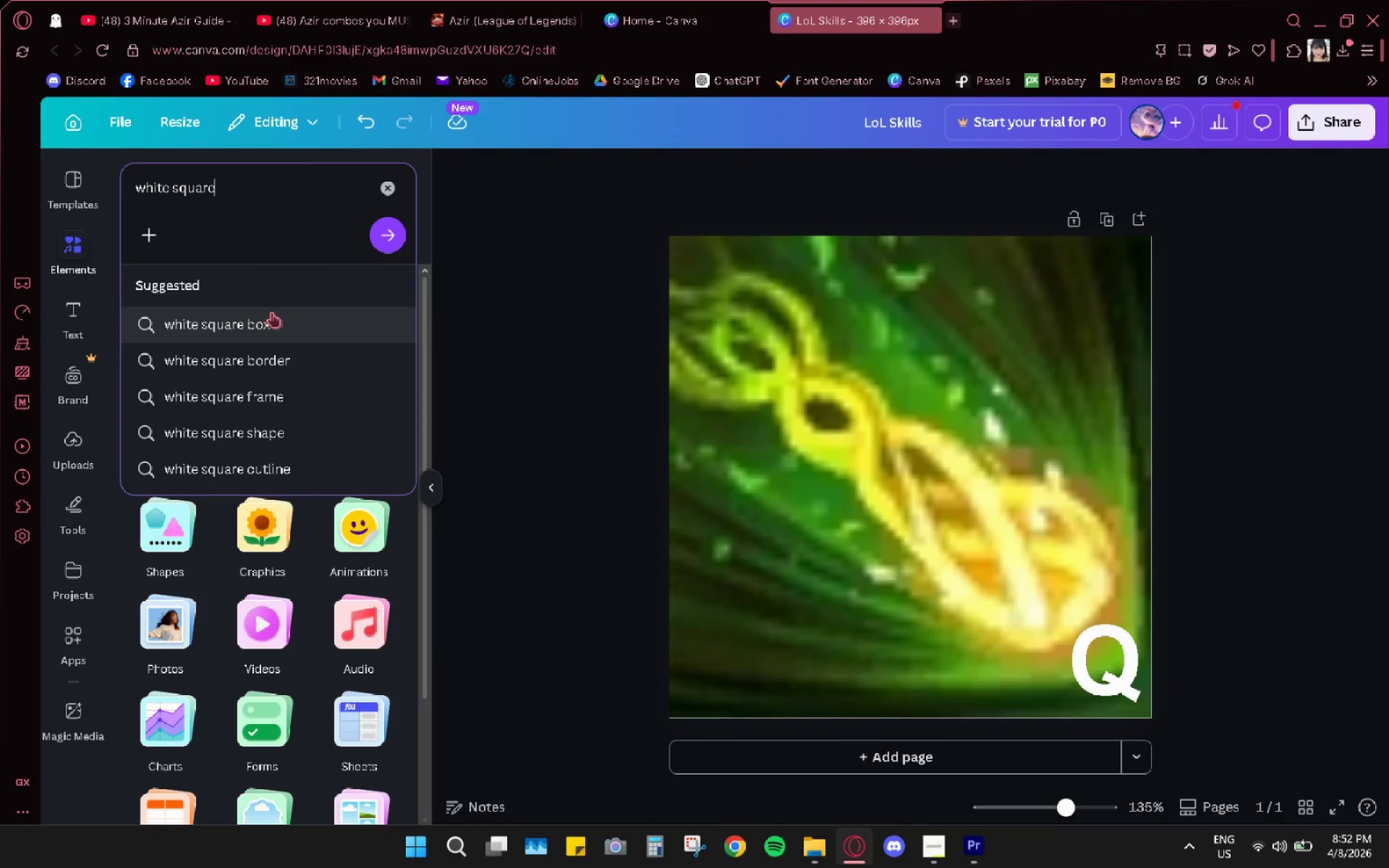 
left_click([275, 312])
 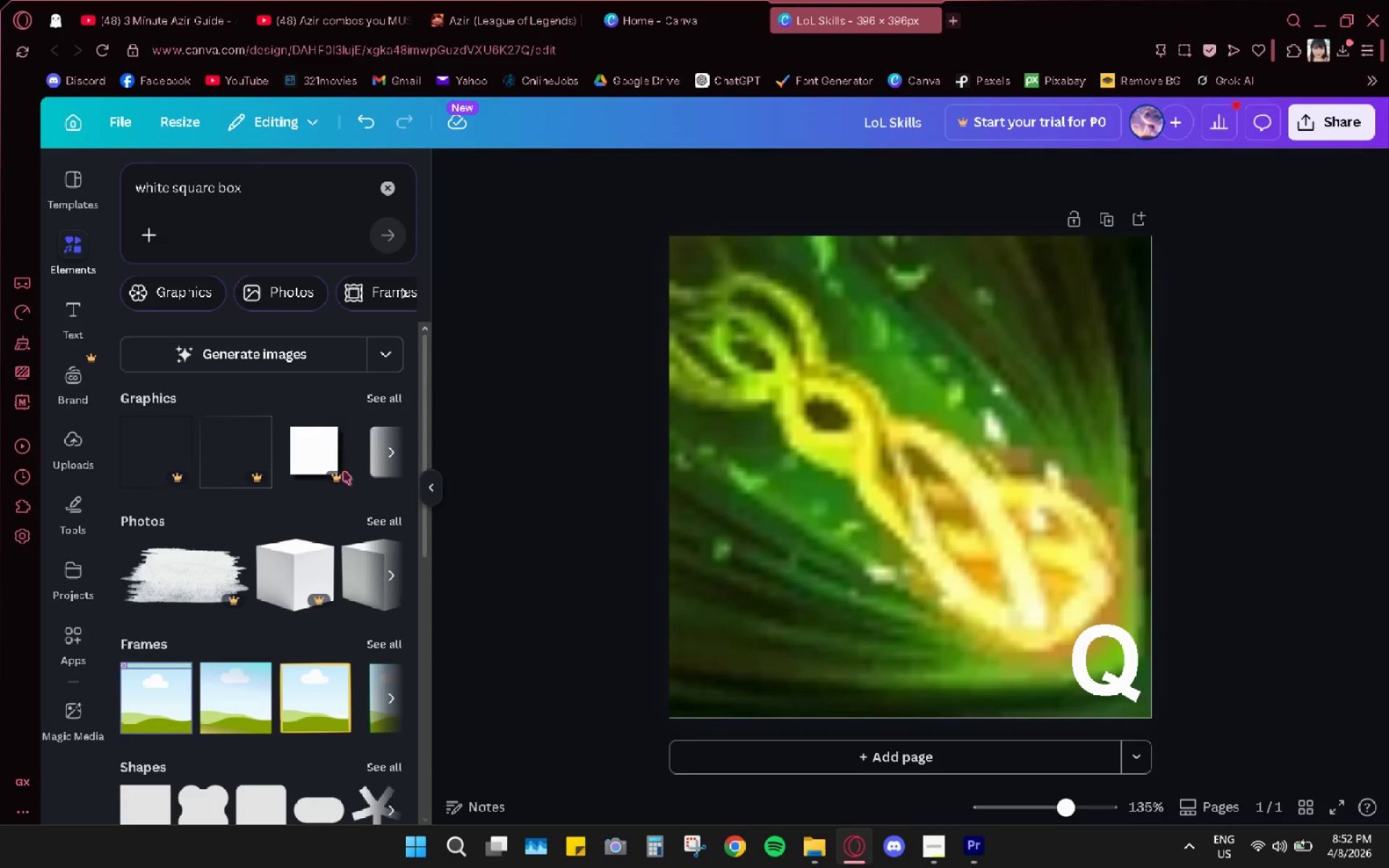 
left_click([386, 389])
 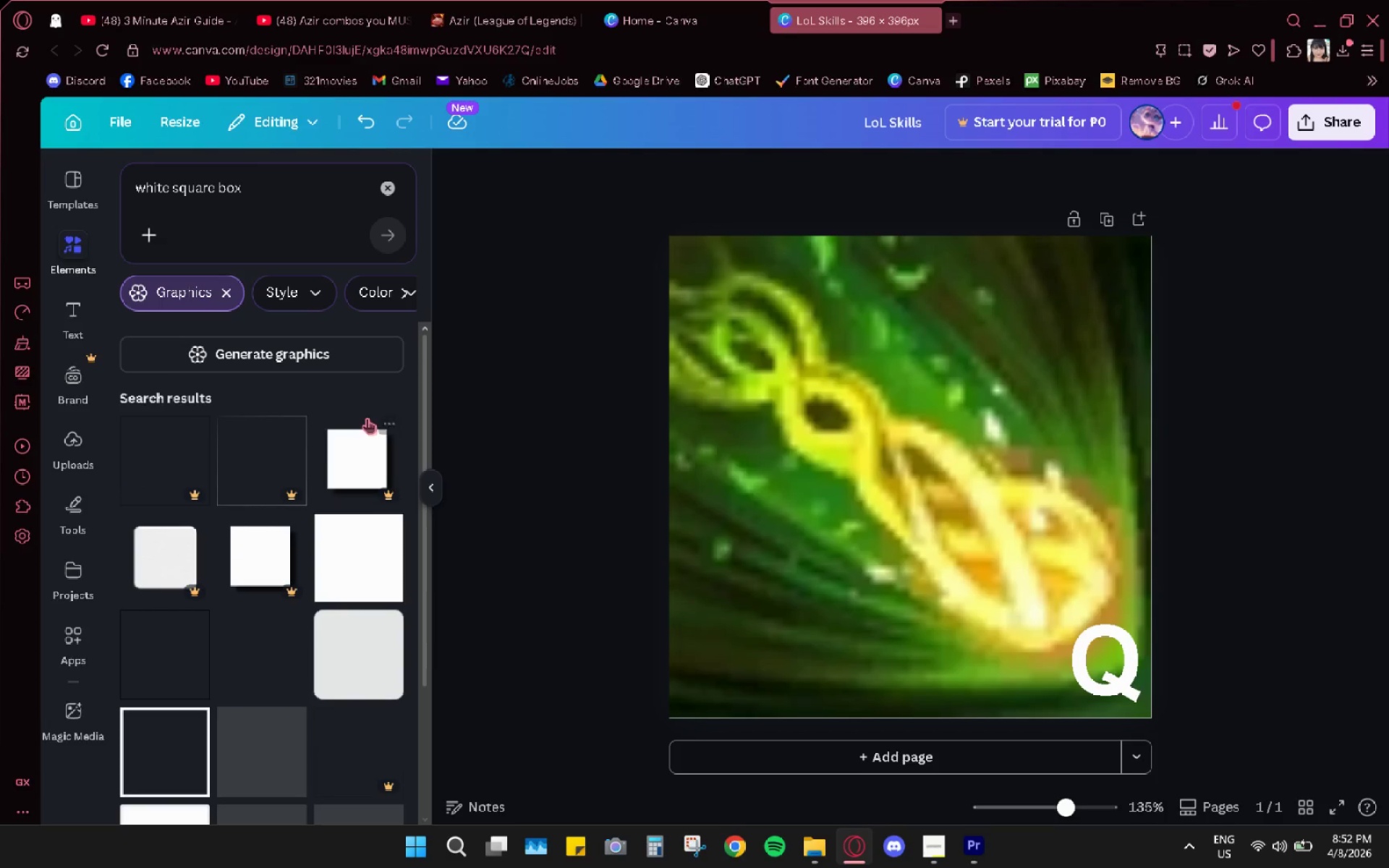 
scroll: coordinate [362, 454], scroll_direction: down, amount: 4.0
 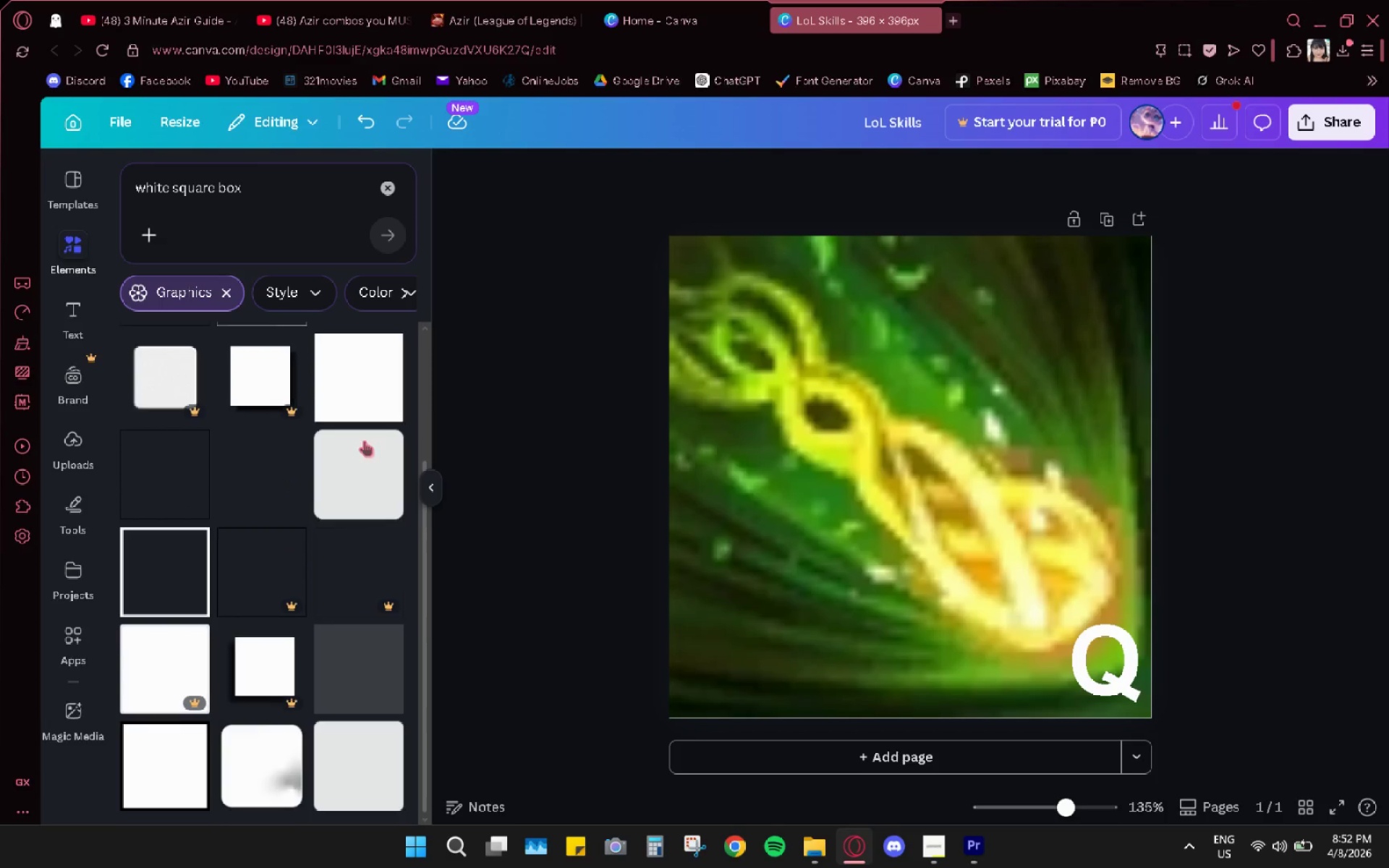 
mouse_move([347, 489])
 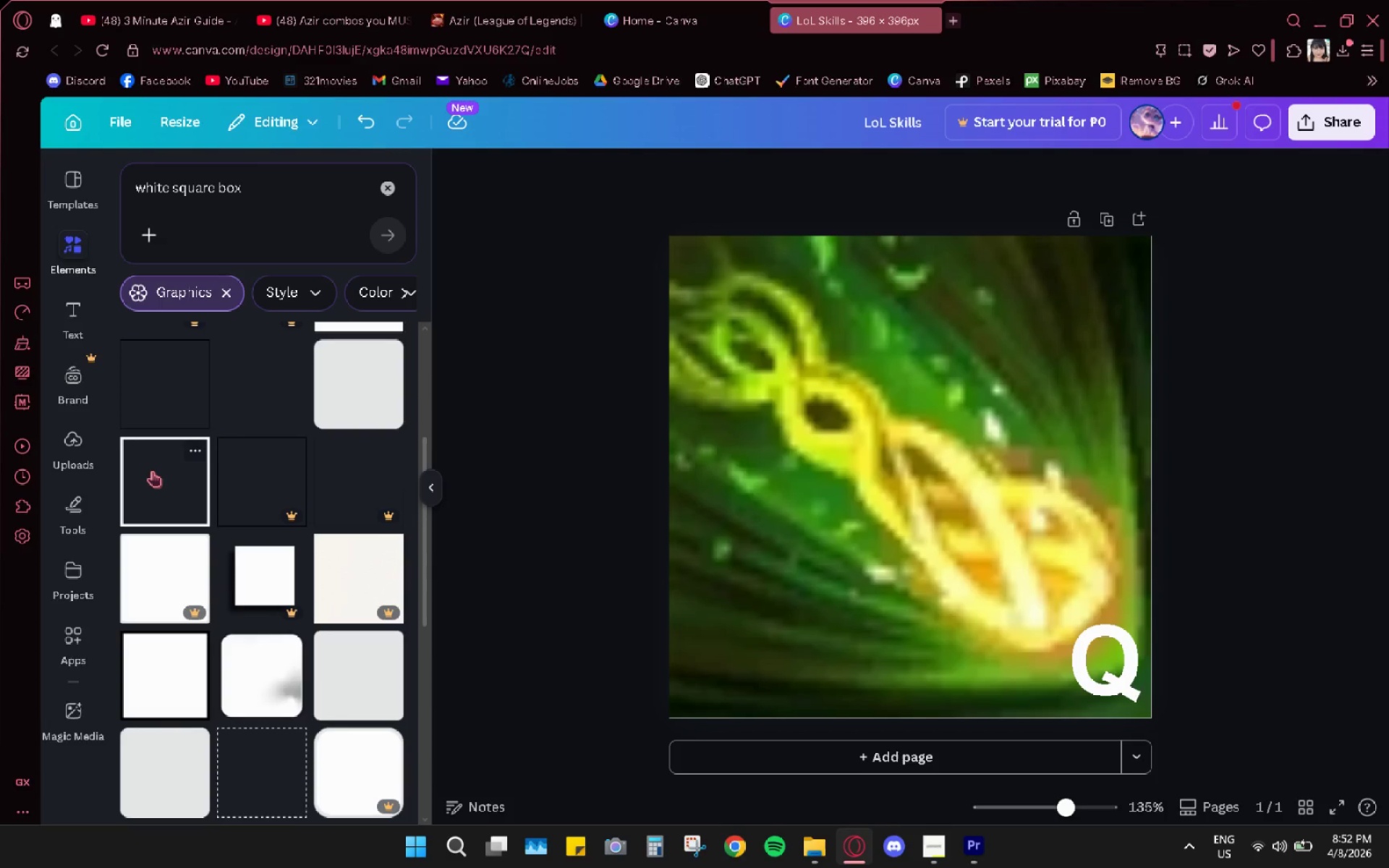 
left_click([152, 471])
 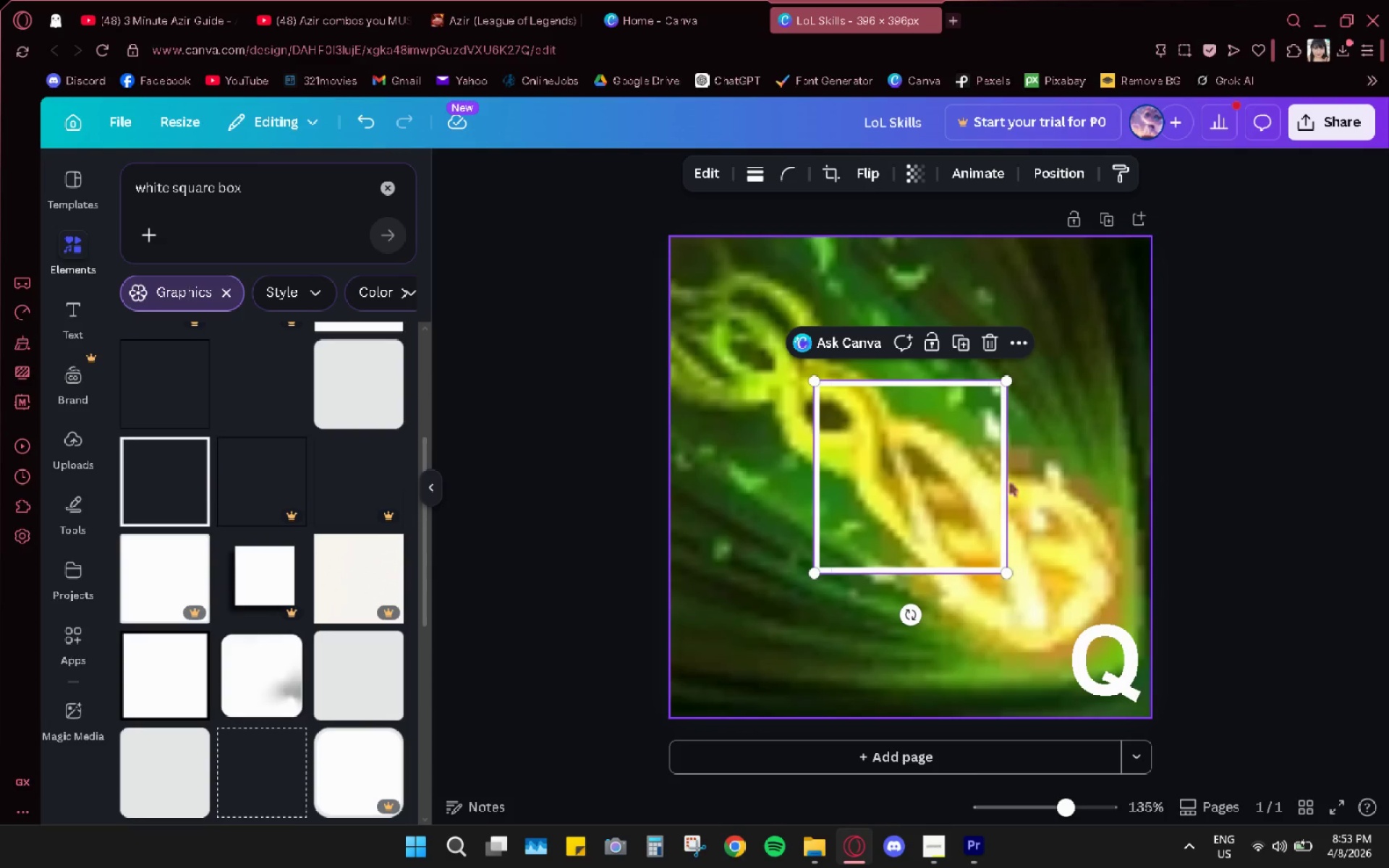 
left_click_drag(start_coordinate=[974, 476], to_coordinate=[1120, 626])
 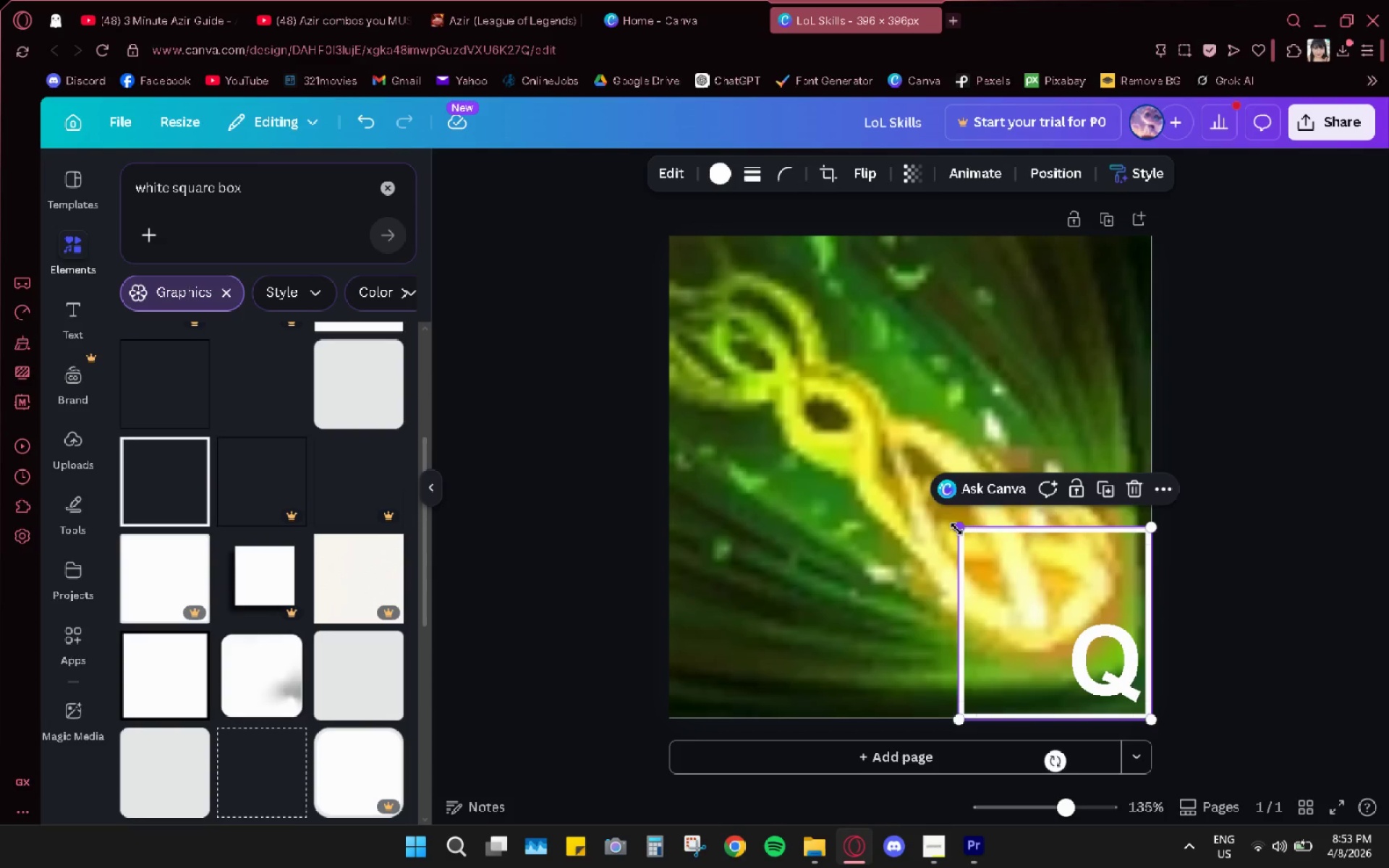 
left_click_drag(start_coordinate=[956, 529], to_coordinate=[1035, 616])
 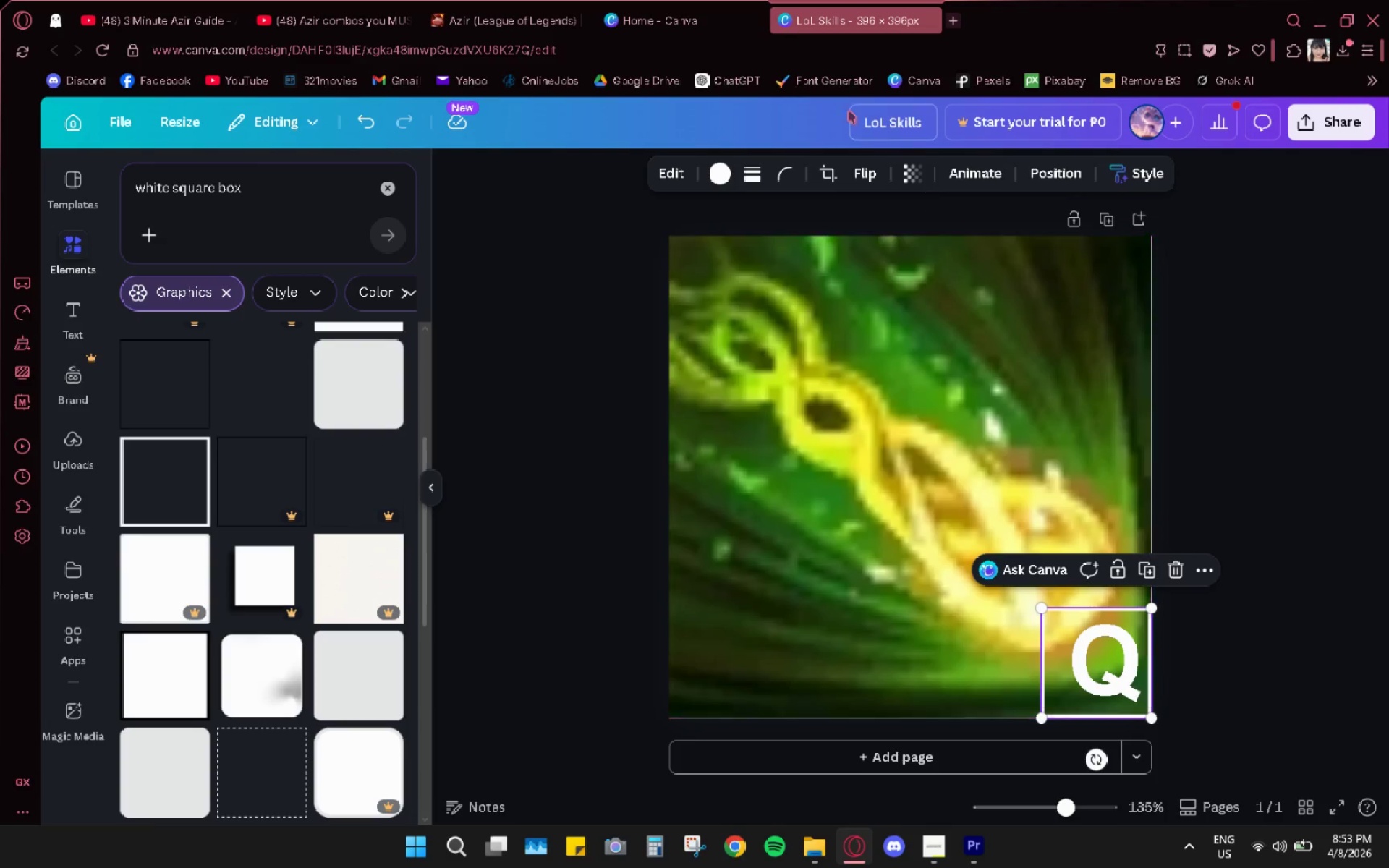 
wait(5.34)
 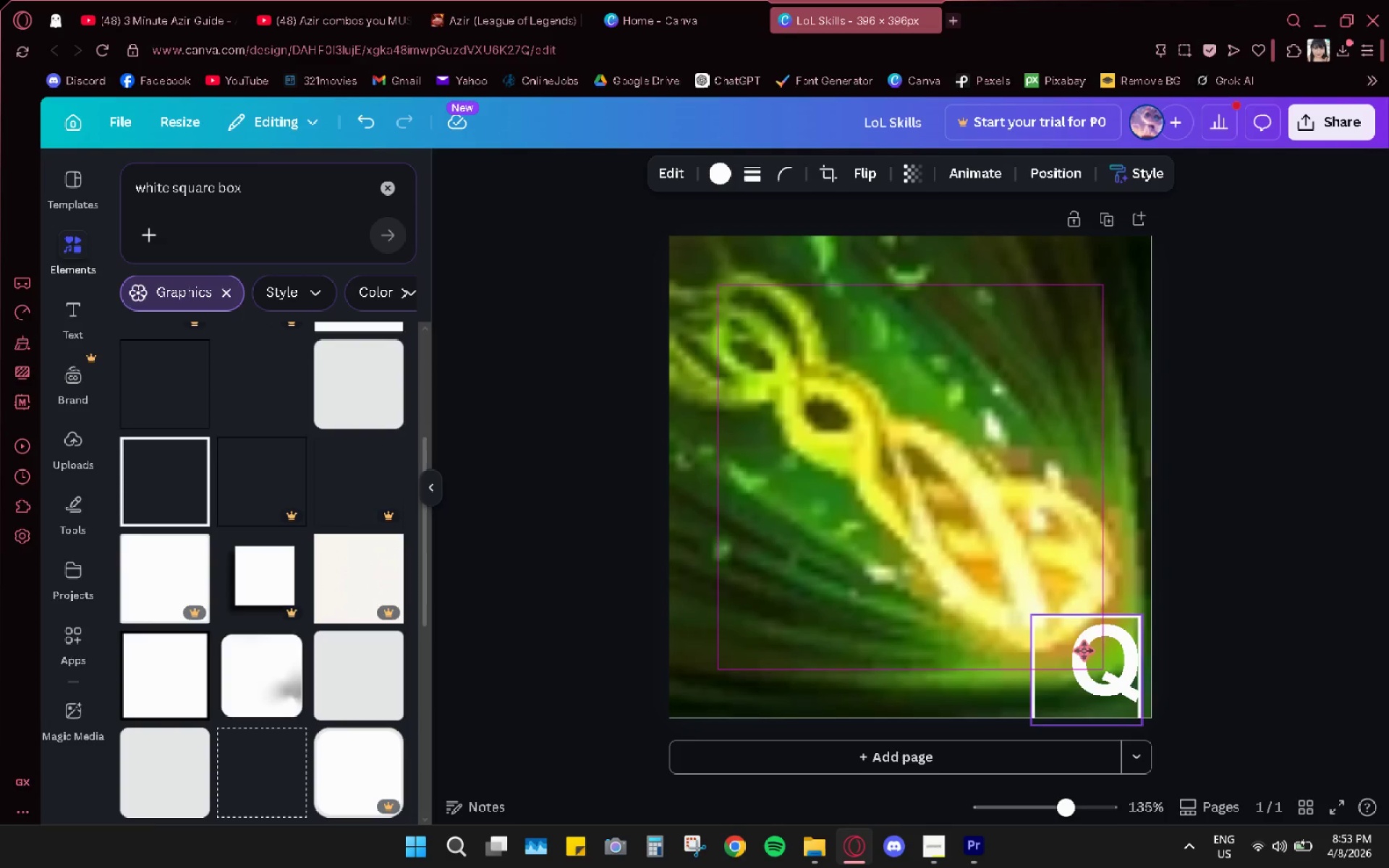 
left_click([1120, 572])
 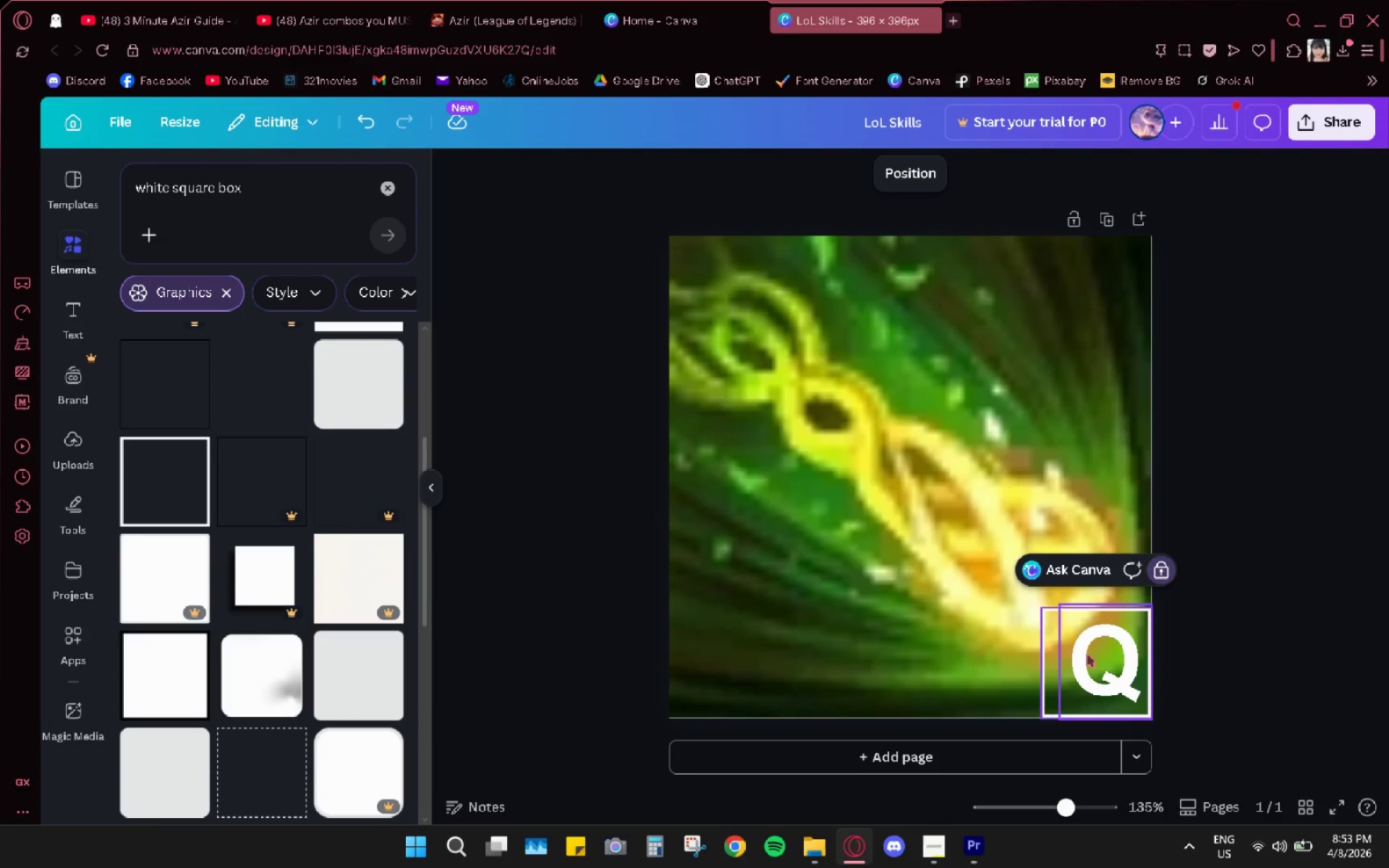 
left_click([1103, 663])
 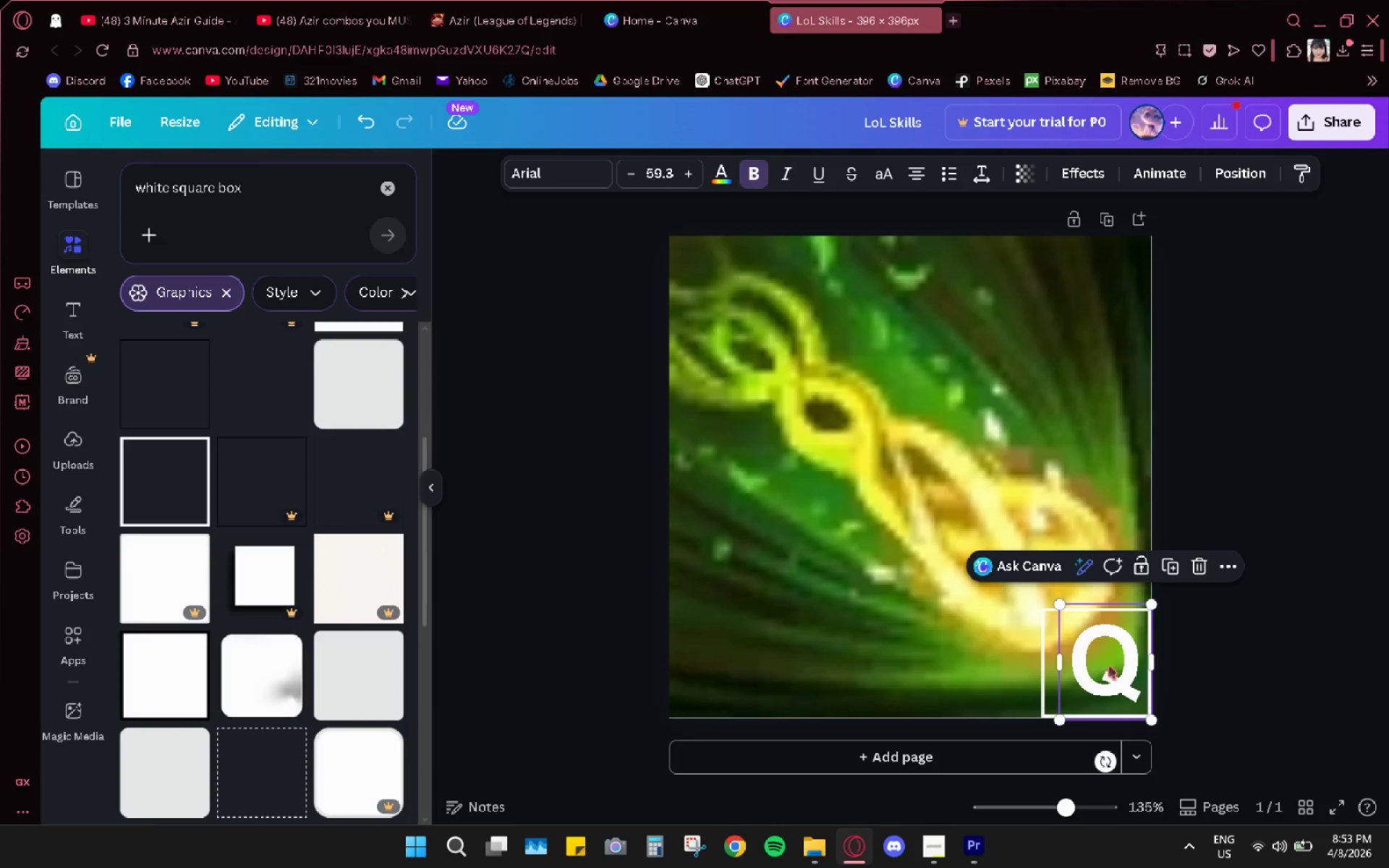 
left_click_drag(start_coordinate=[1109, 666], to_coordinate=[1098, 666])
 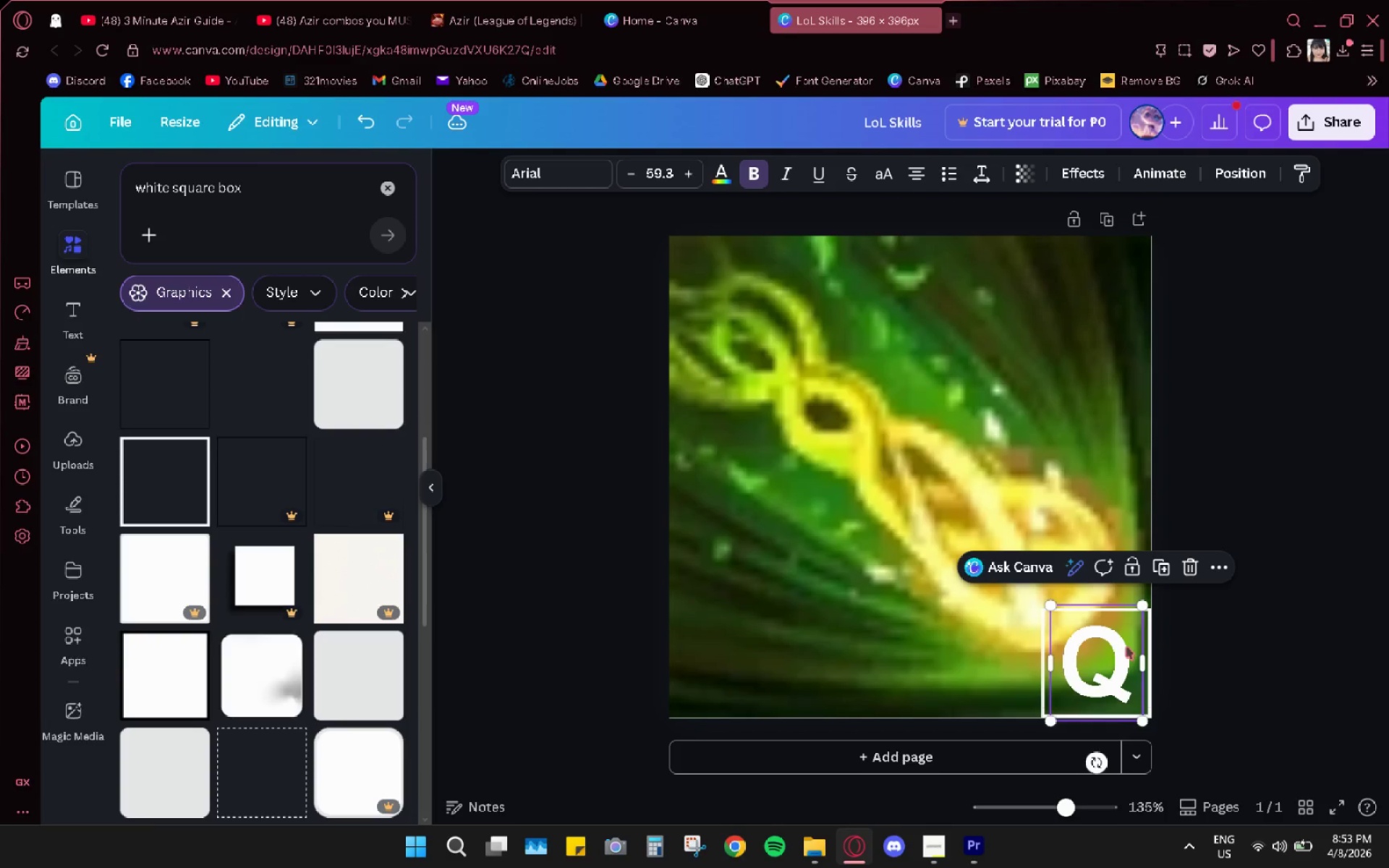 
double_click([1126, 647])
 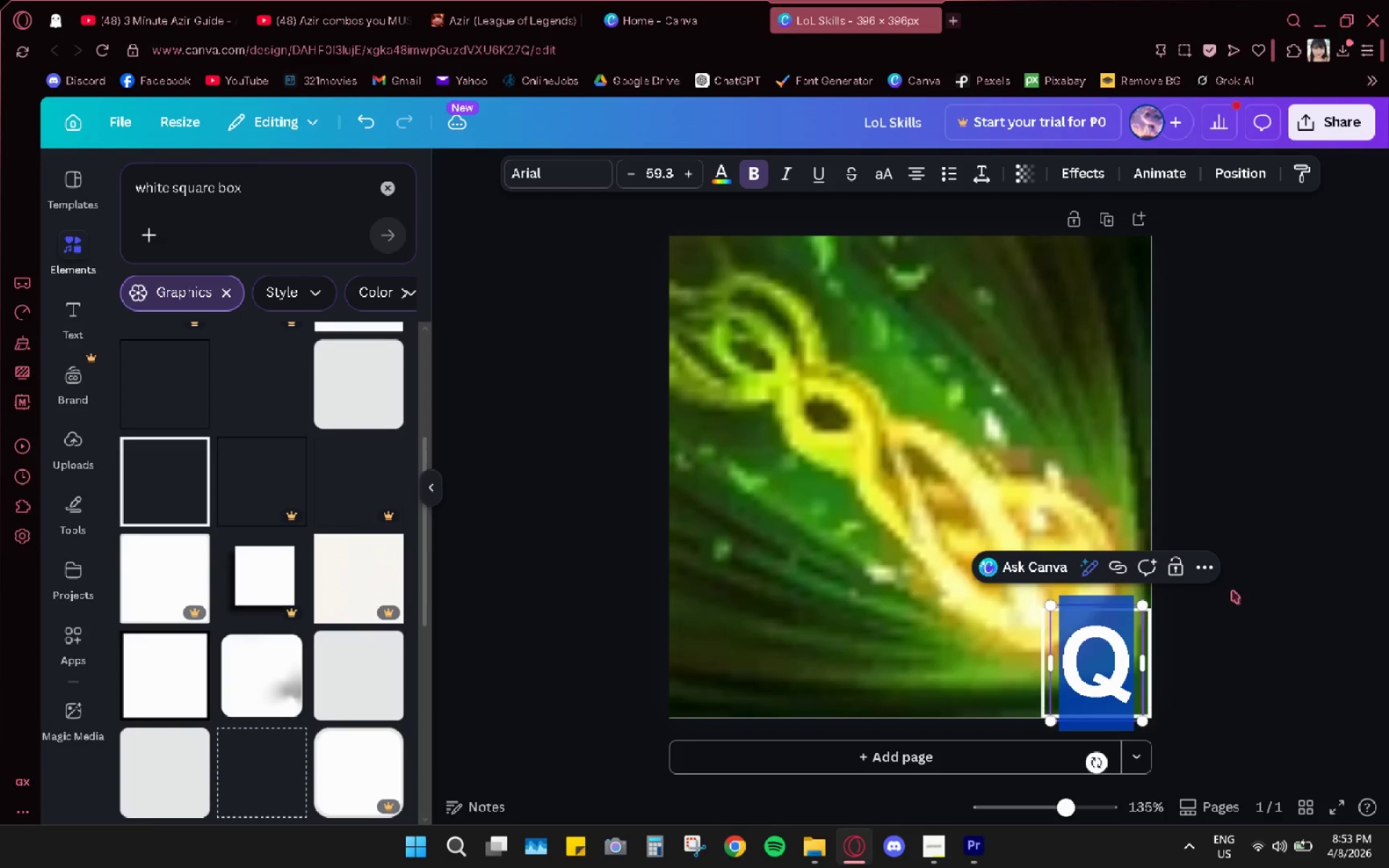 
left_click([1239, 587])
 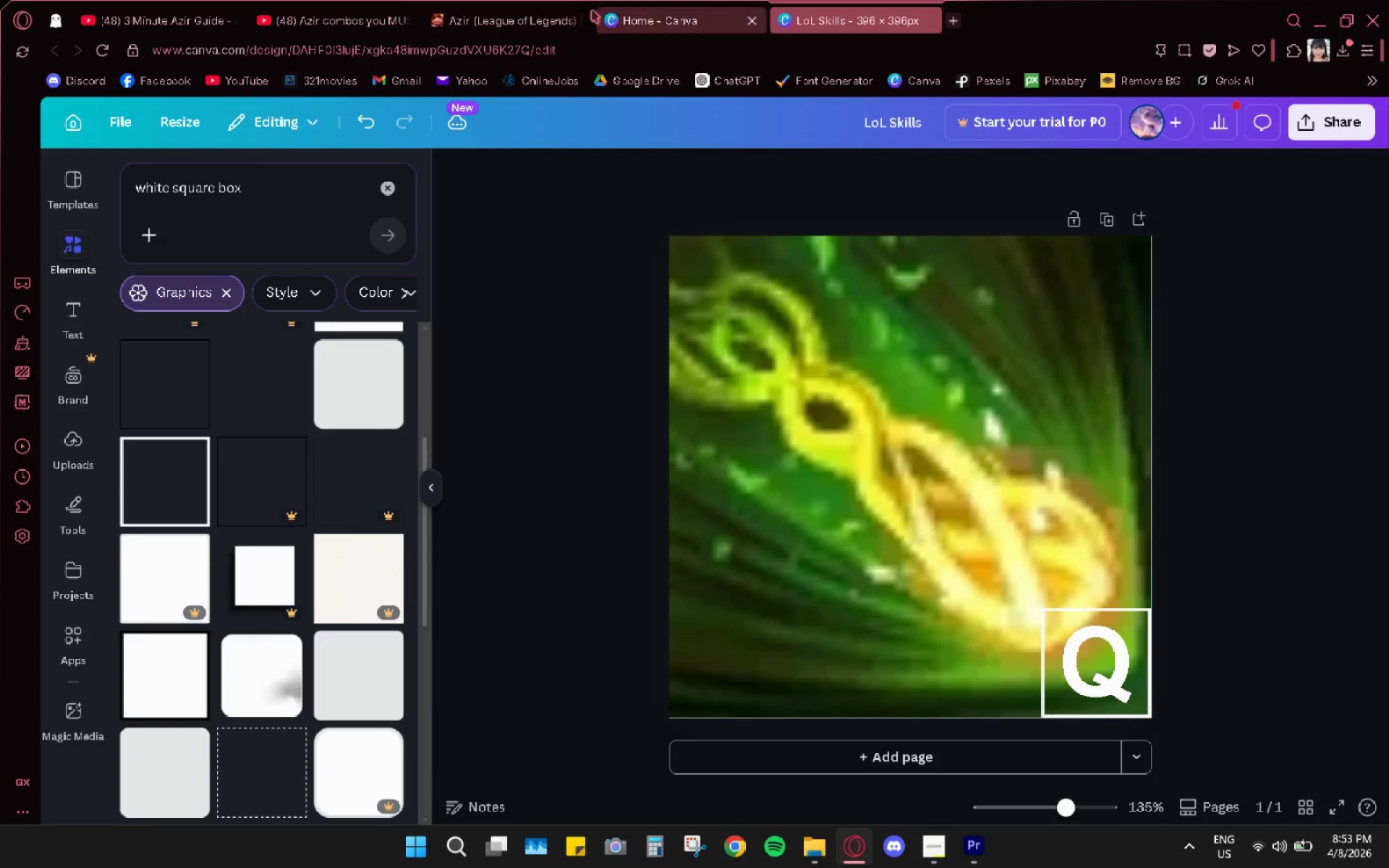 
left_click([514, 8])
 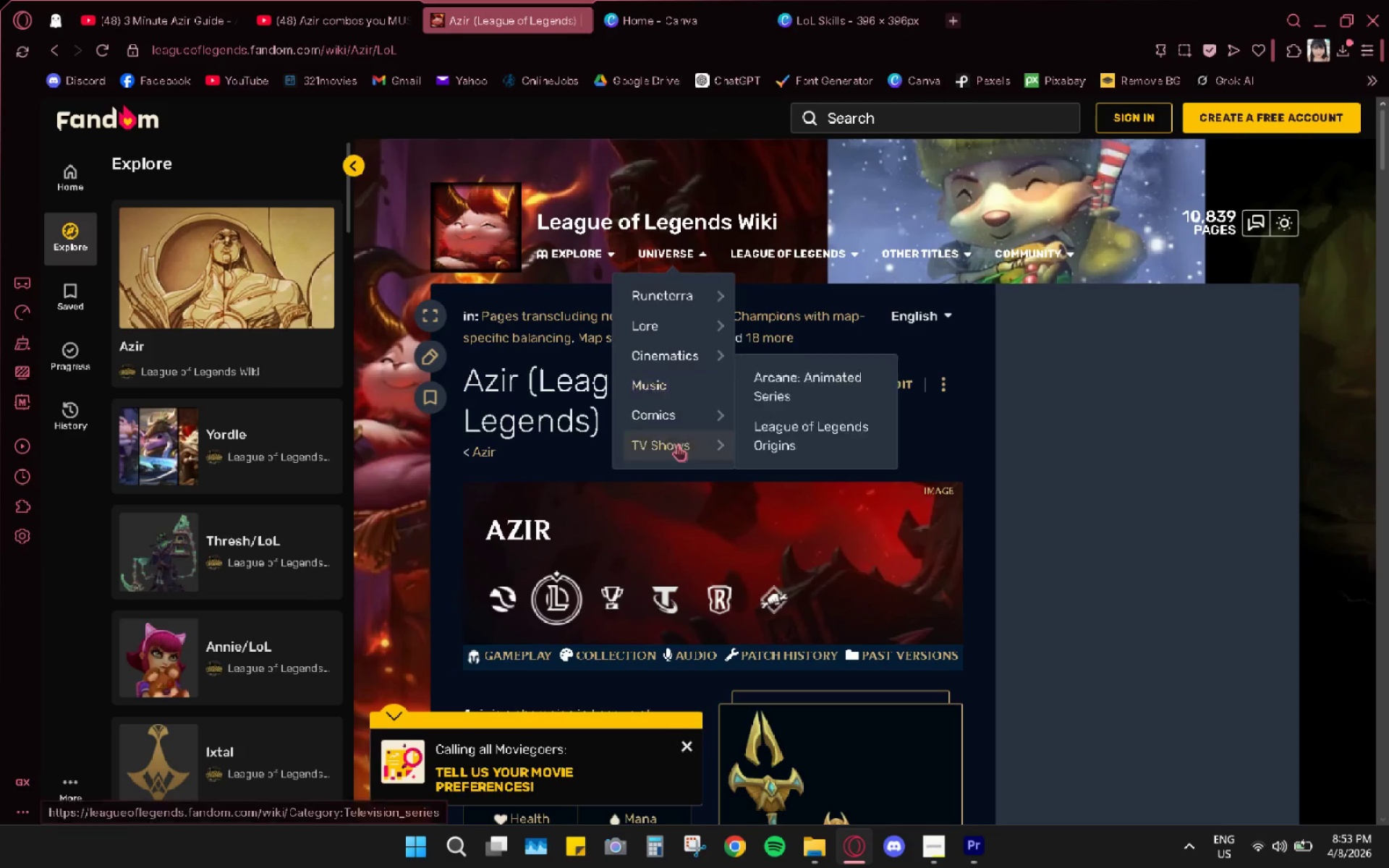 
scroll: coordinate [708, 503], scroll_direction: down, amount: 26.0
 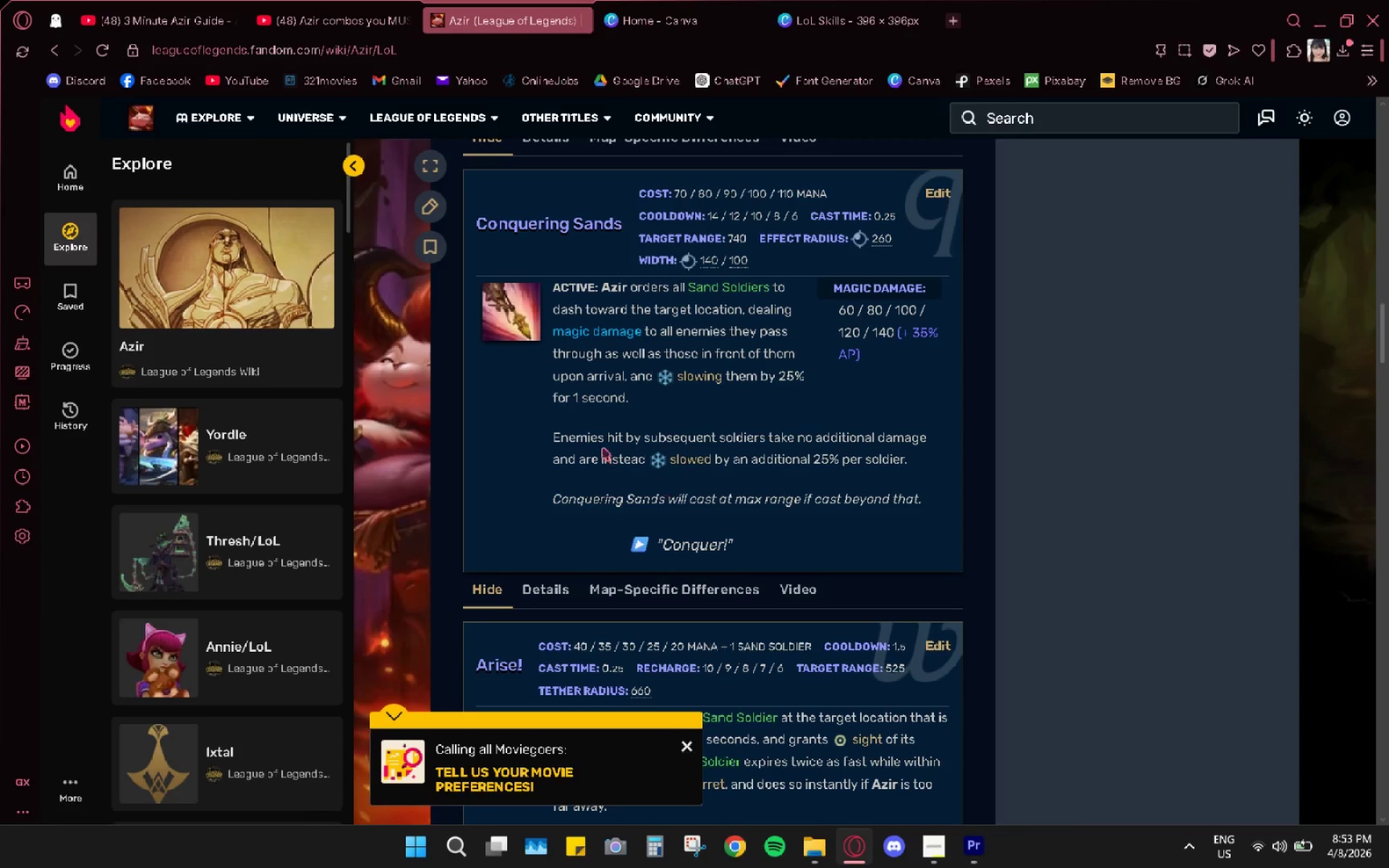 
scroll: coordinate [825, 516], scroll_direction: up, amount: 9.0
 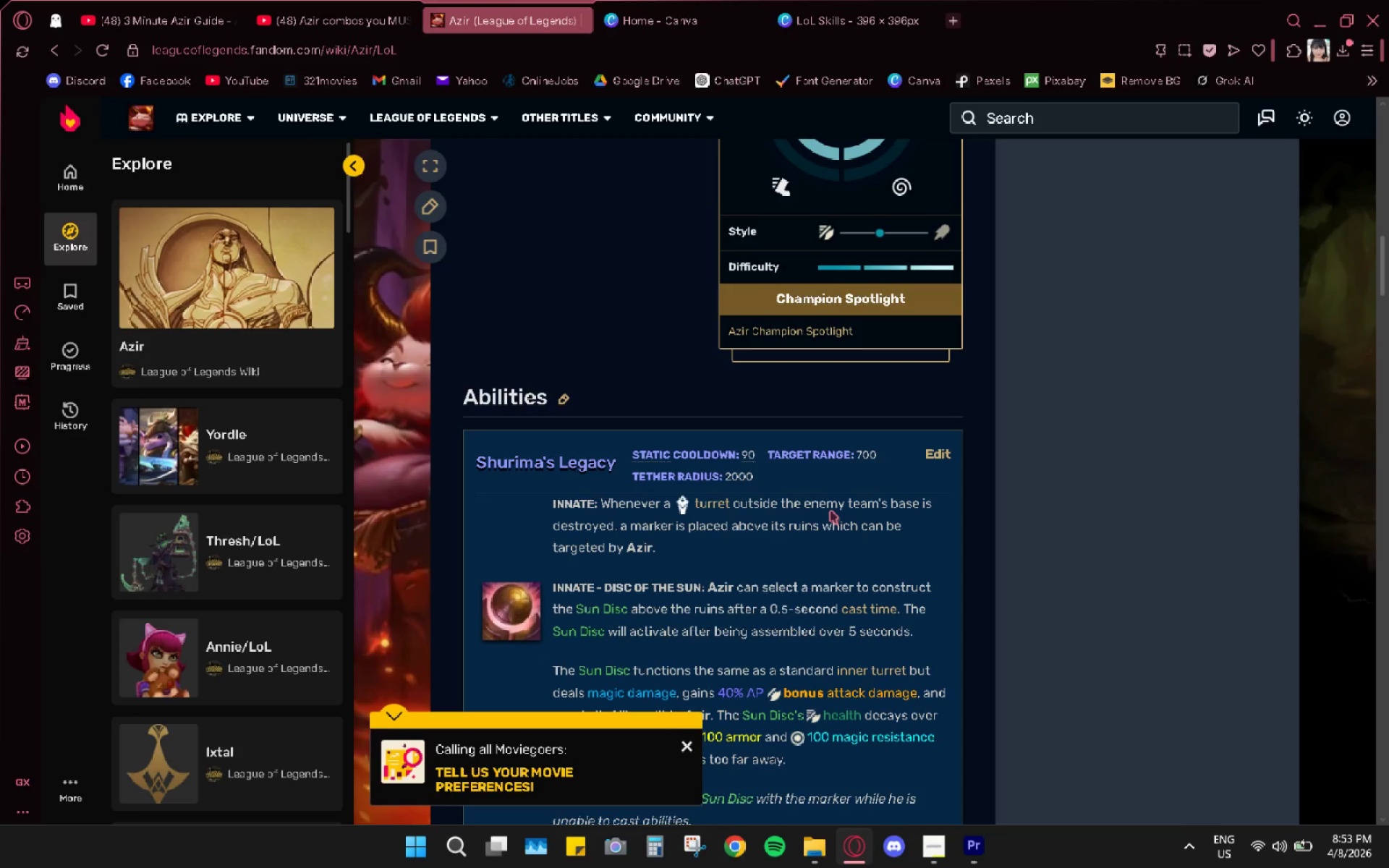 
wait(23.46)
 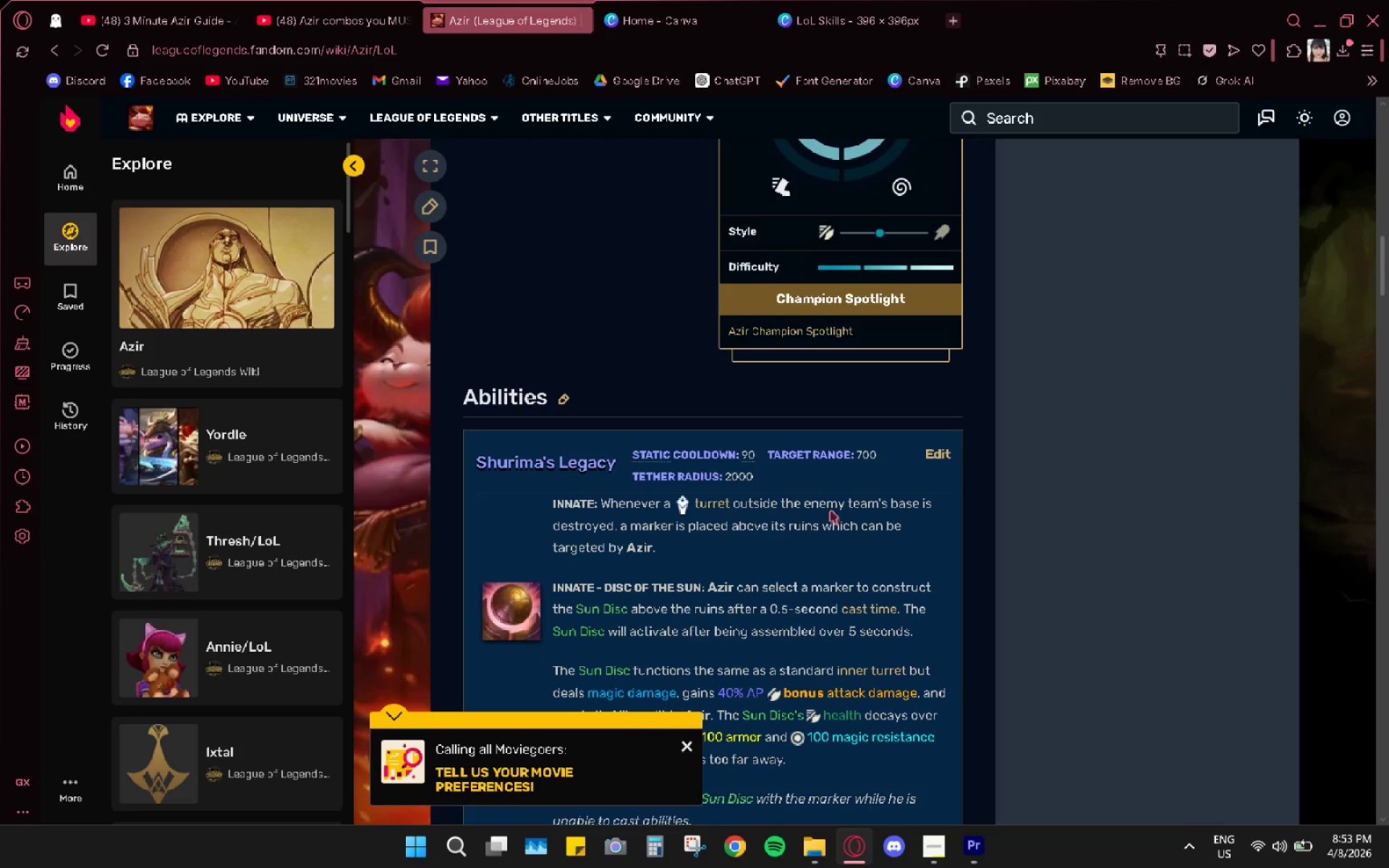 
scroll: coordinate [852, 519], scroll_direction: down, amount: 5.0
 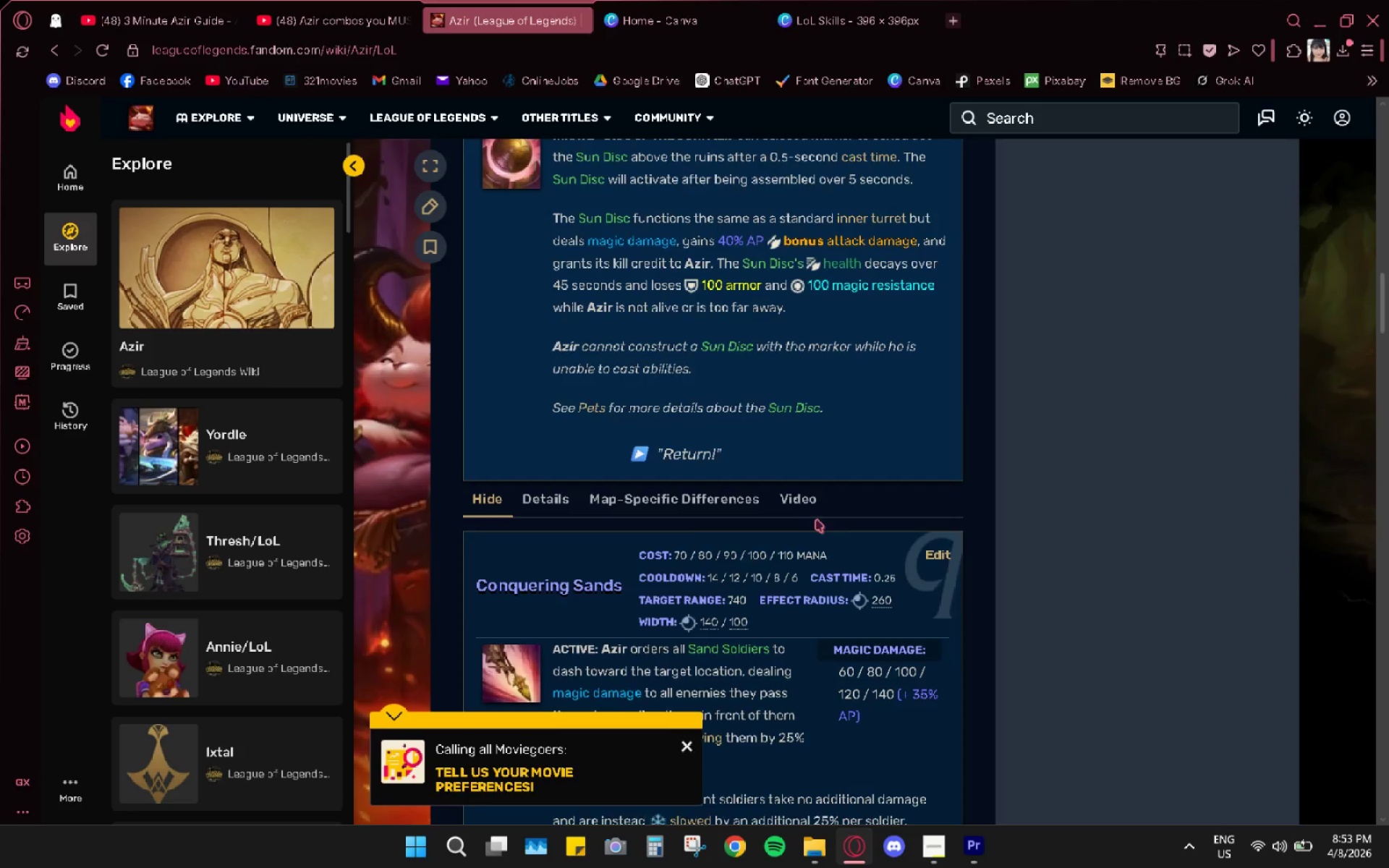 
scroll: coordinate [799, 499], scroll_direction: up, amount: 2.0
 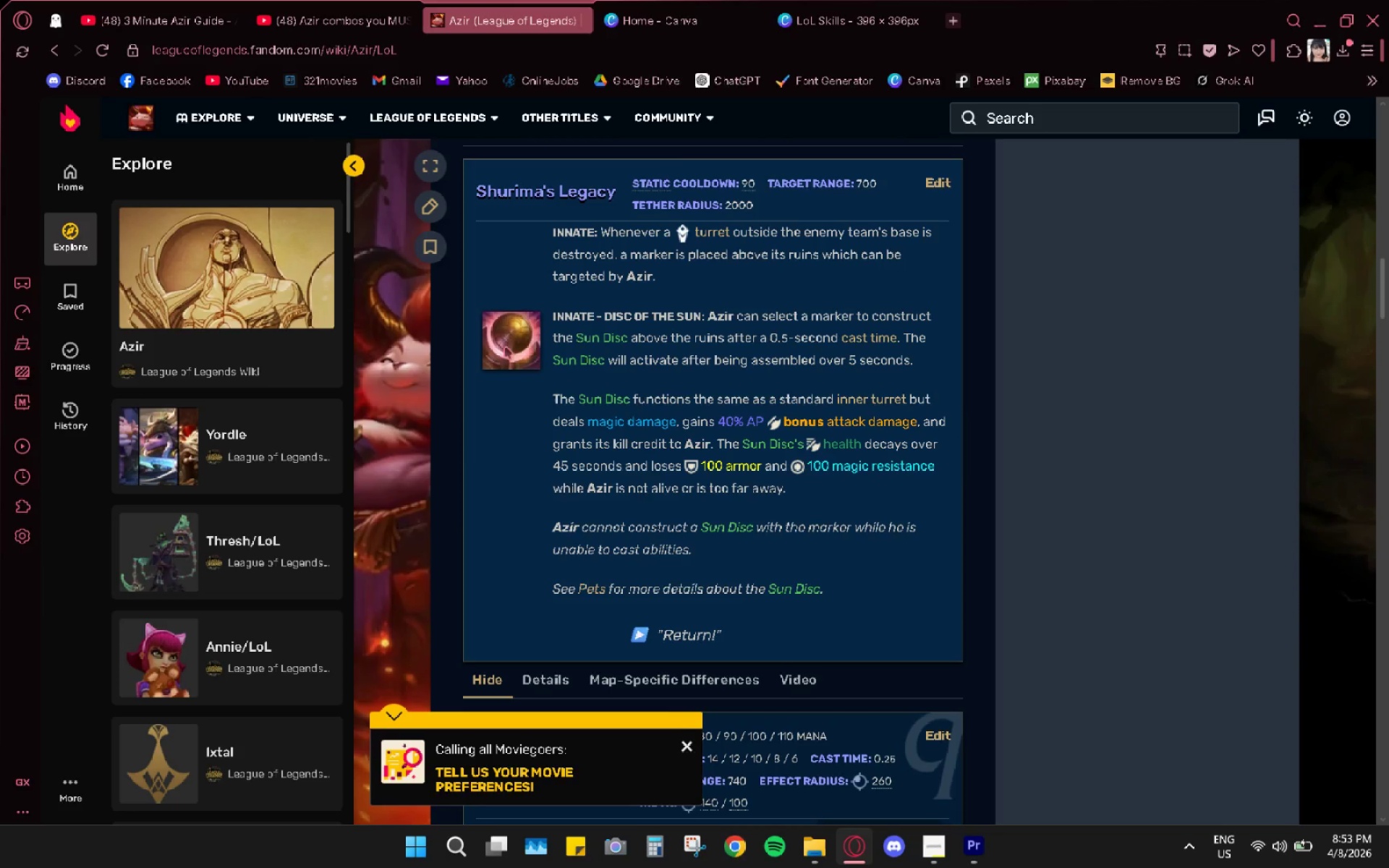 
right_click([507, 343])
 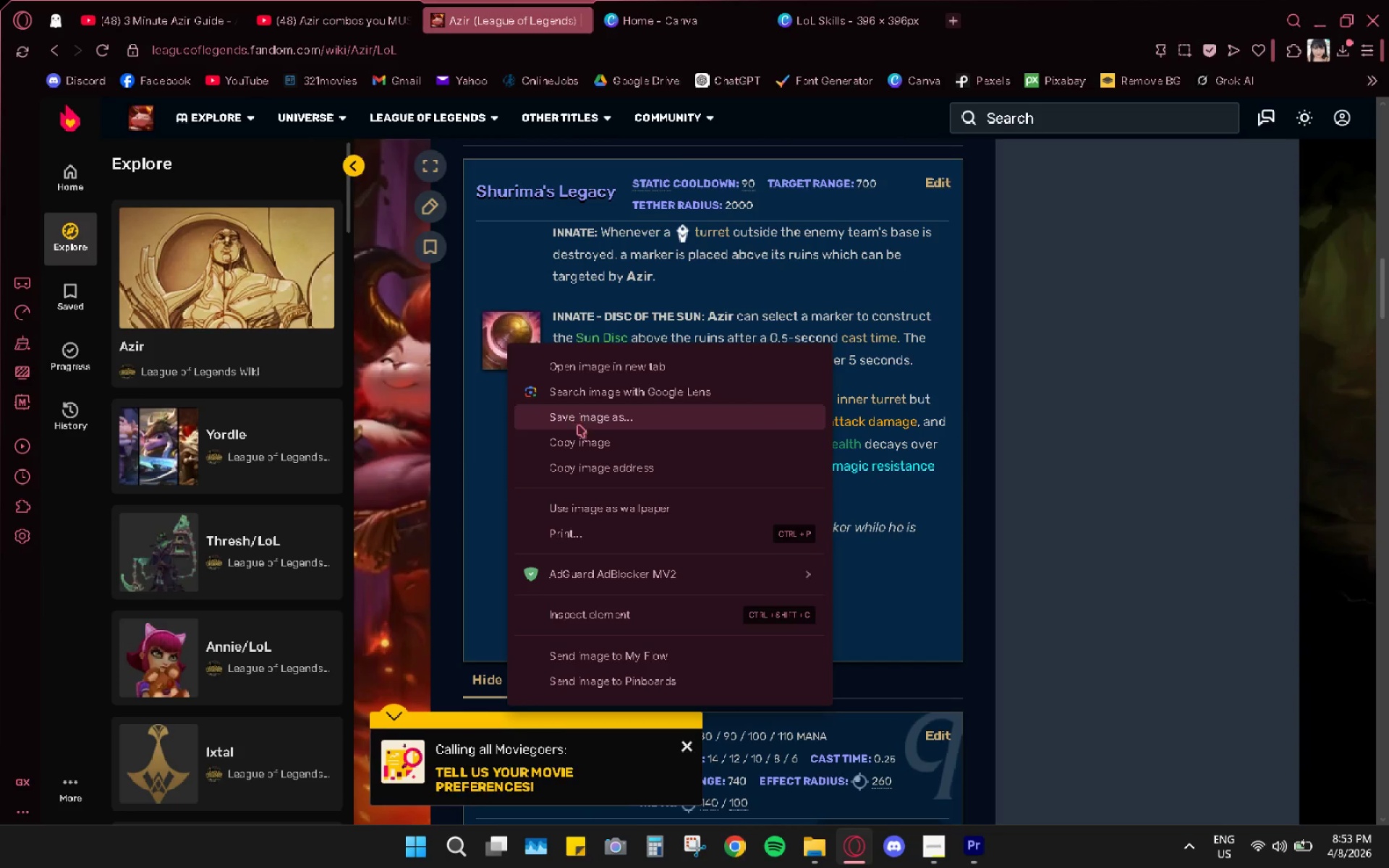 
left_click([578, 438])
 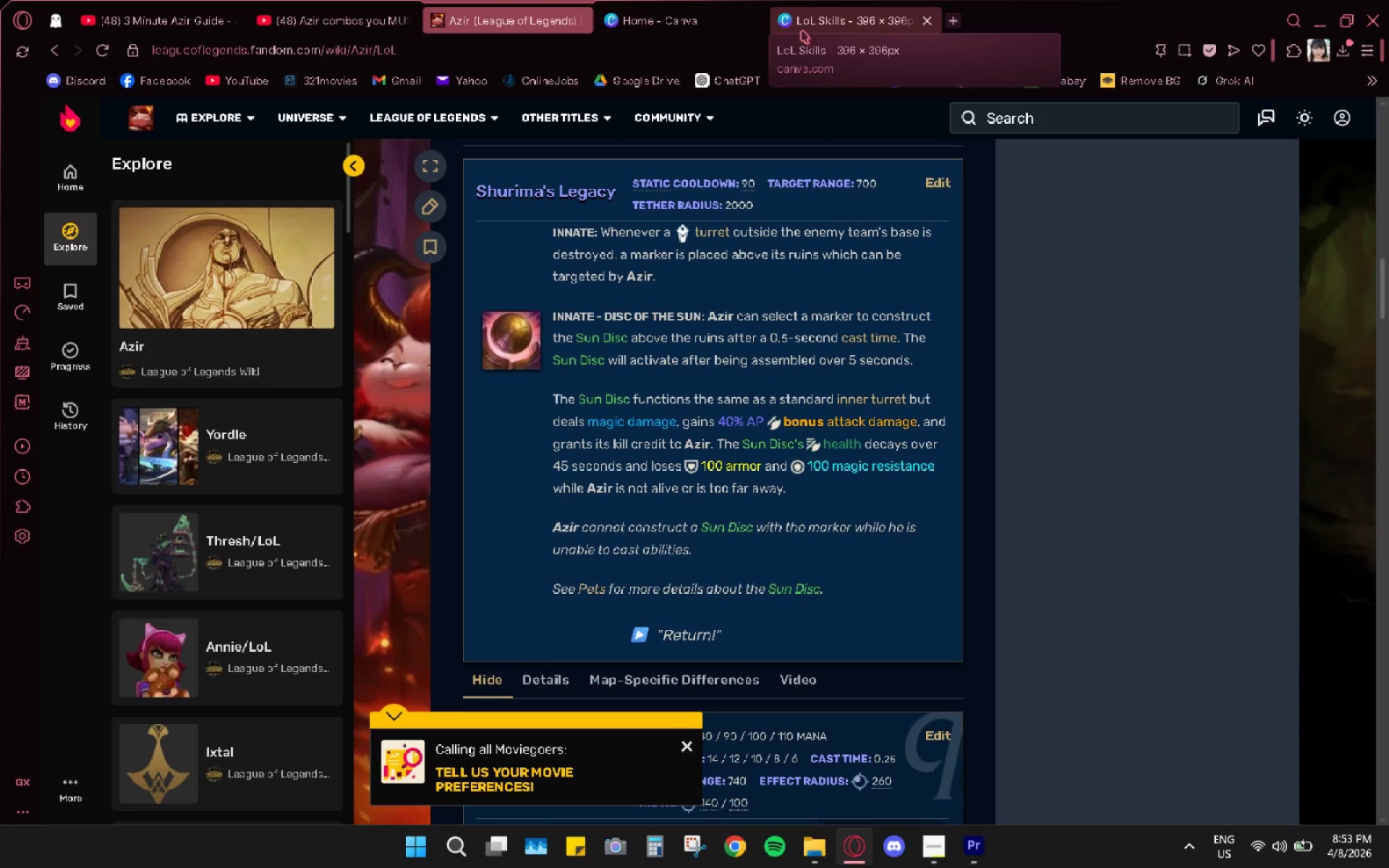 
left_click([802, 30])
 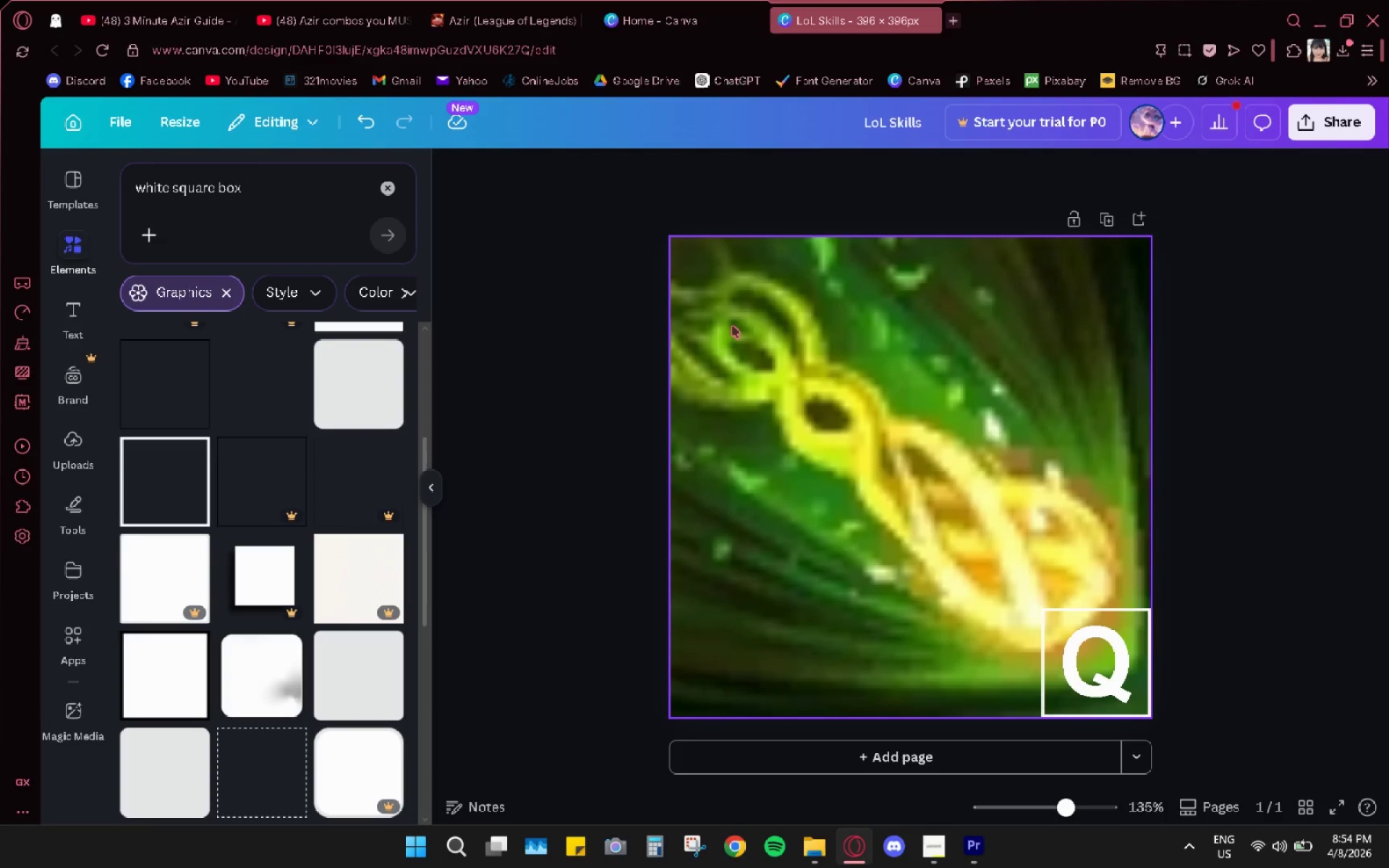 
right_click([731, 324])
 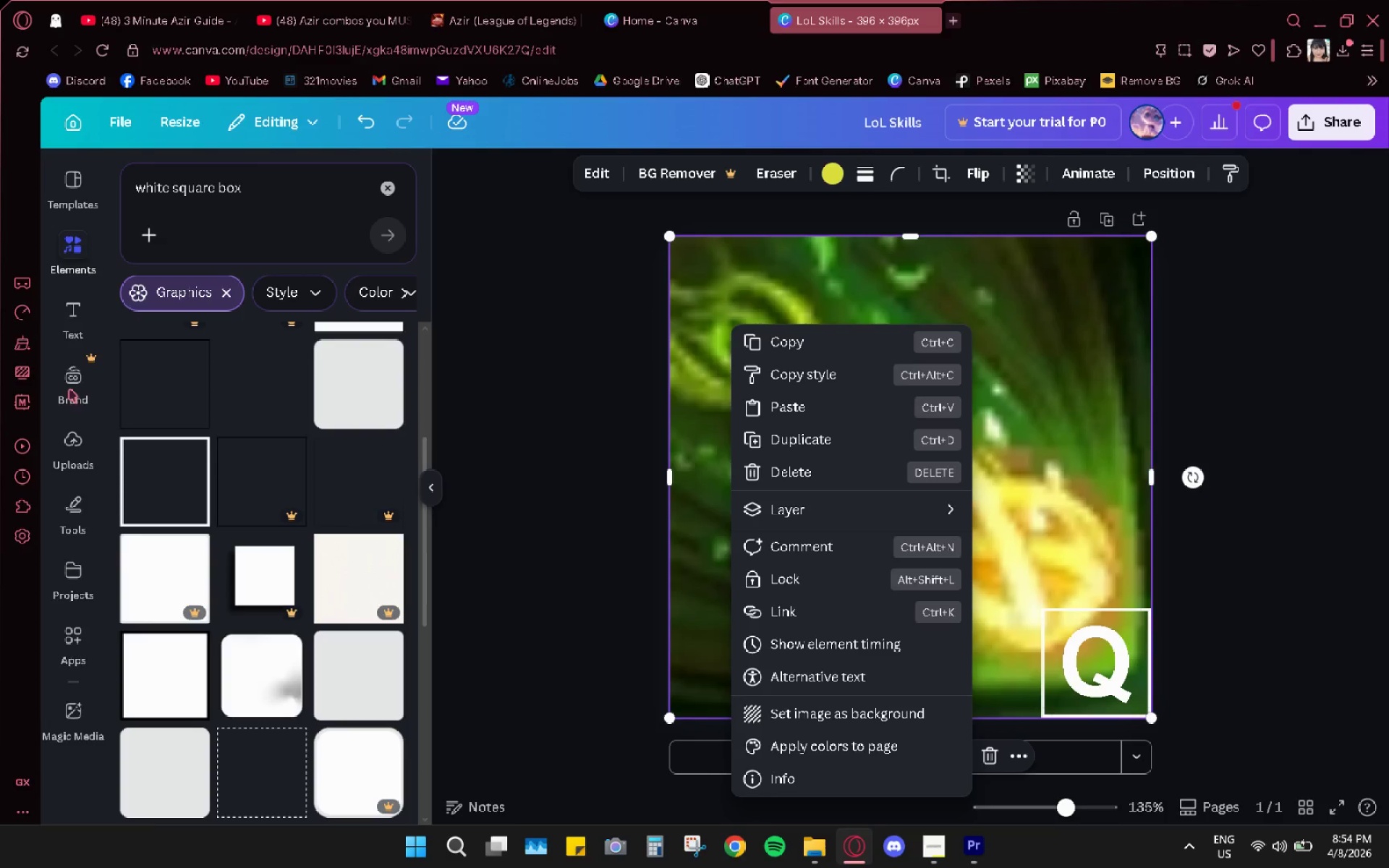 
double_click([65, 447])
 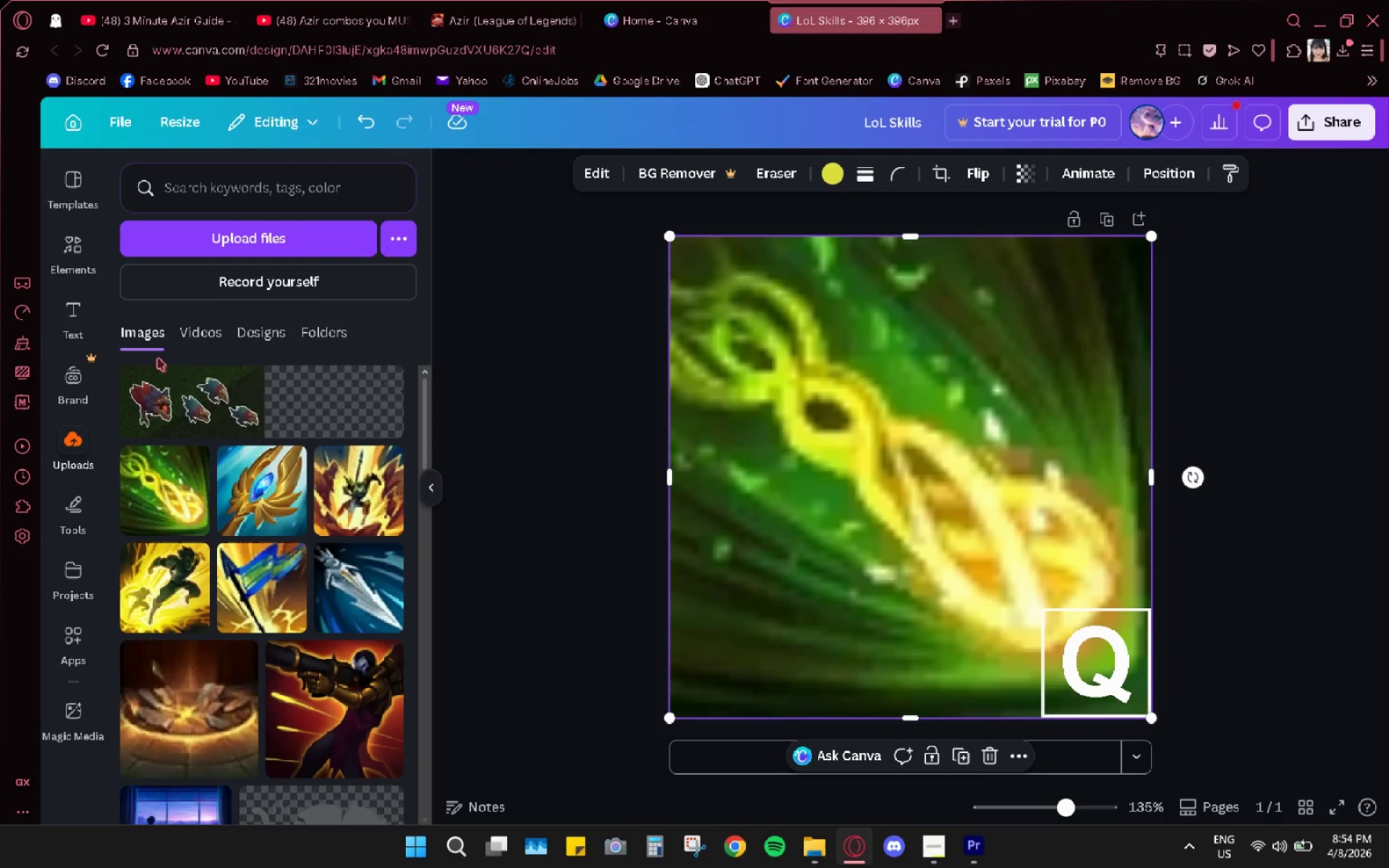 
left_click([213, 238])
 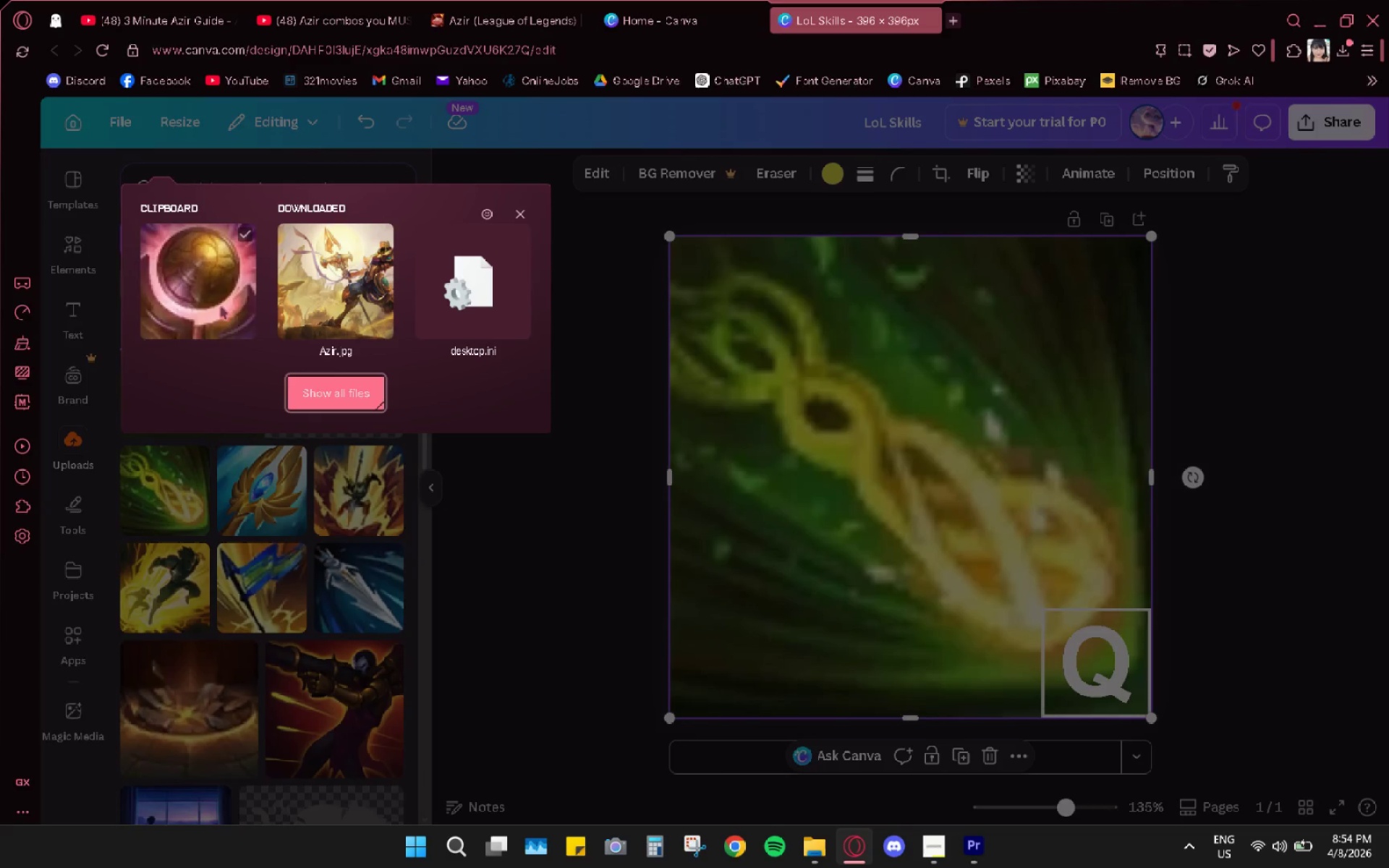 
left_click([215, 304])
 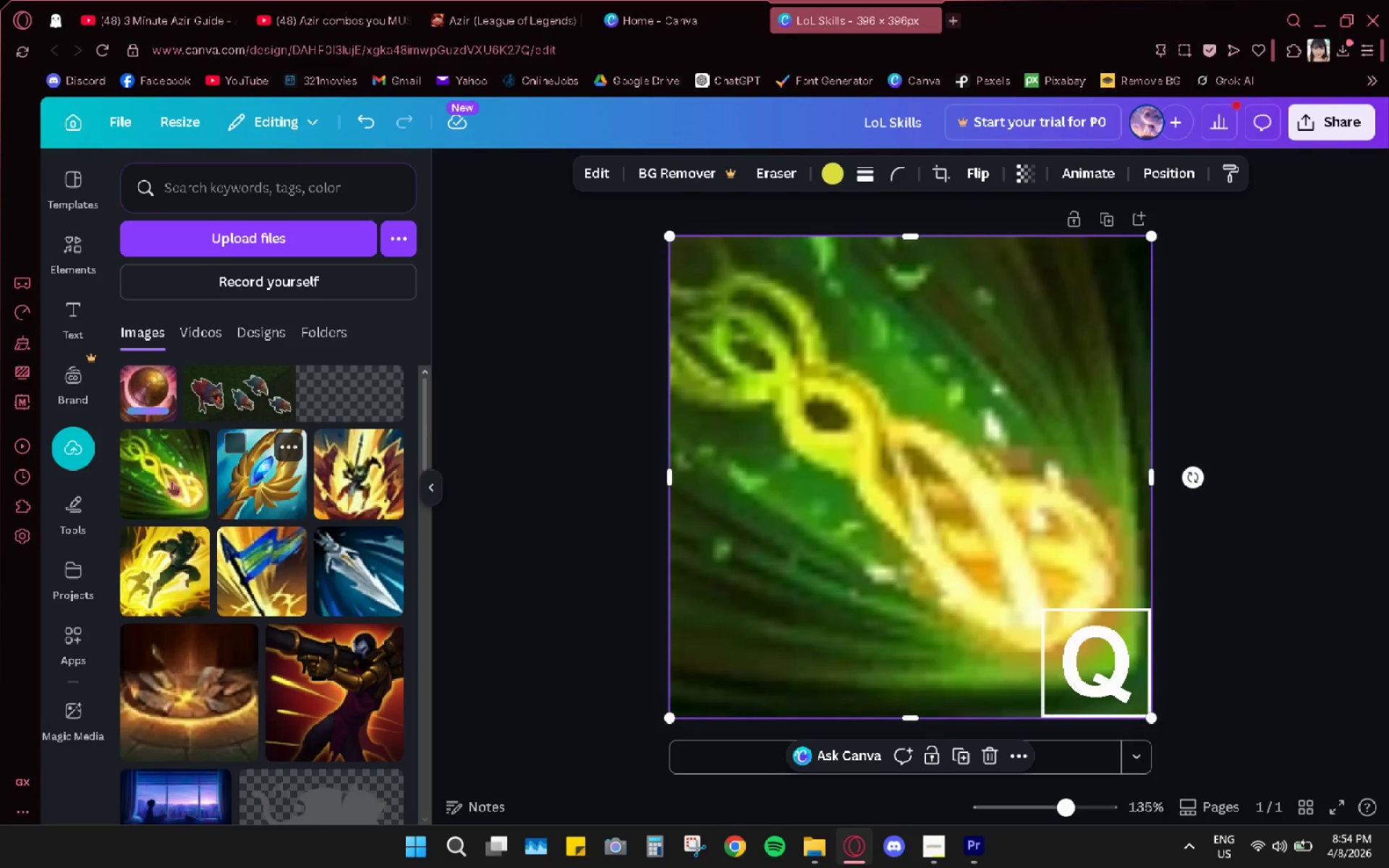 
left_click([143, 410])
 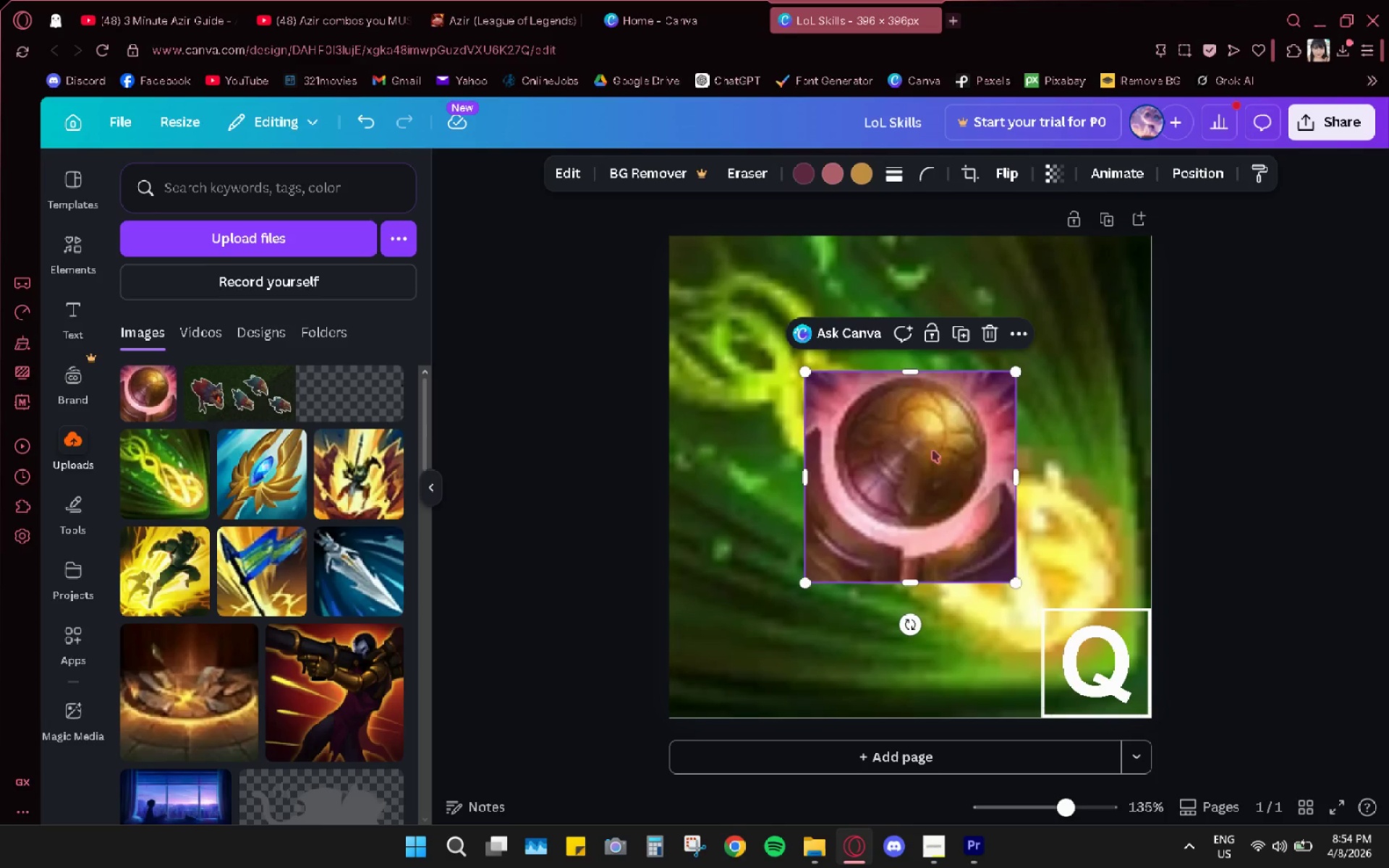 
left_click_drag(start_coordinate=[910, 464], to_coordinate=[939, 559])
 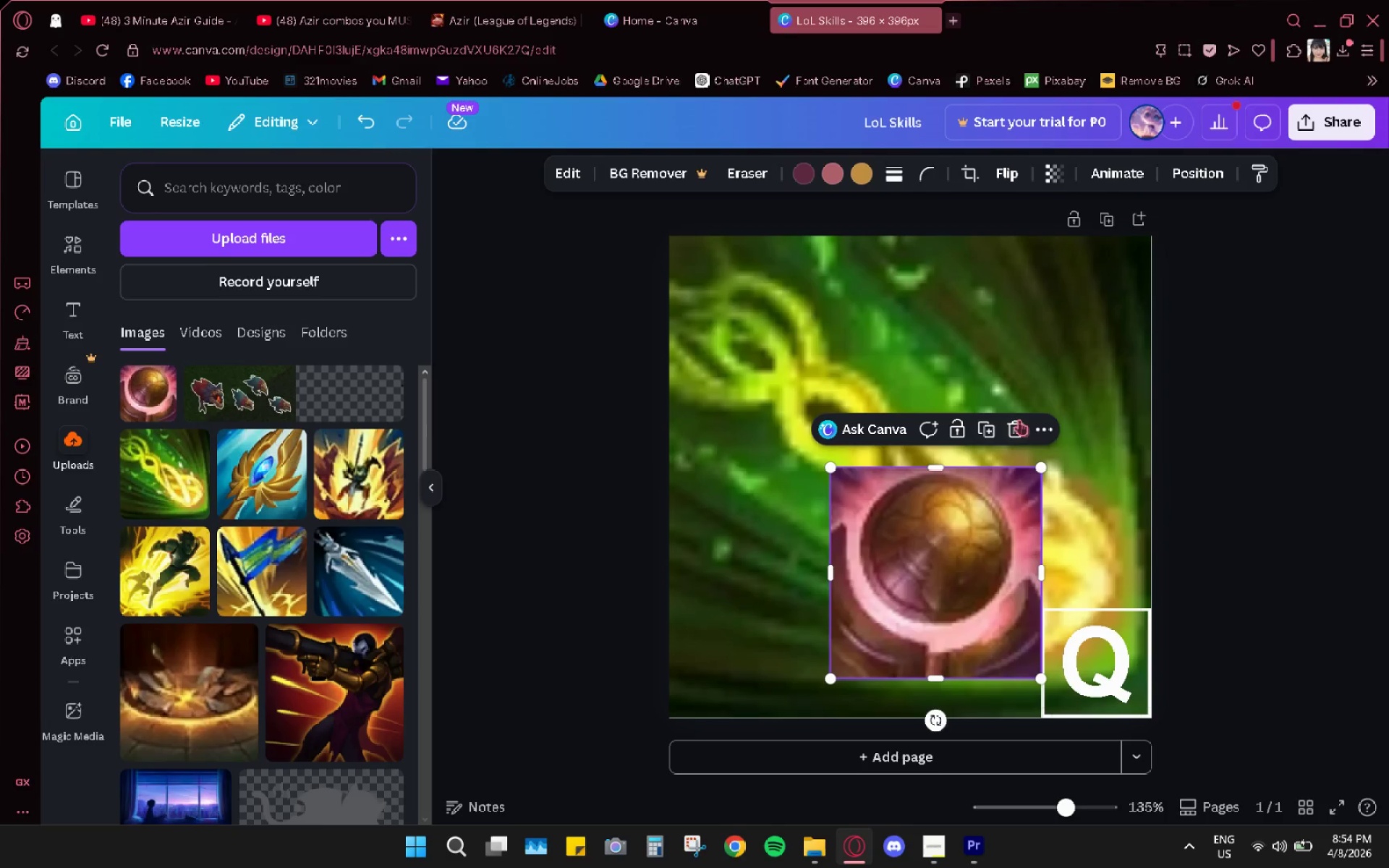 
left_click([1038, 431])
 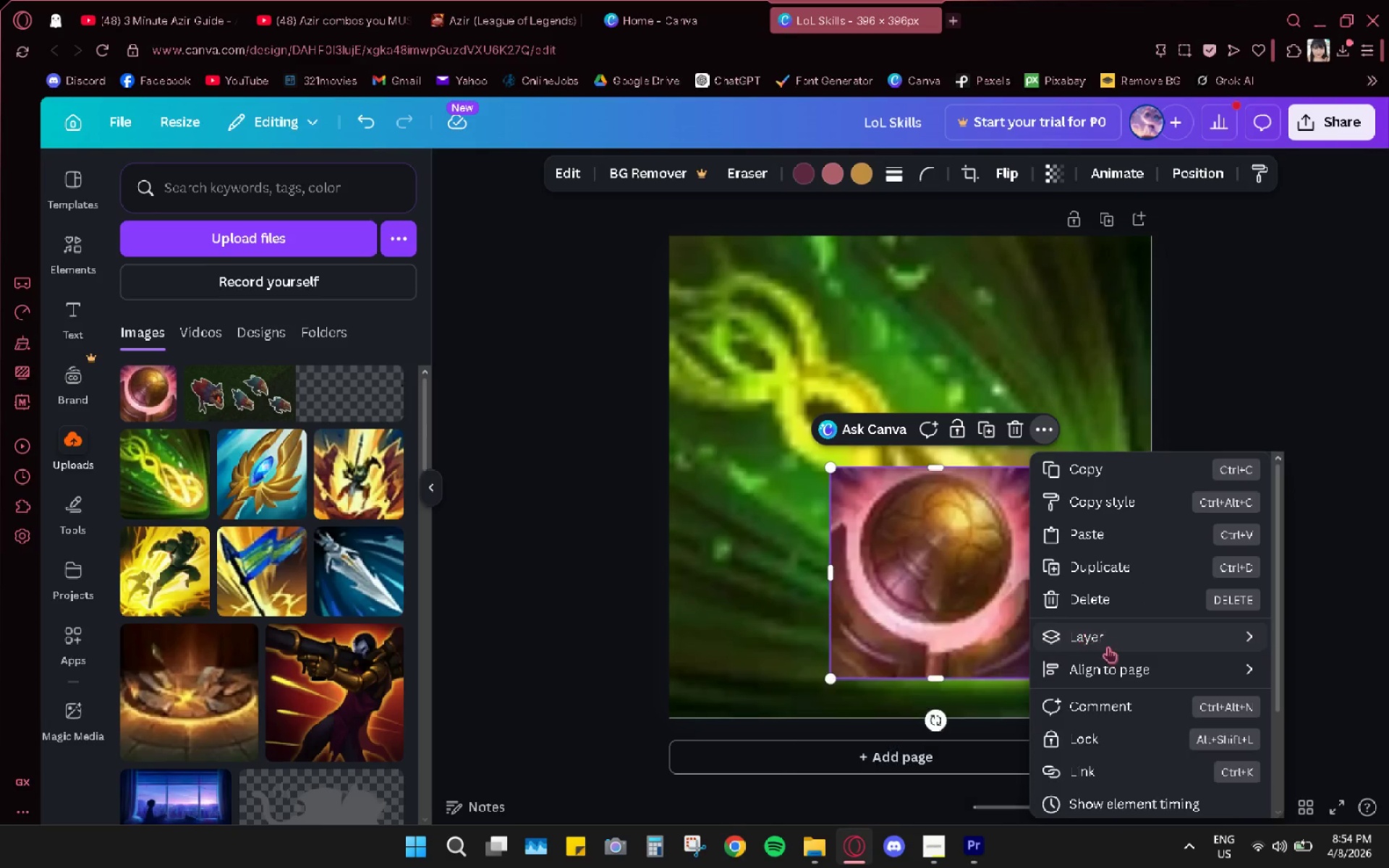 
left_click([1091, 643])
 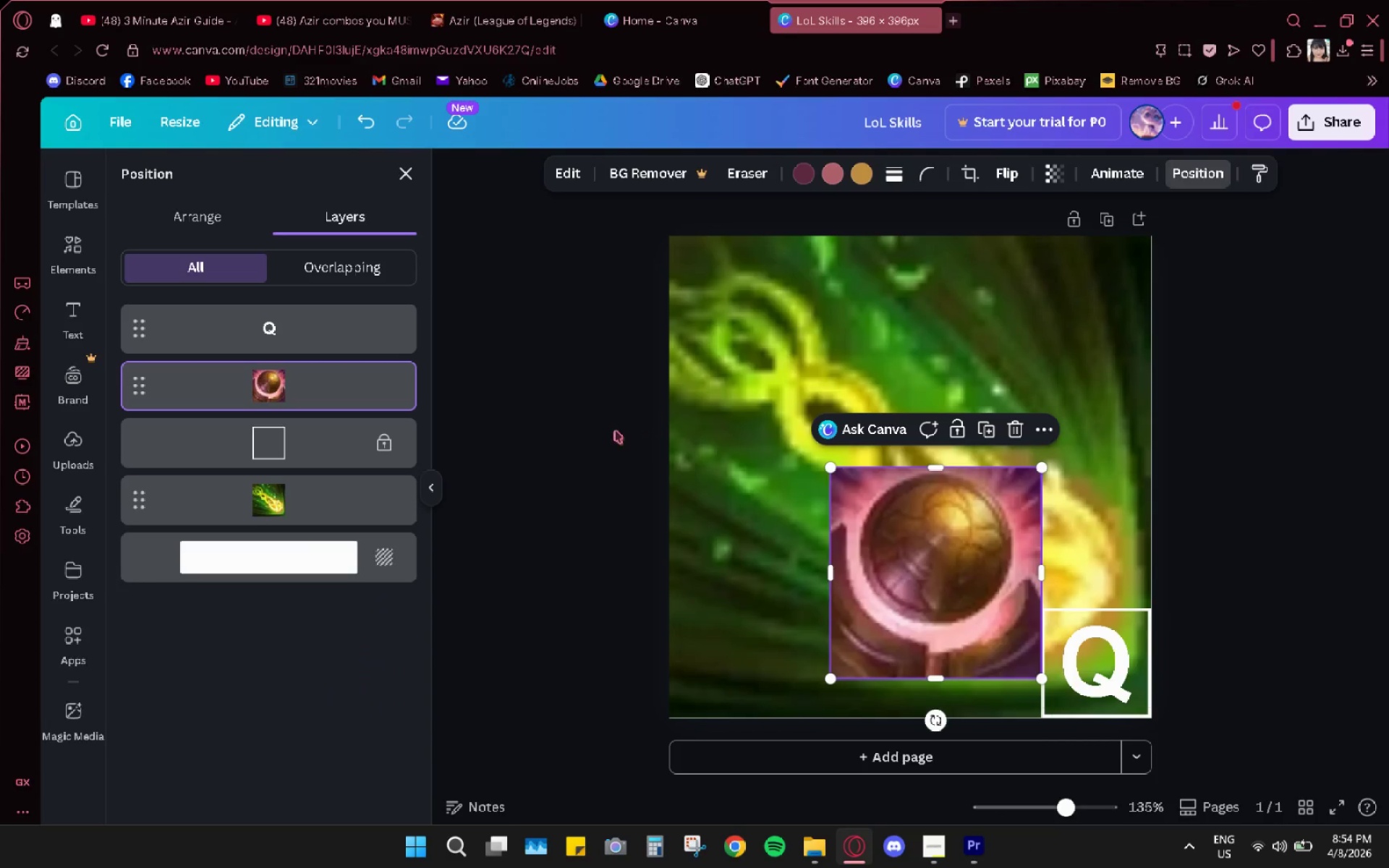 
left_click_drag(start_coordinate=[285, 383], to_coordinate=[297, 498])
 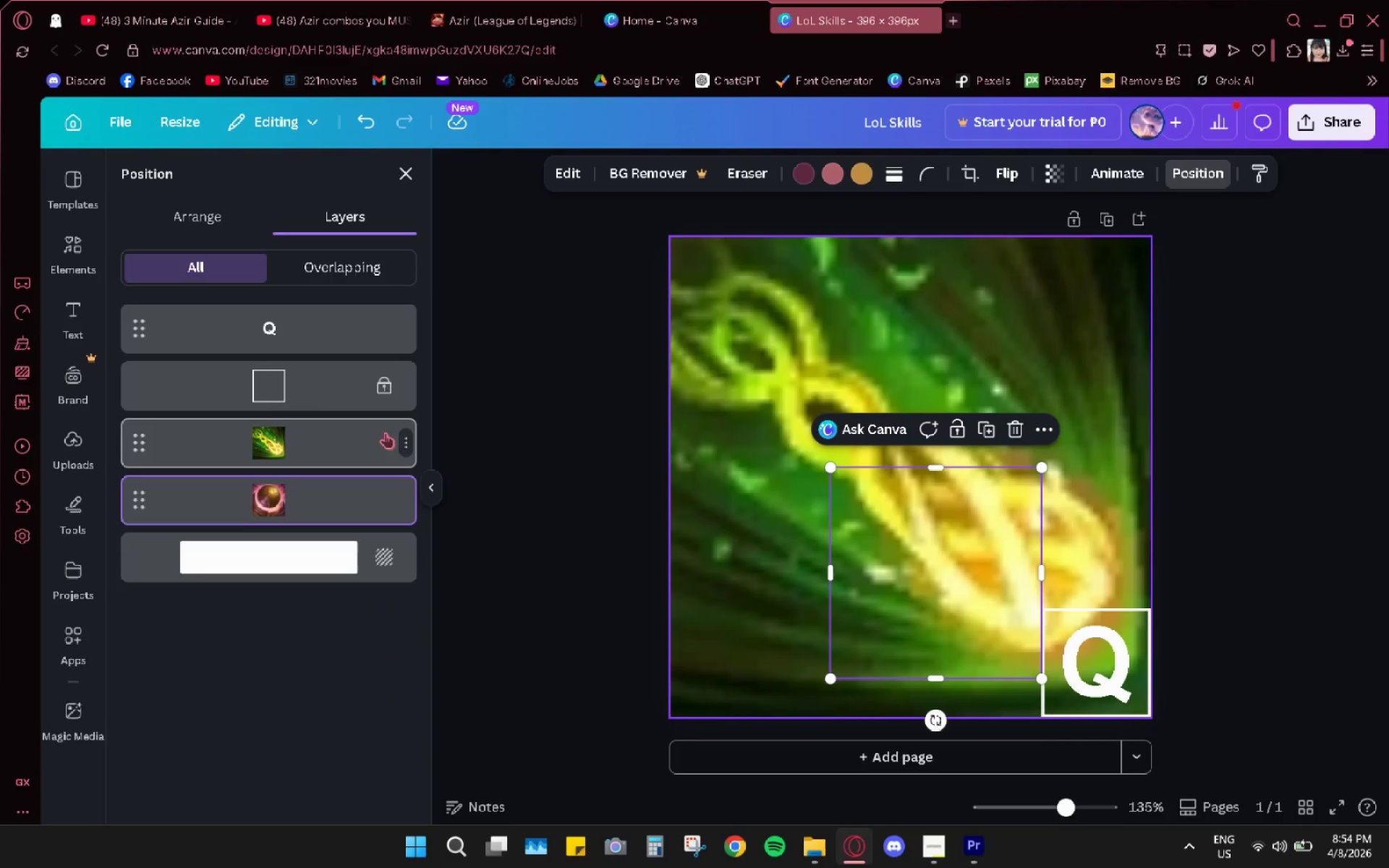 
left_click([409, 437])
 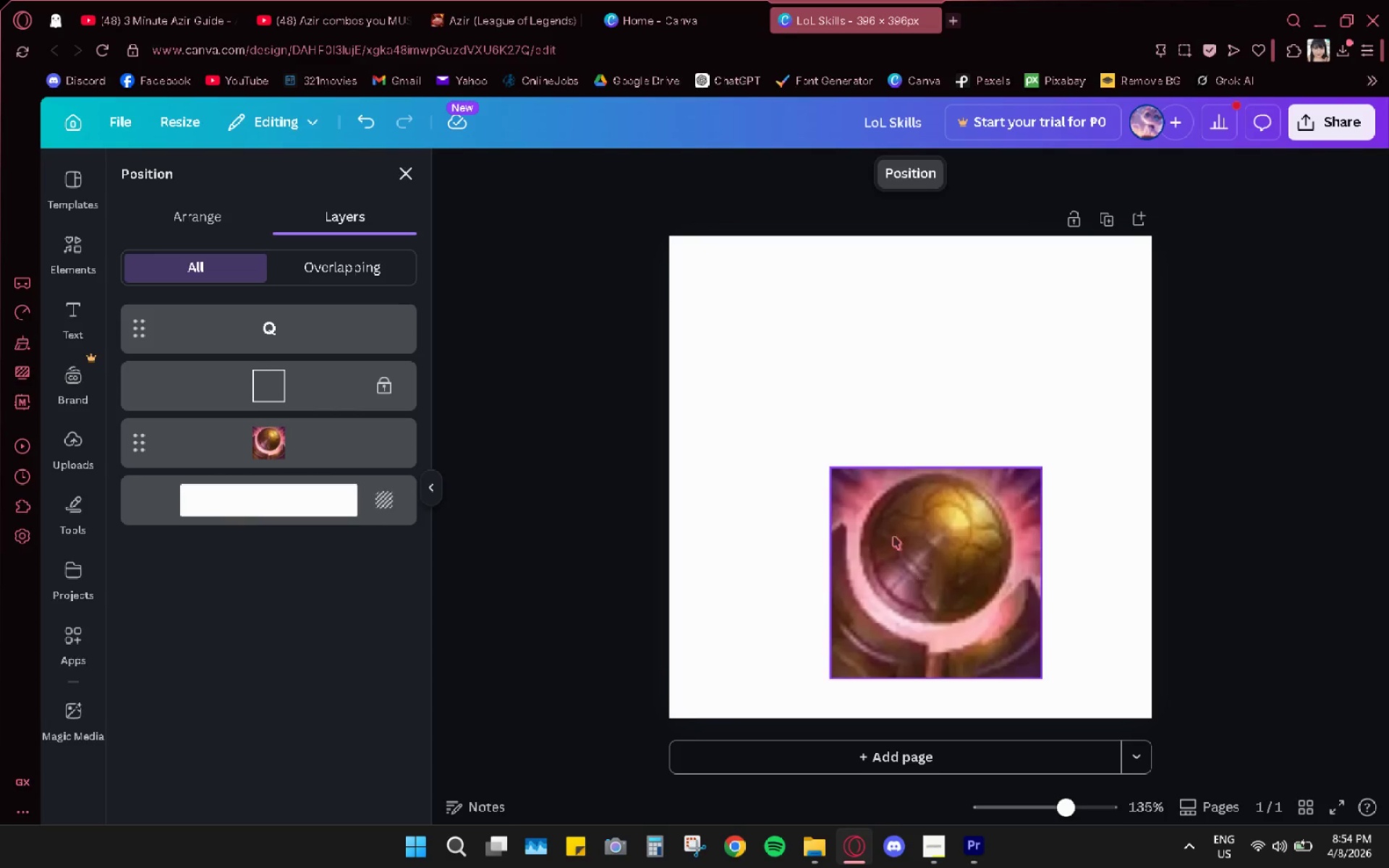 
left_click([314, 435])
 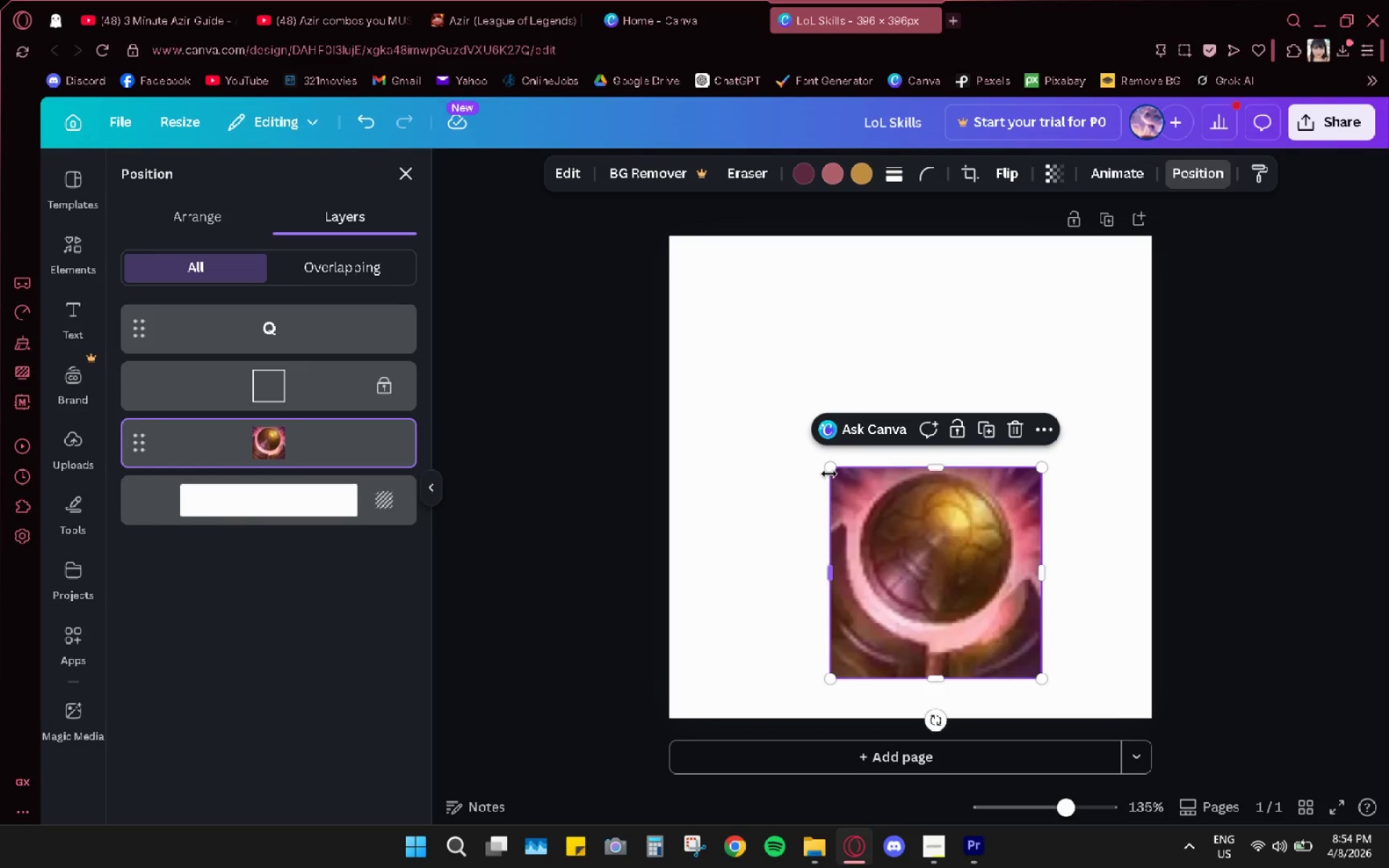 
left_click_drag(start_coordinate=[831, 471], to_coordinate=[661, 247])
 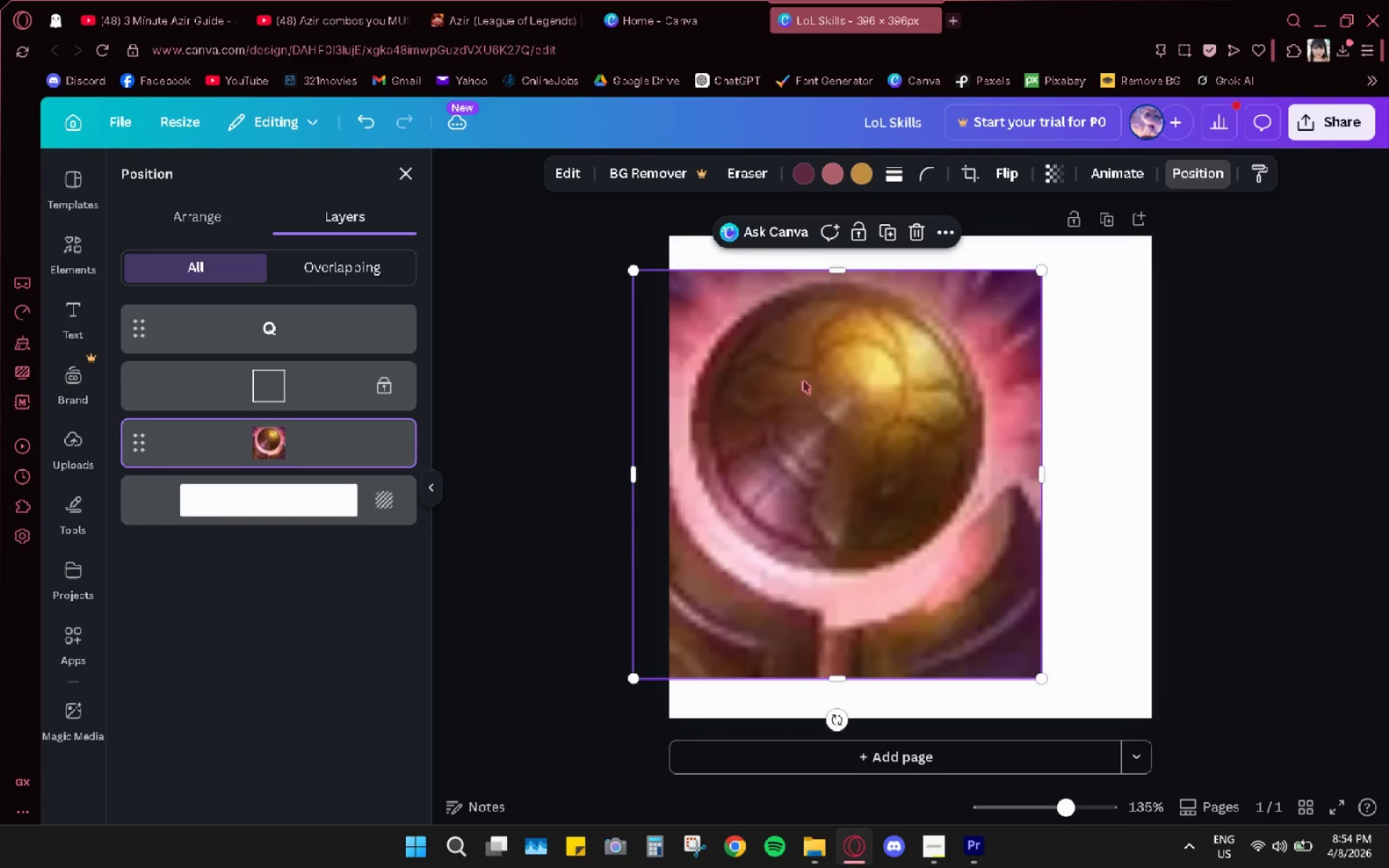 
left_click_drag(start_coordinate=[806, 382], to_coordinate=[917, 422])
 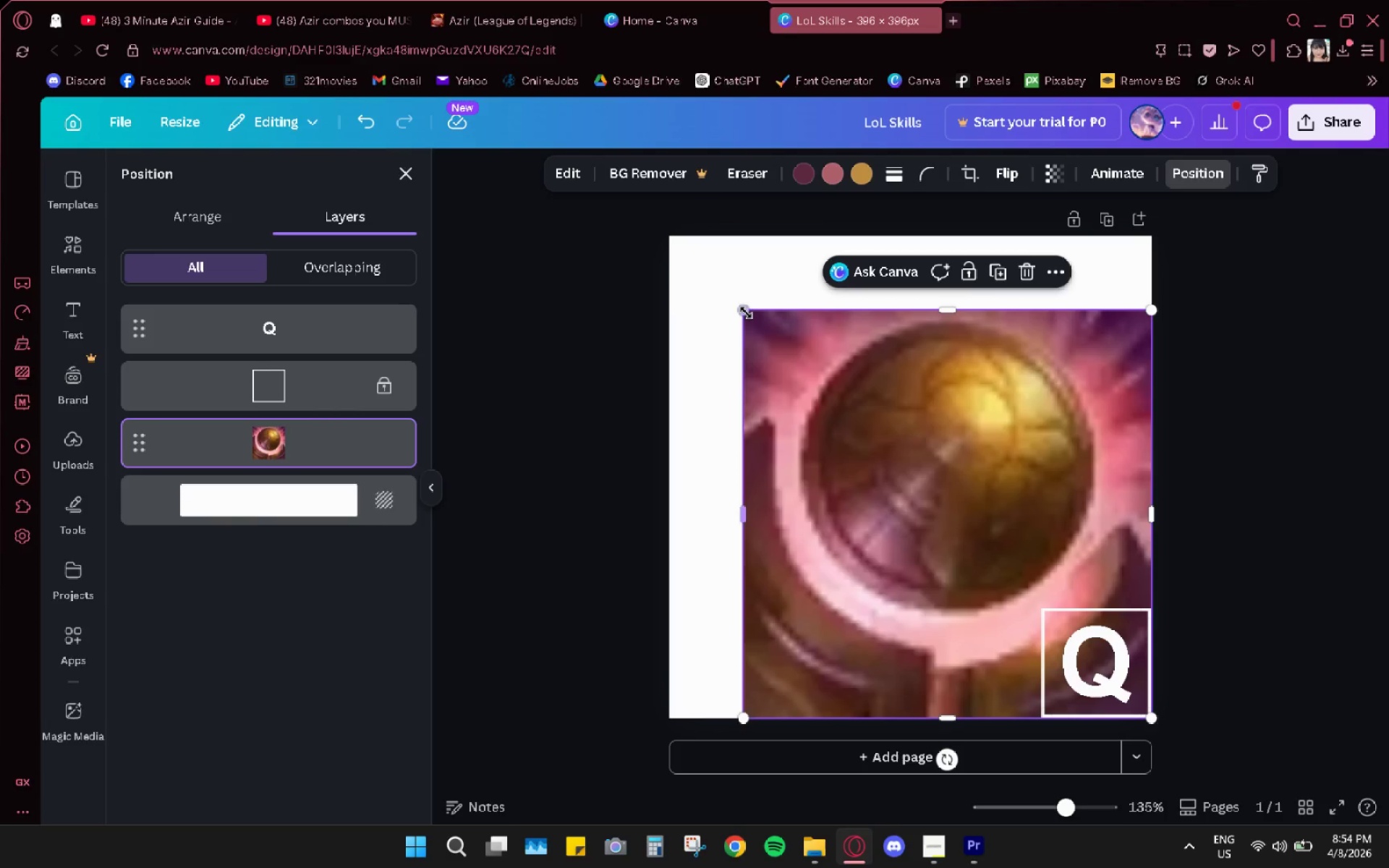 
left_click_drag(start_coordinate=[746, 312], to_coordinate=[677, 237])
 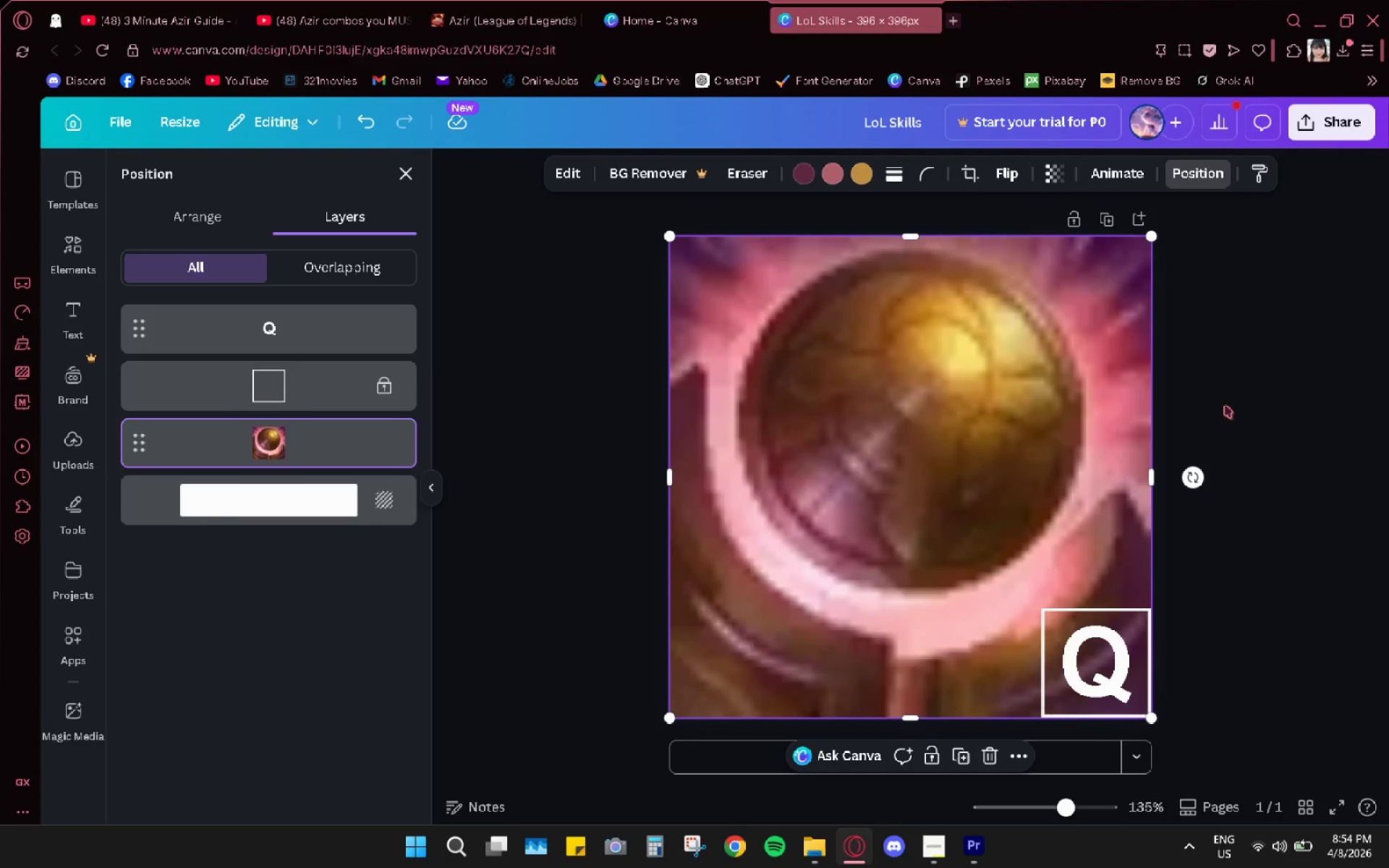 
left_click([1266, 337])
 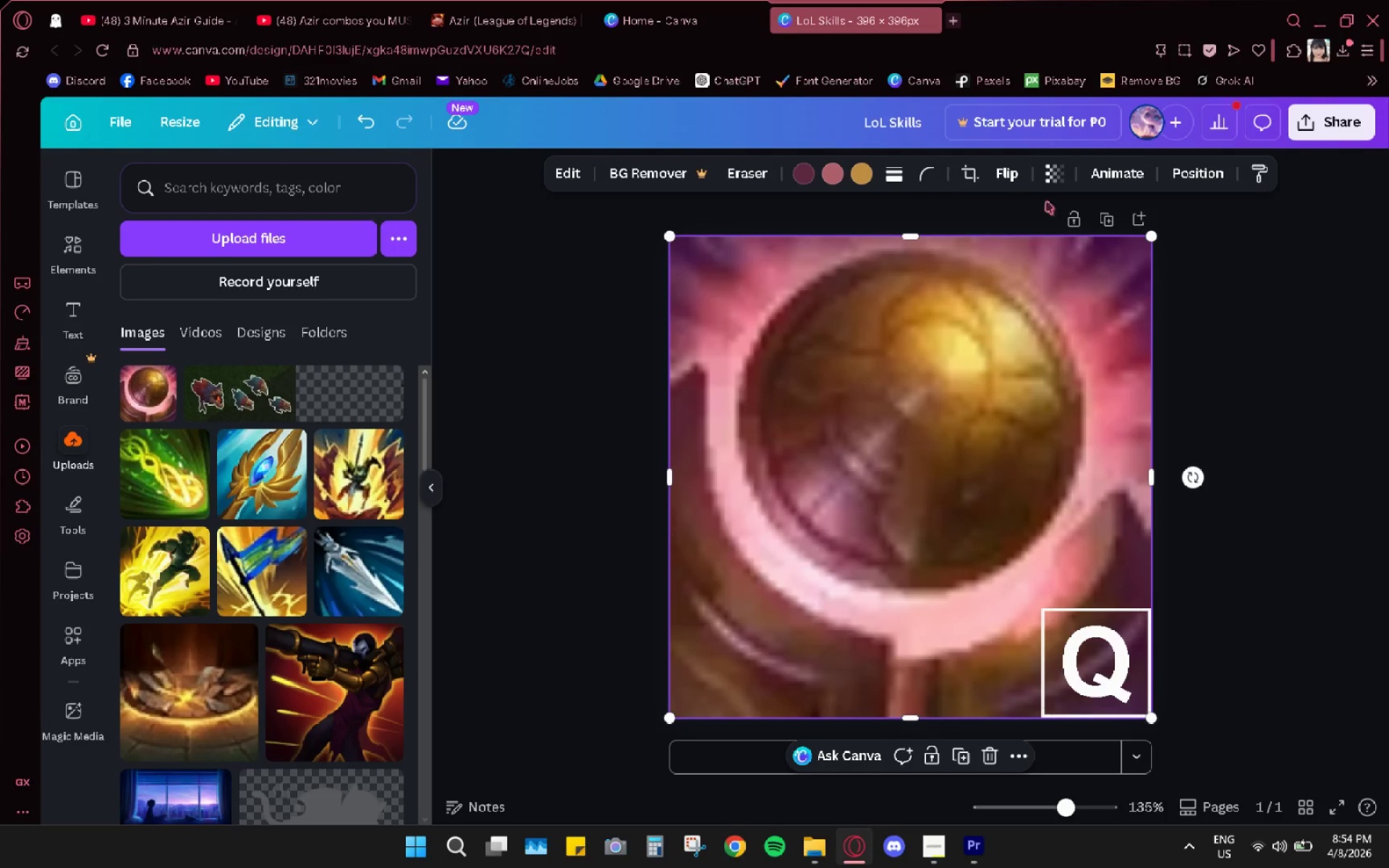 
double_click([1103, 666])
 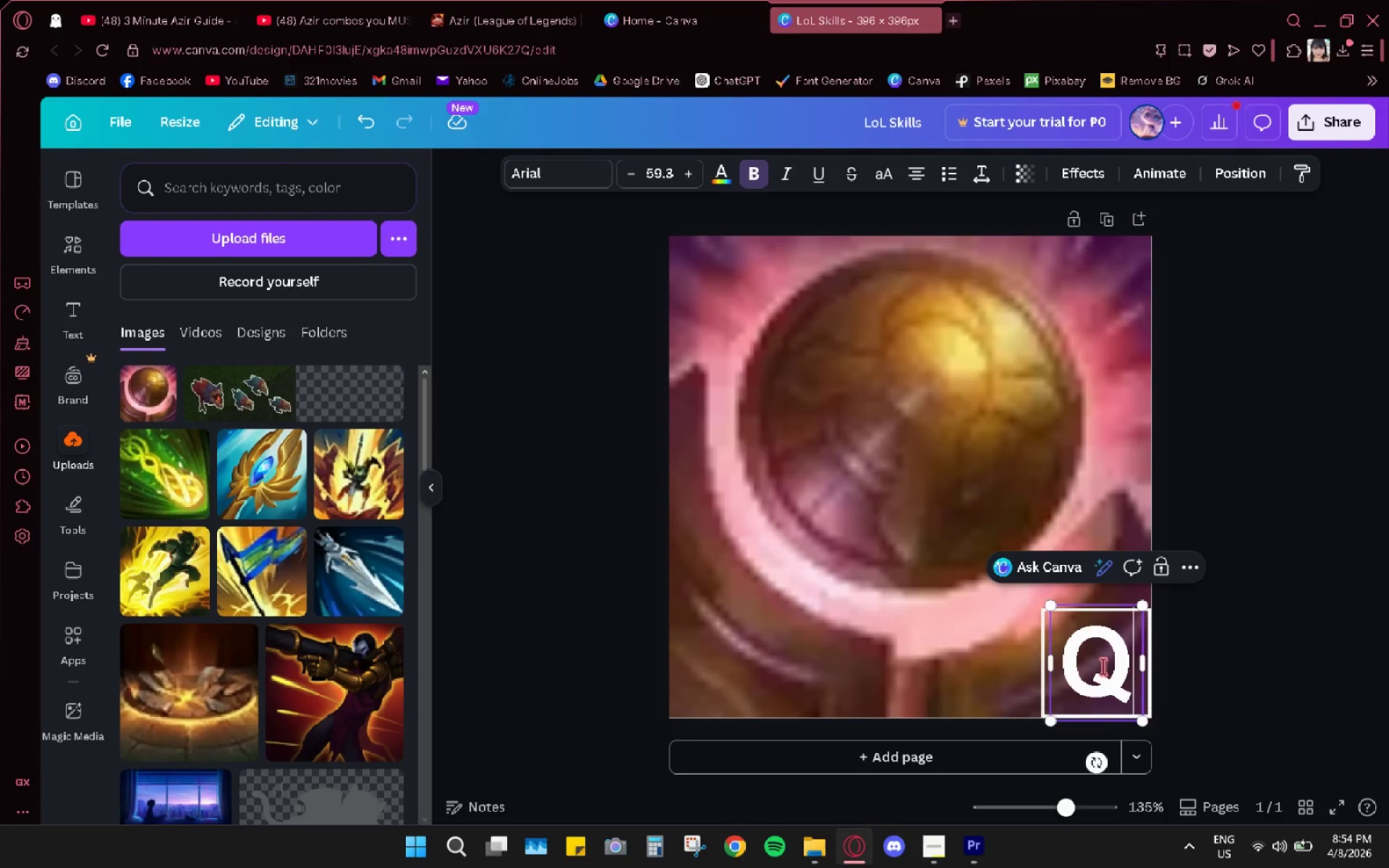 
left_click_drag(start_coordinate=[1103, 666], to_coordinate=[1054, 662])
 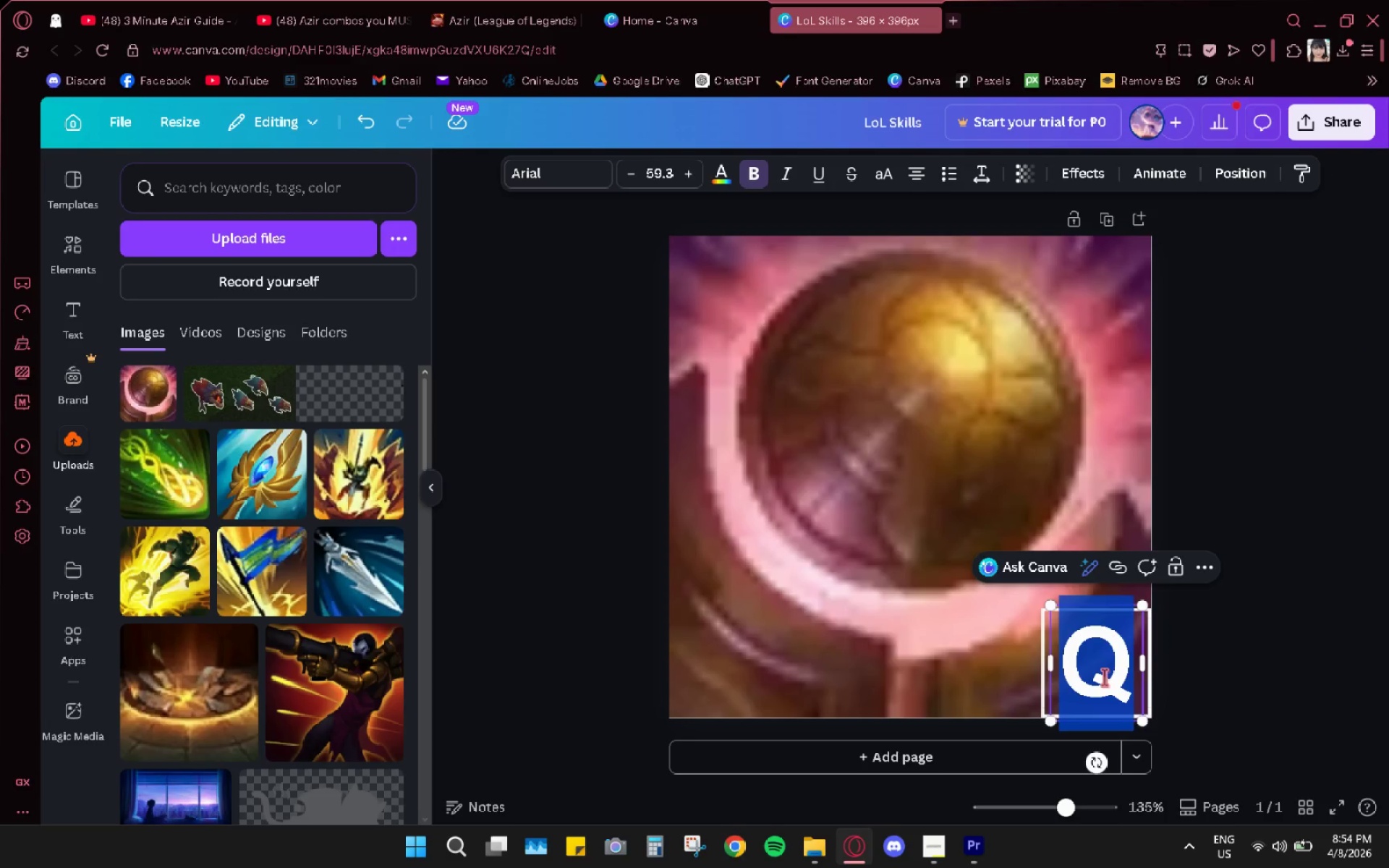 
key(Shift+P)
 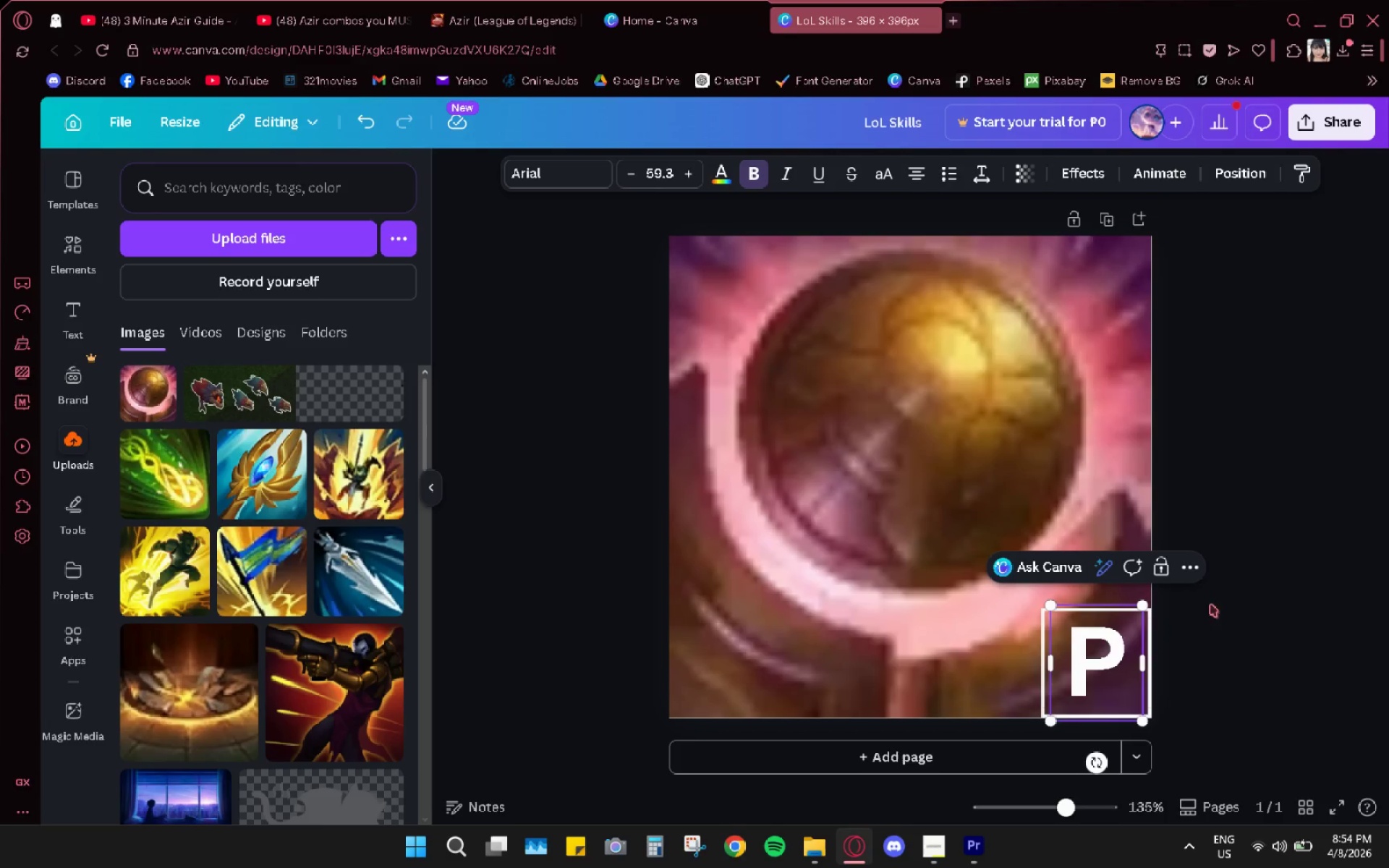 
left_click([1244, 580])
 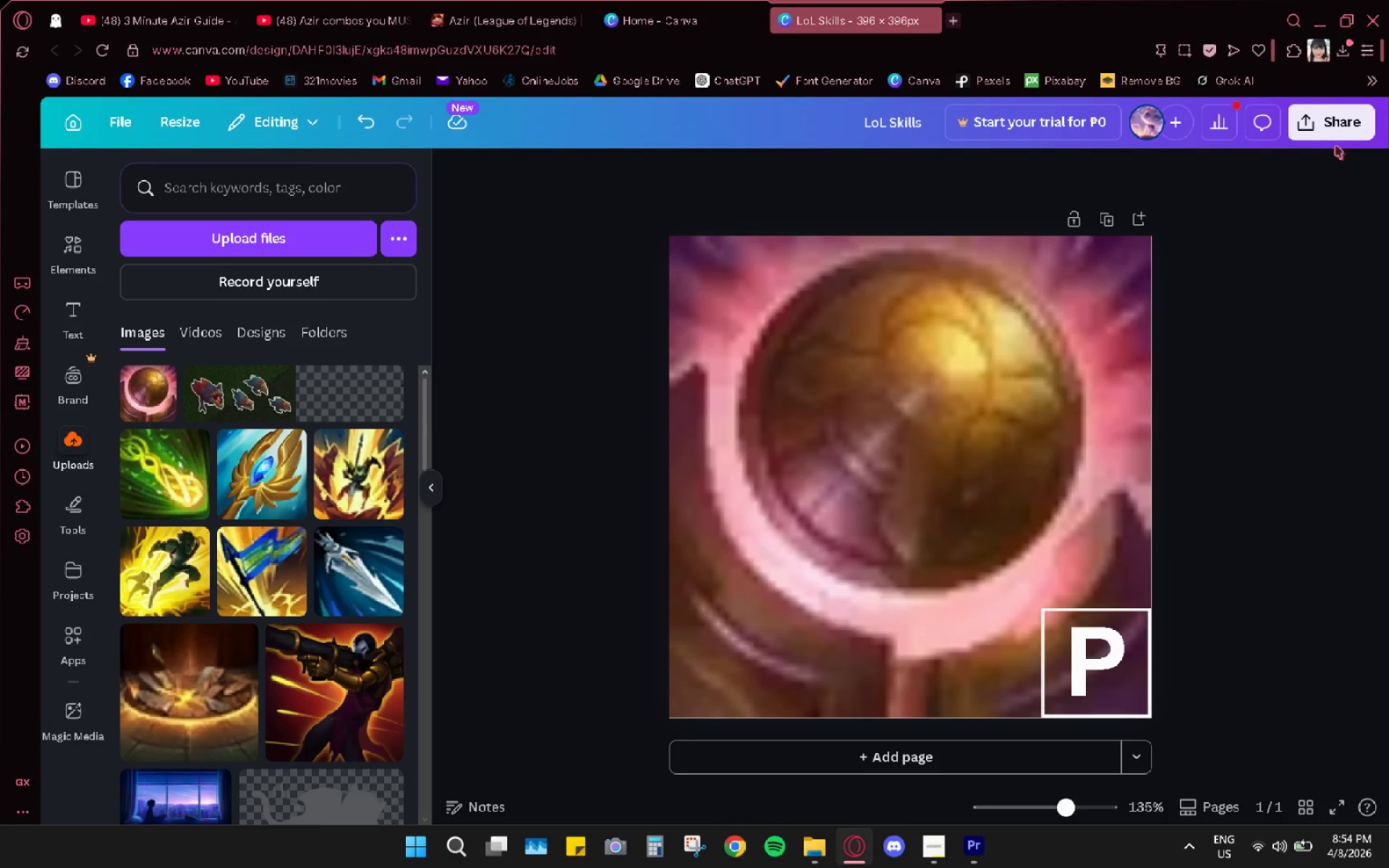 
left_click_drag(start_coordinate=[1335, 136], to_coordinate=[1335, 126])
 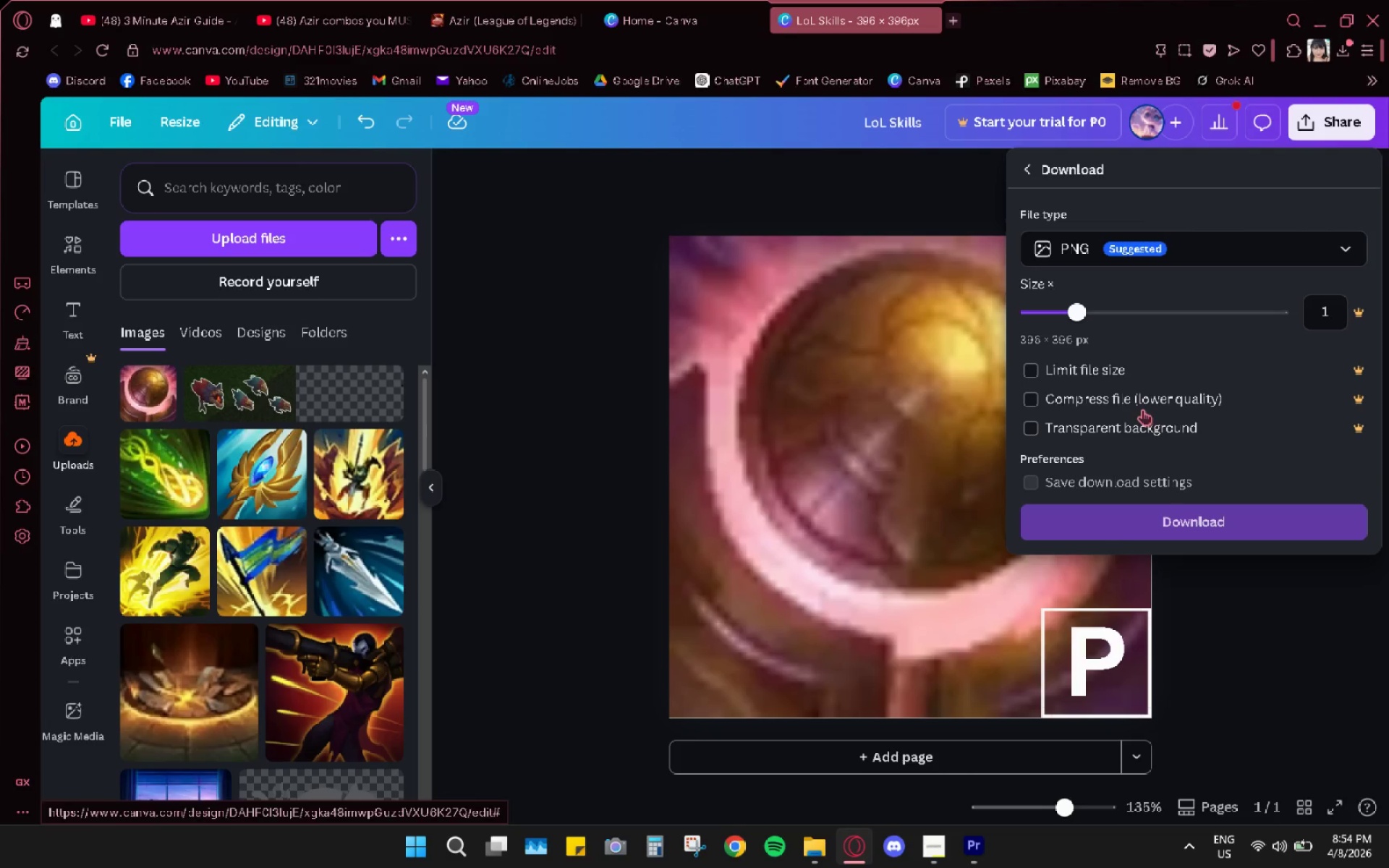 
left_click([1176, 518])
 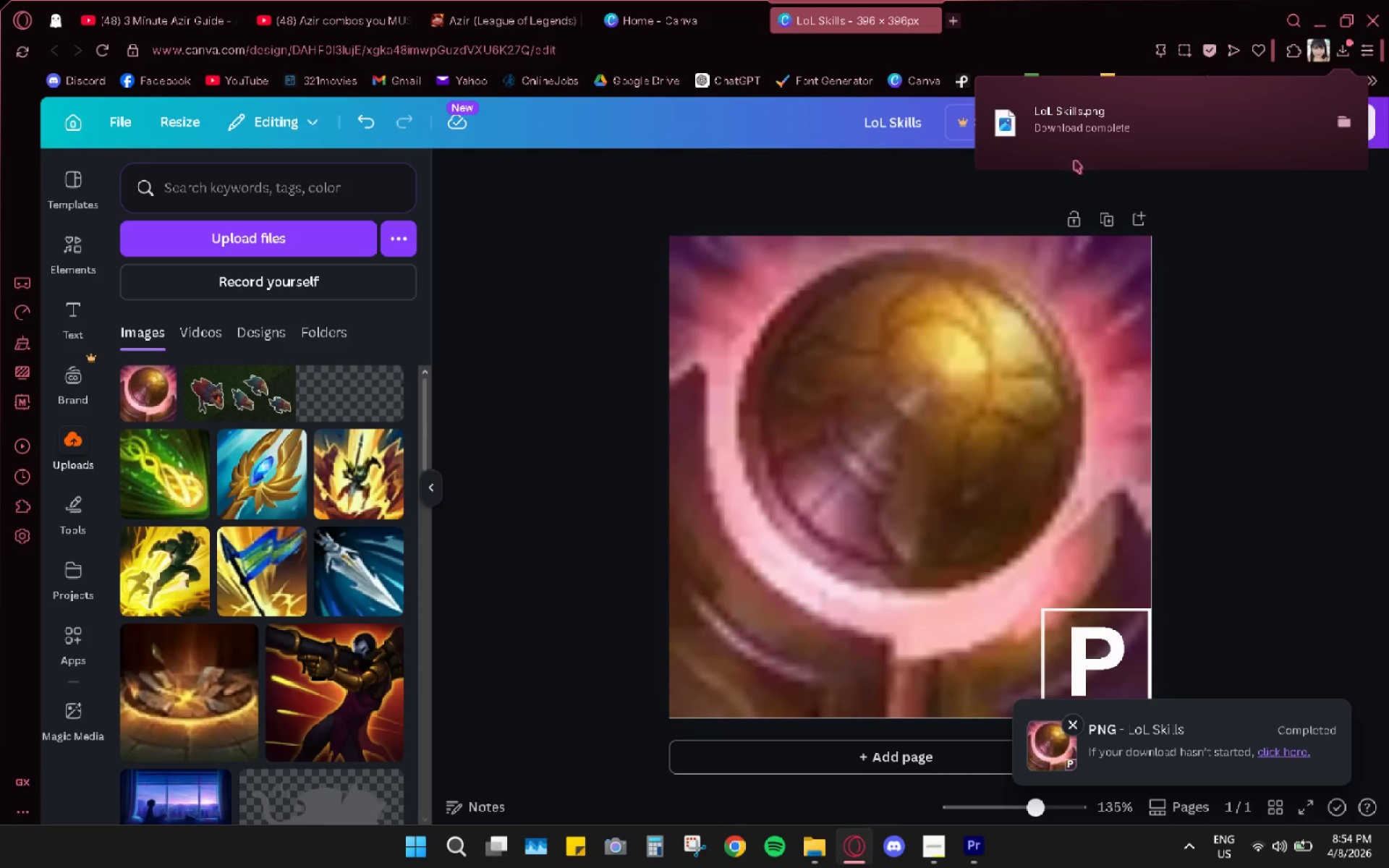 
wait(5.48)
 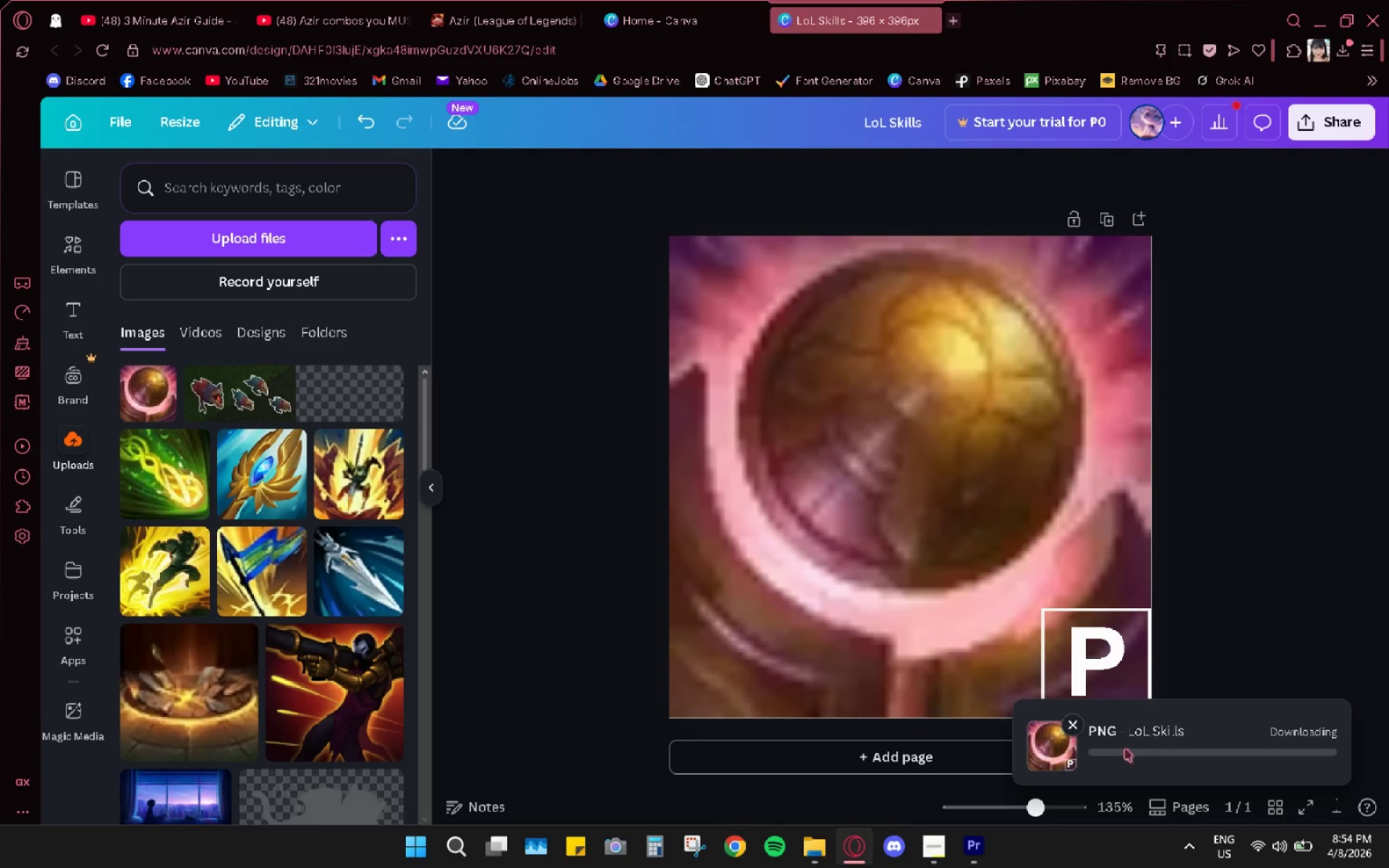 
double_click([1345, 119])
 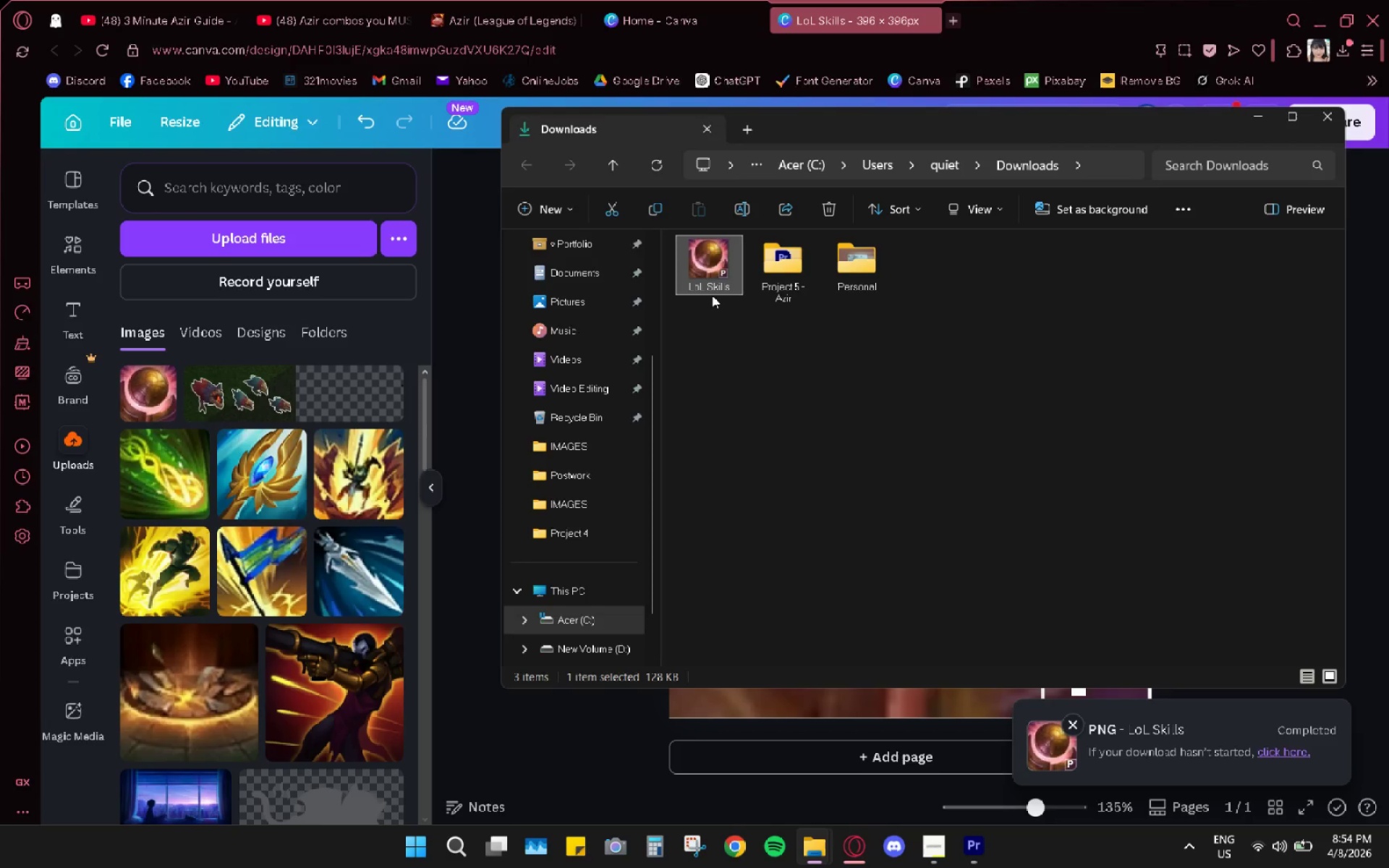 
right_click([707, 261])
 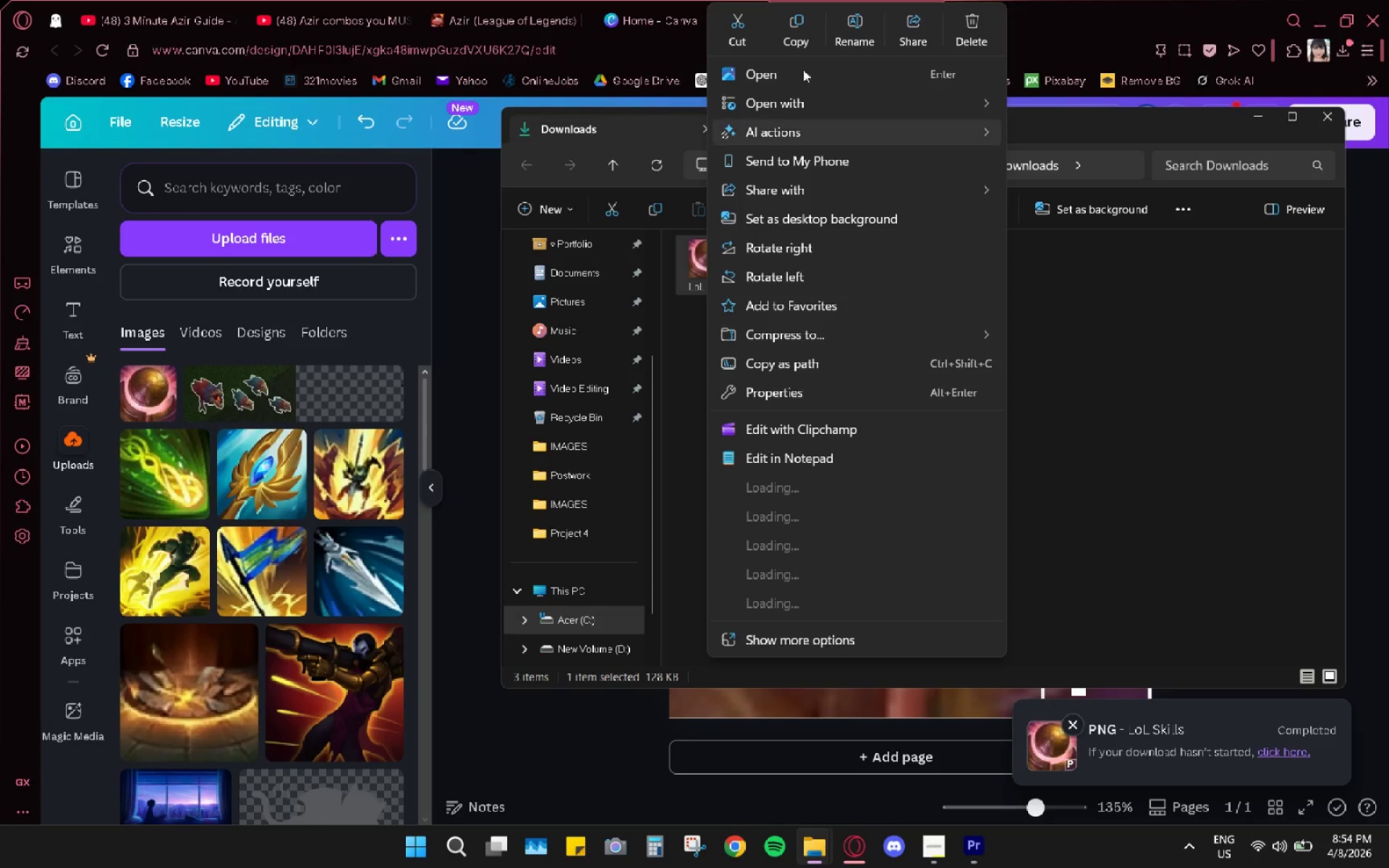 
left_click([863, 40])
 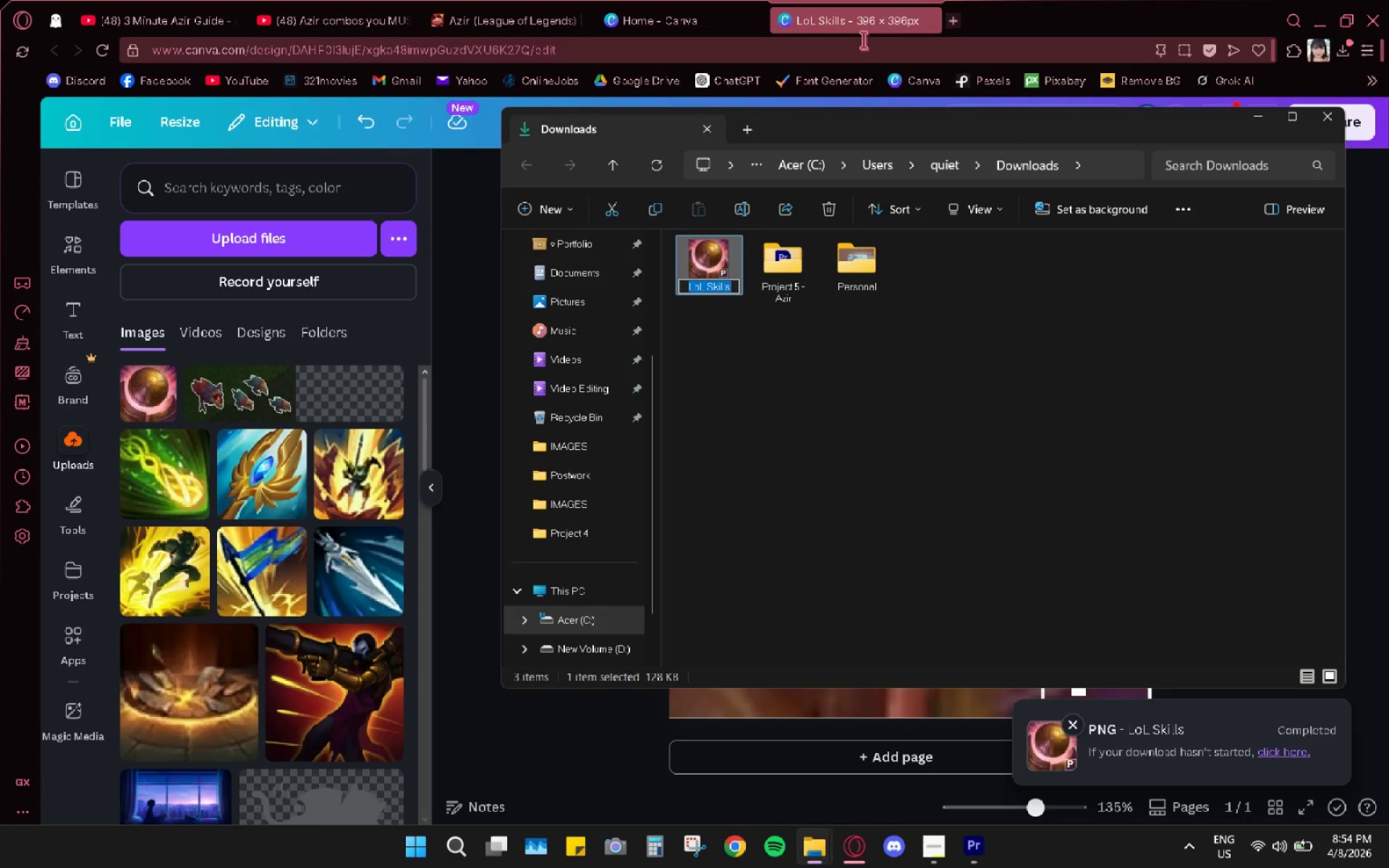 
type(Air P)
 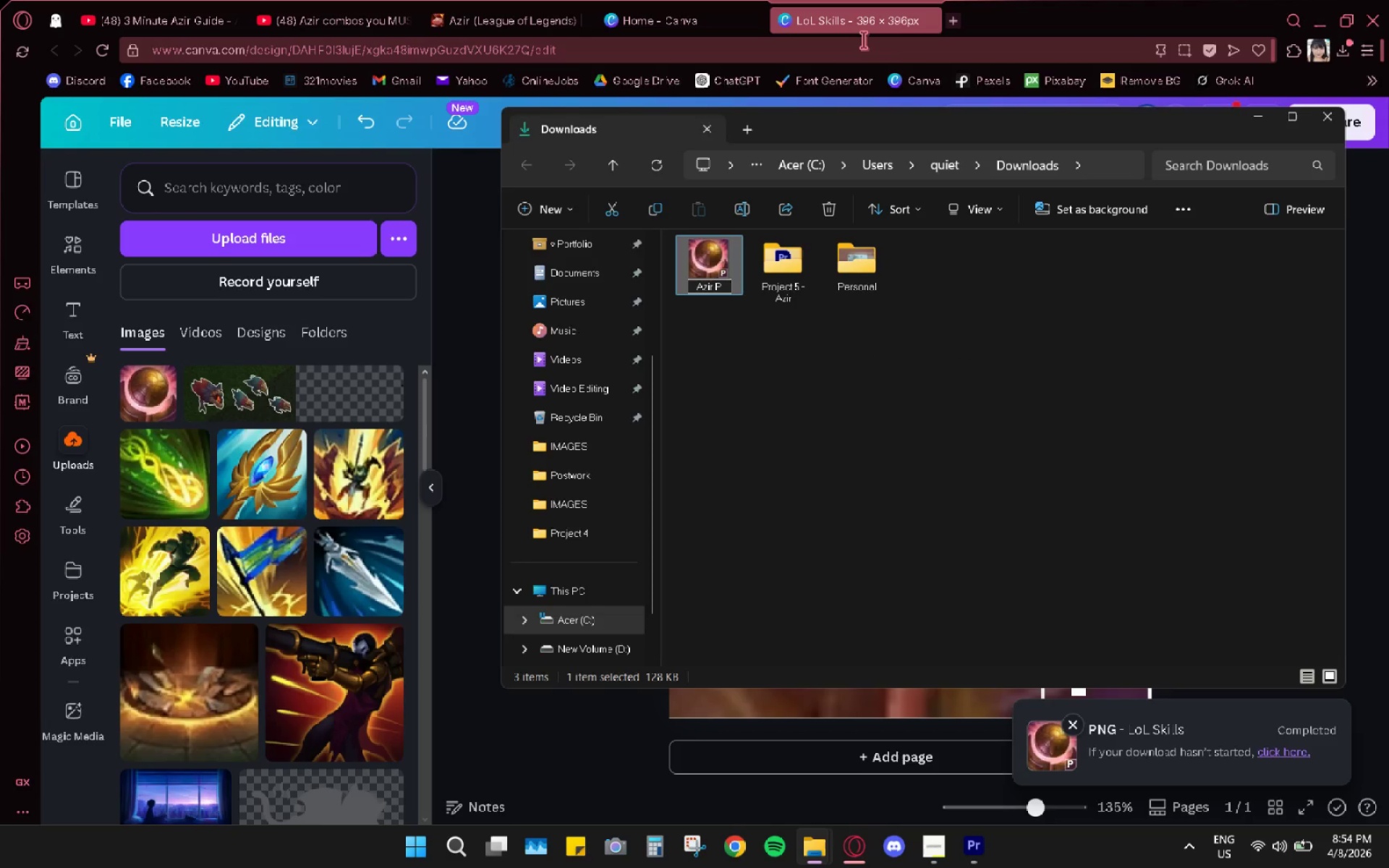 
hold_key(key=Z, duration=0.31)
 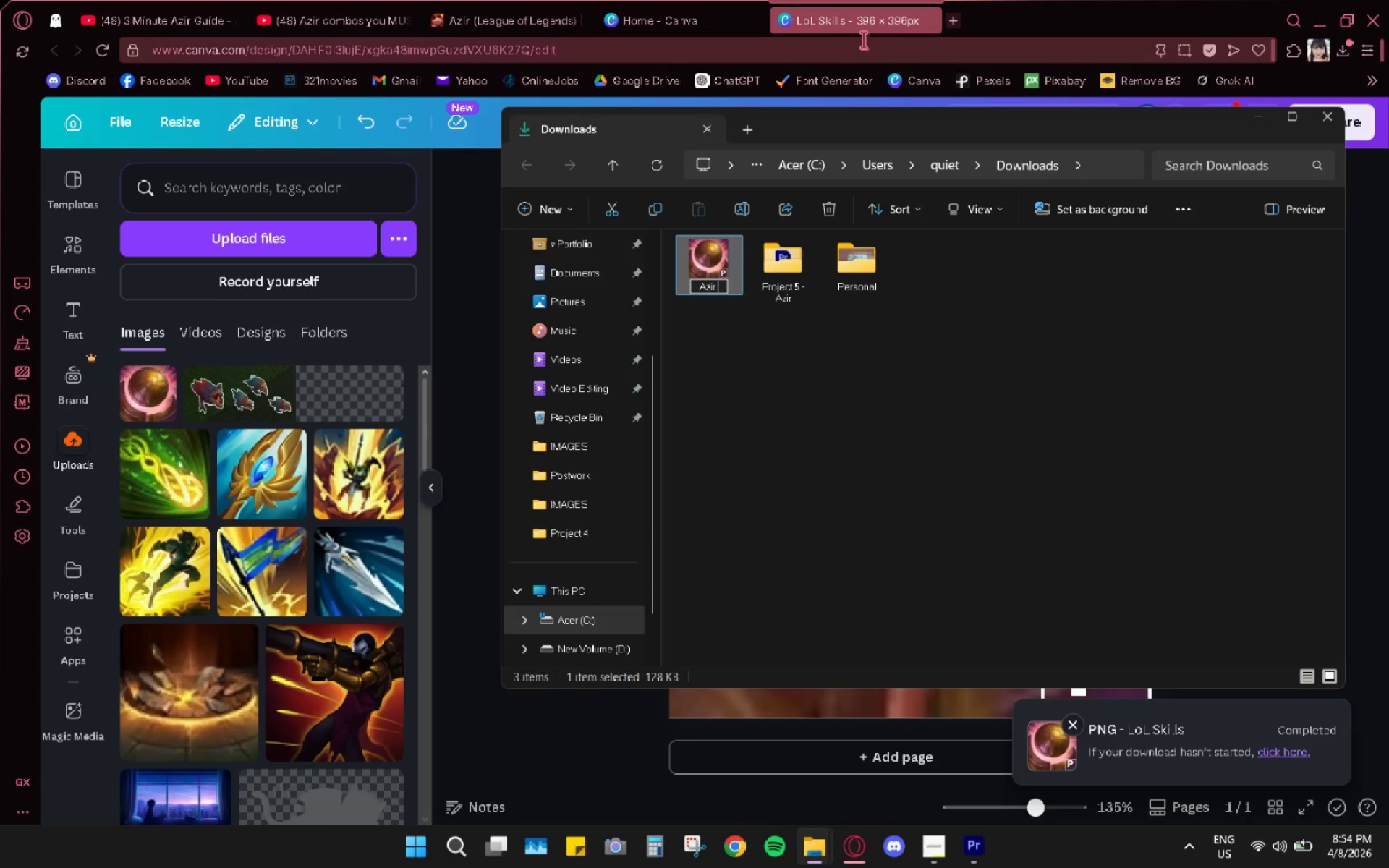 
left_click([916, 333])
 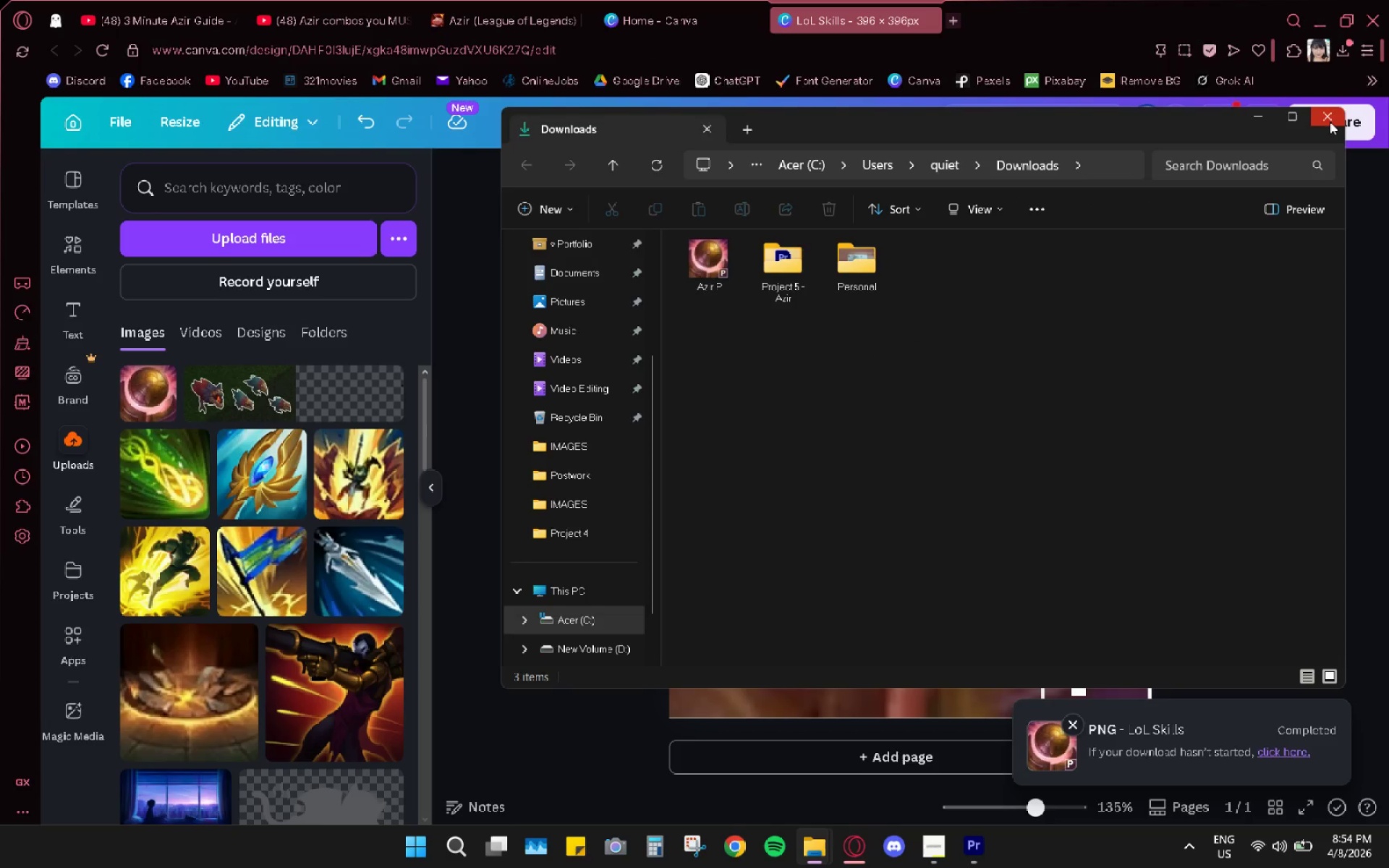 
left_click([1330, 122])
 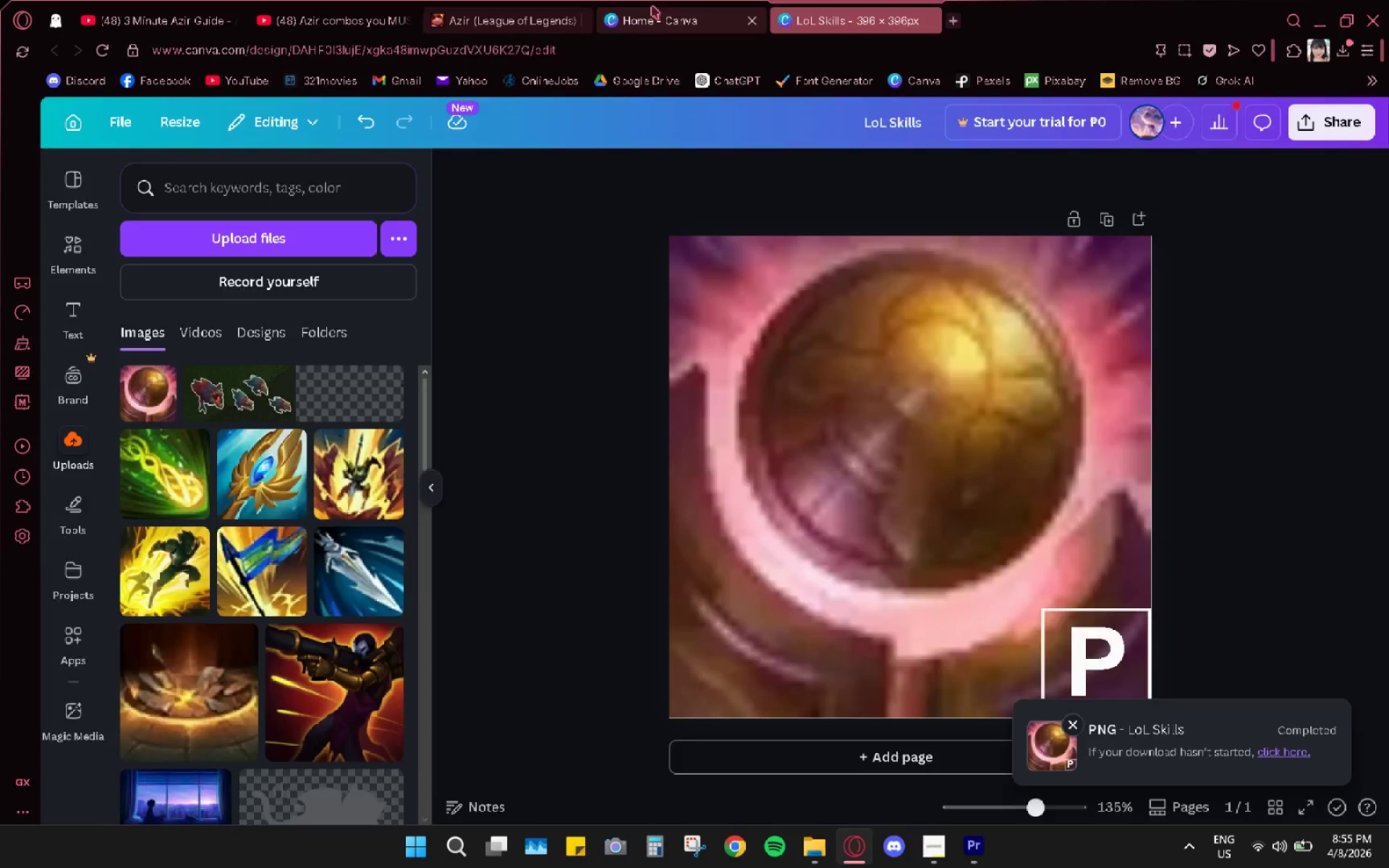 
left_click([752, 14])
 